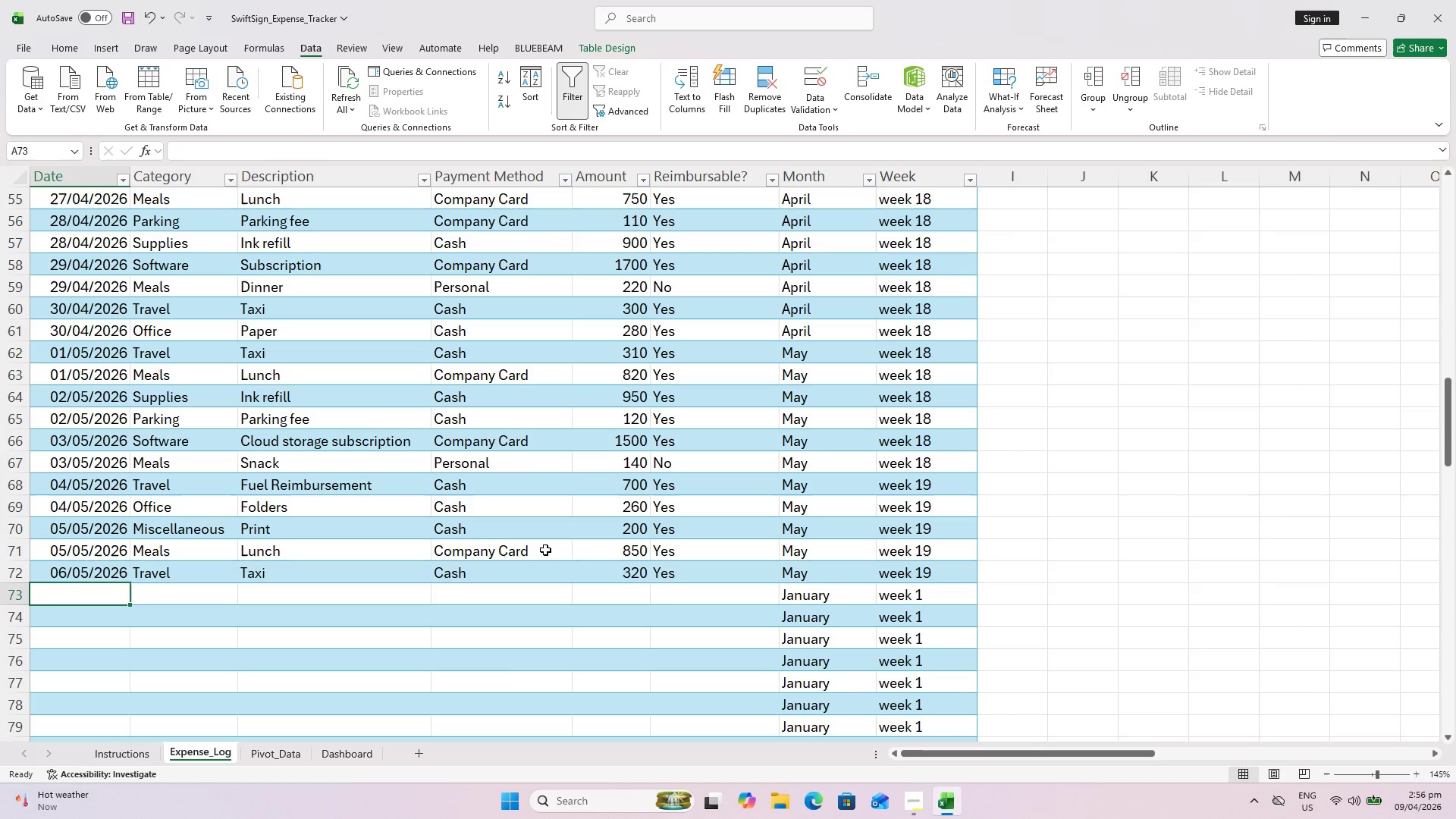 
type(6/5/26)
 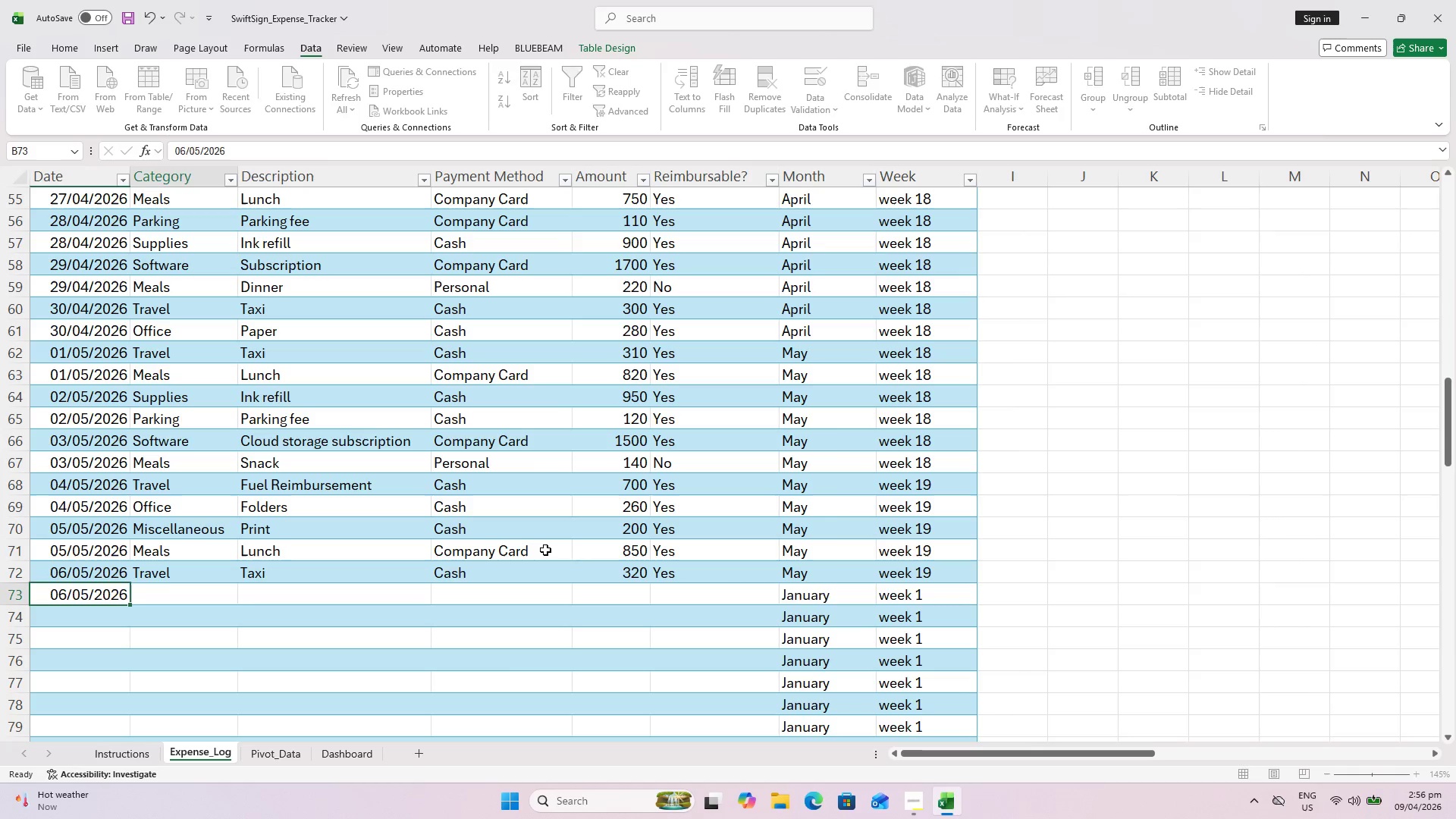 
key(ArrowRight)
 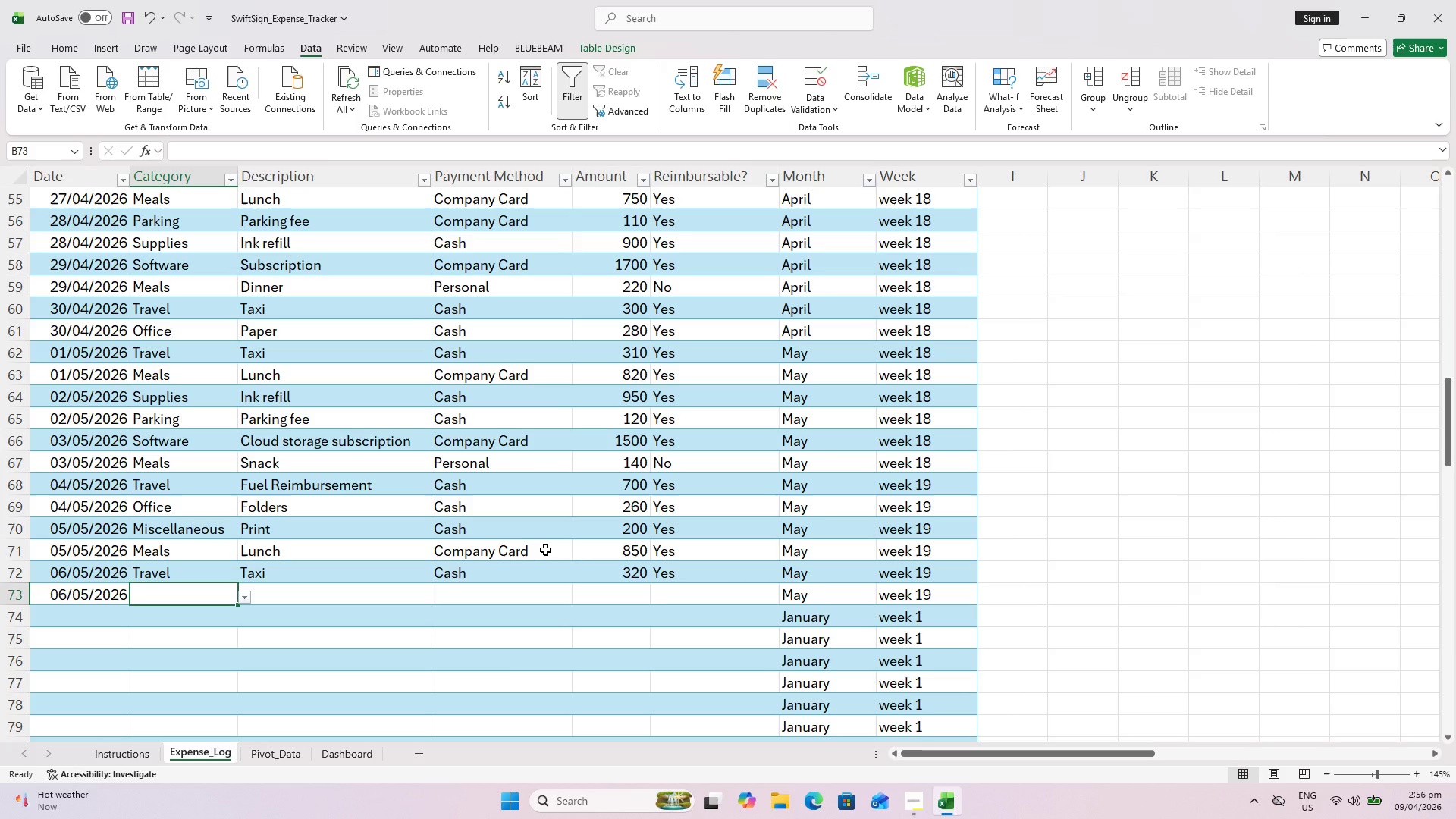 
type(Pa)
 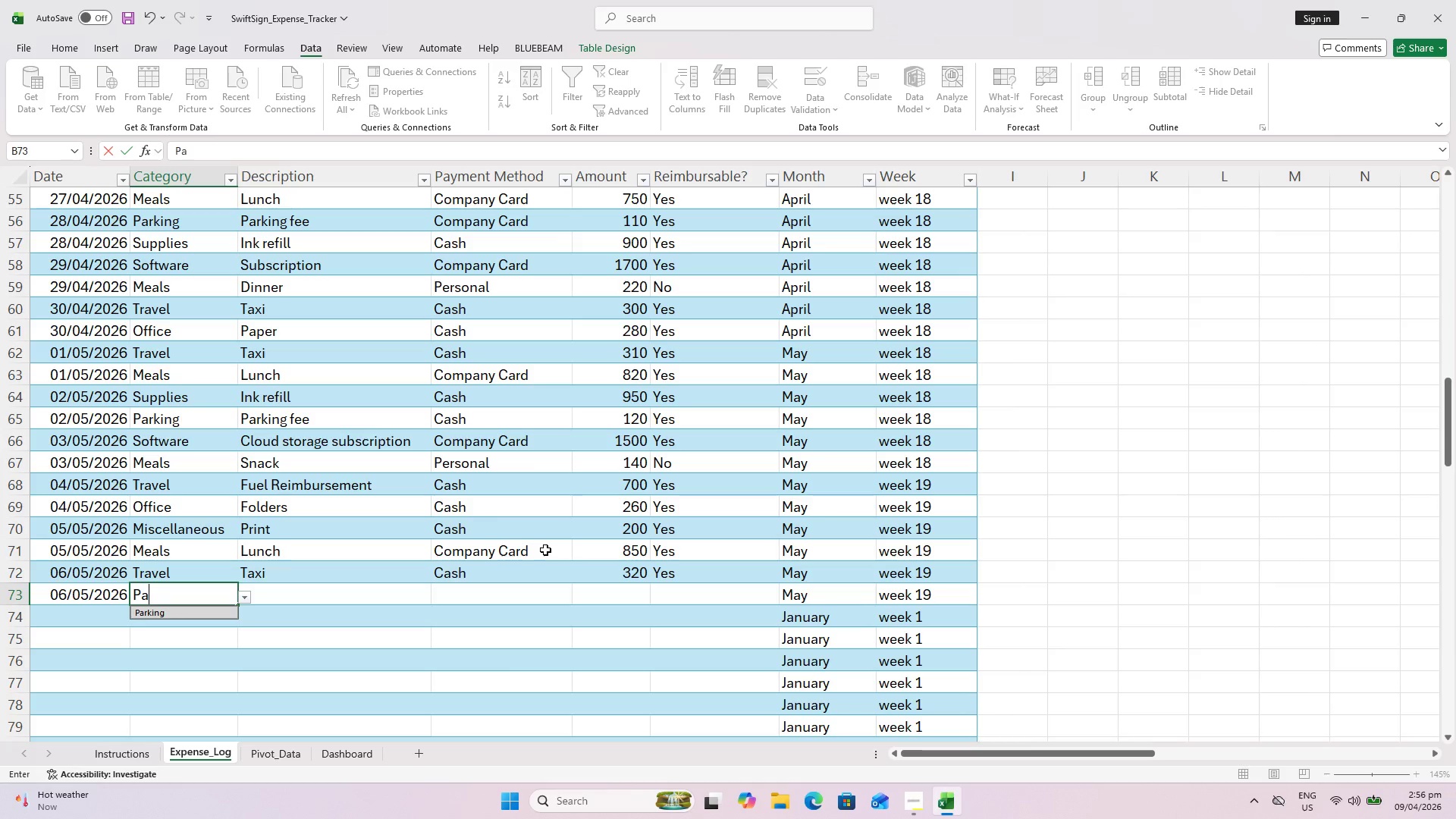 
key(ArrowRight)
 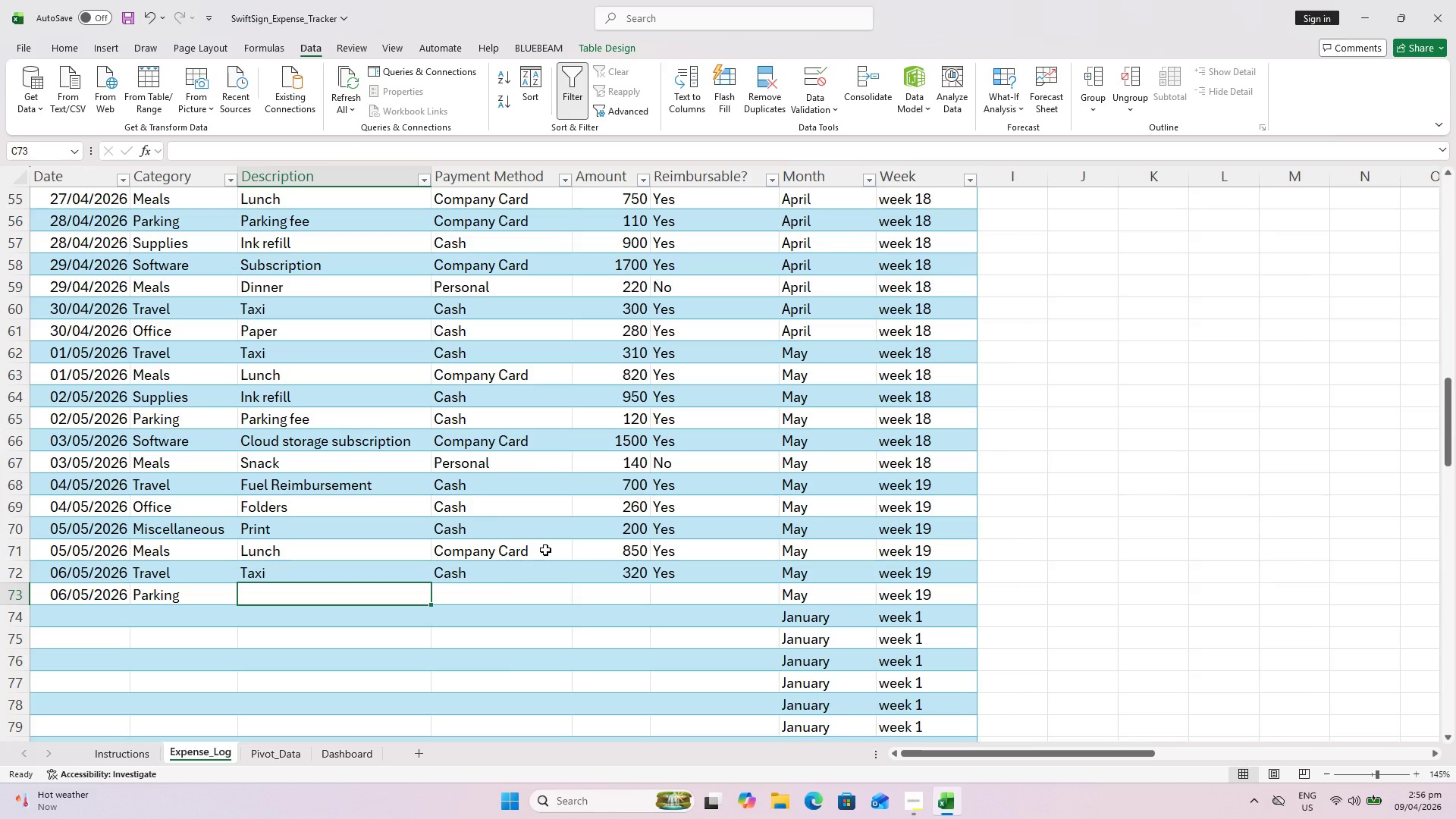 
type(Parking)
 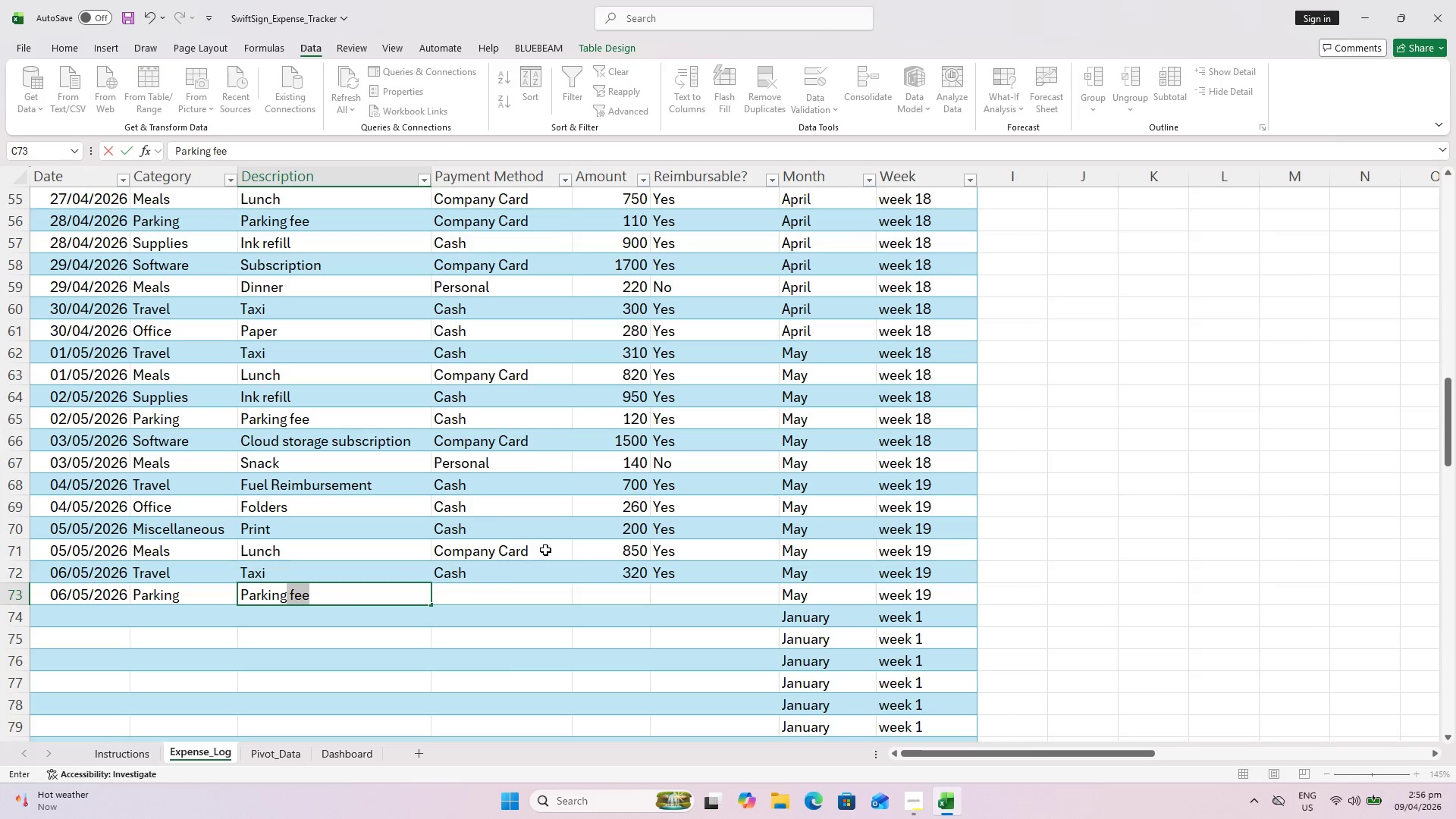 
key(ArrowRight)
 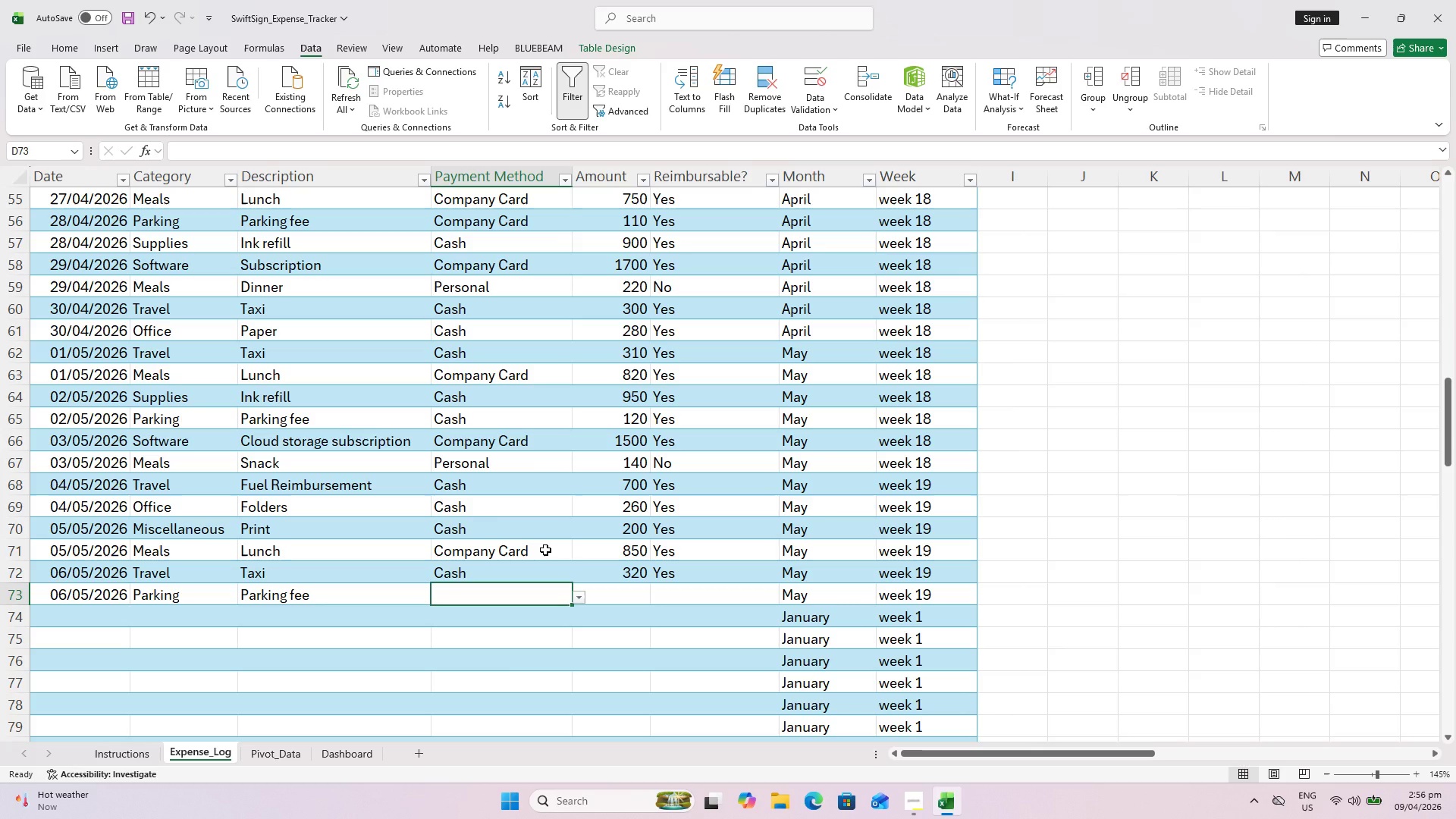 
hold_key(key=ShiftLeft, duration=0.53)
 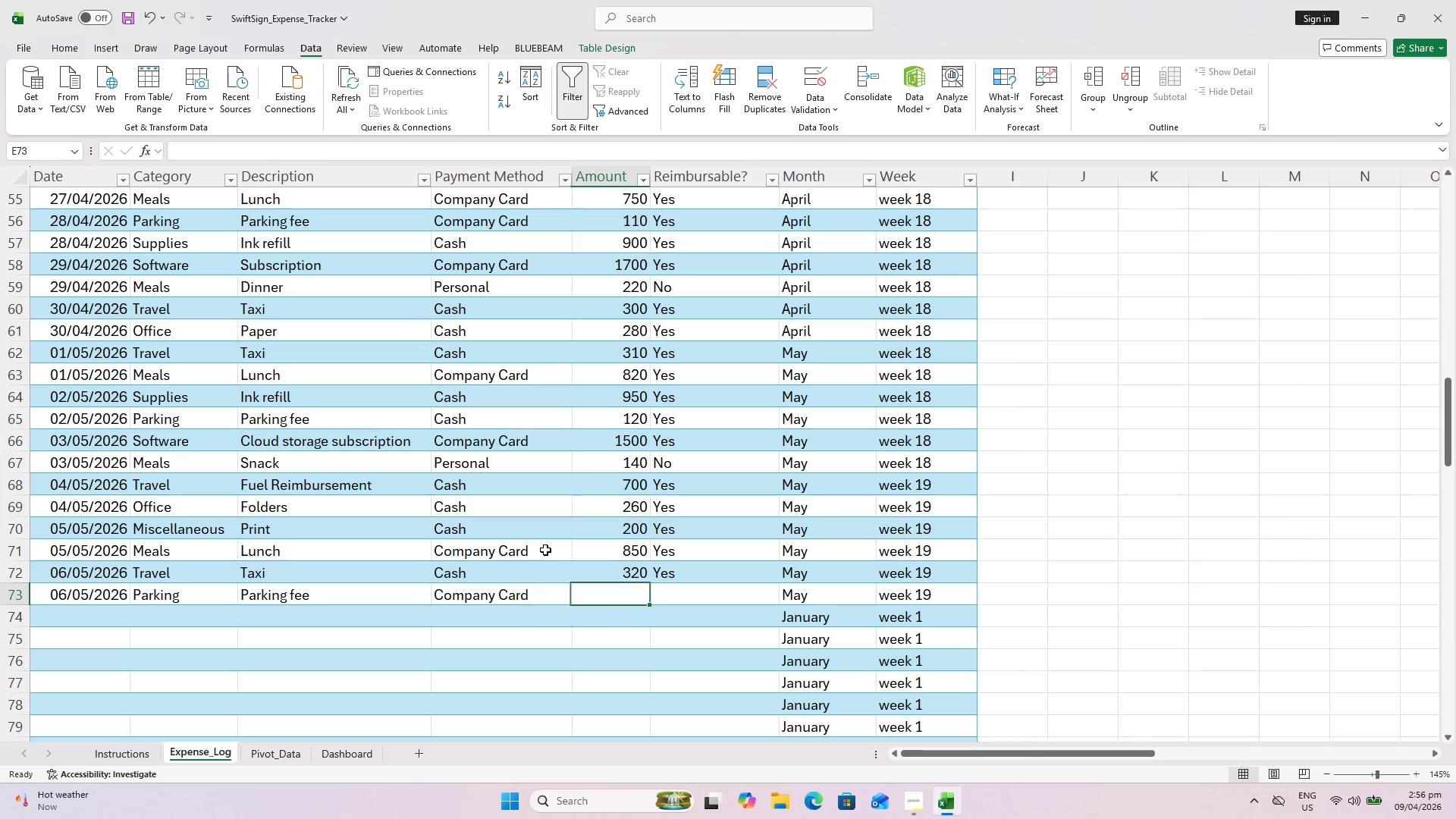 
key(C)
 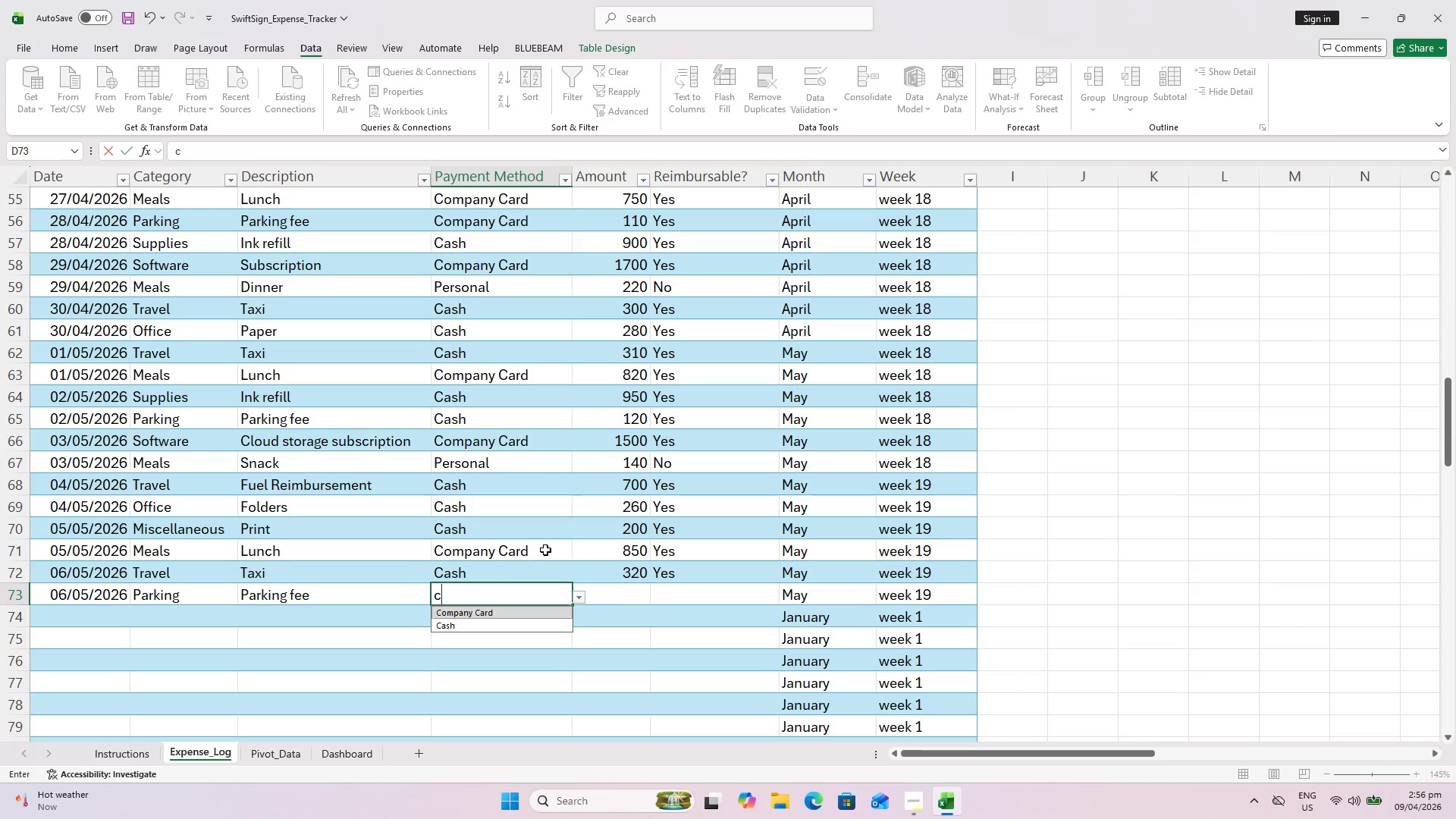 
key(ArrowRight)
 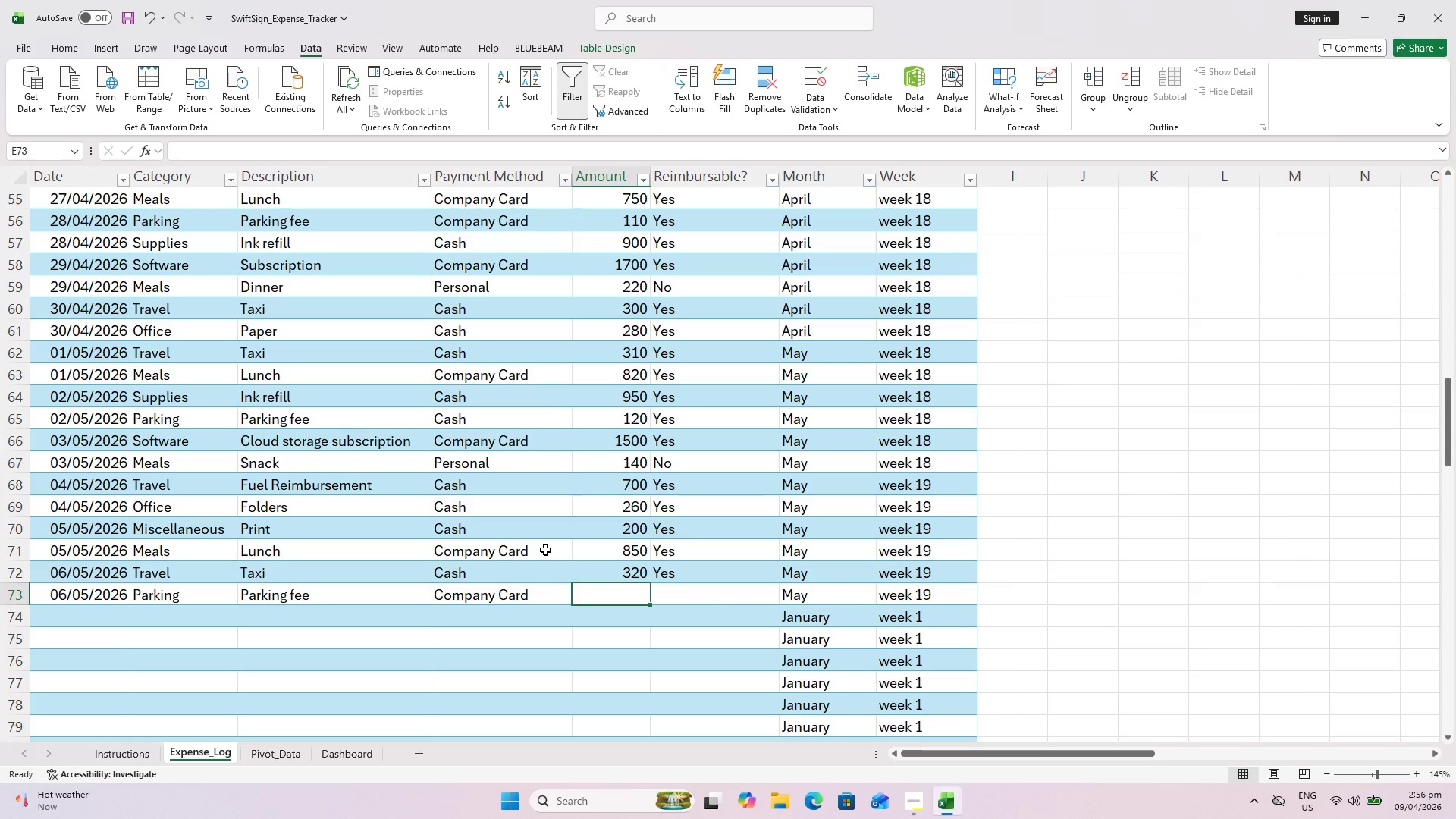 
key(ArrowLeft)
 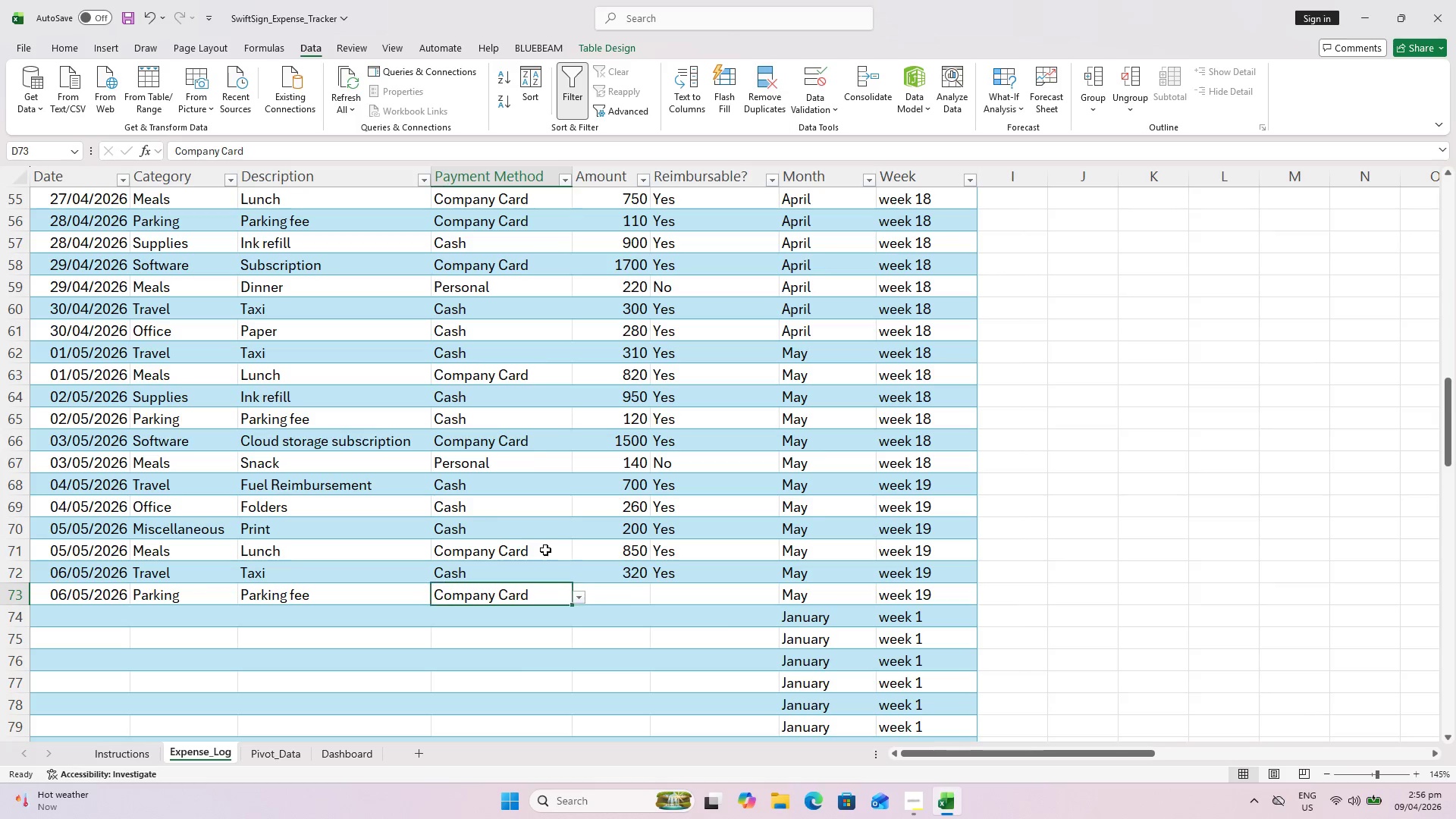 
key(Shift+ShiftLeft)
 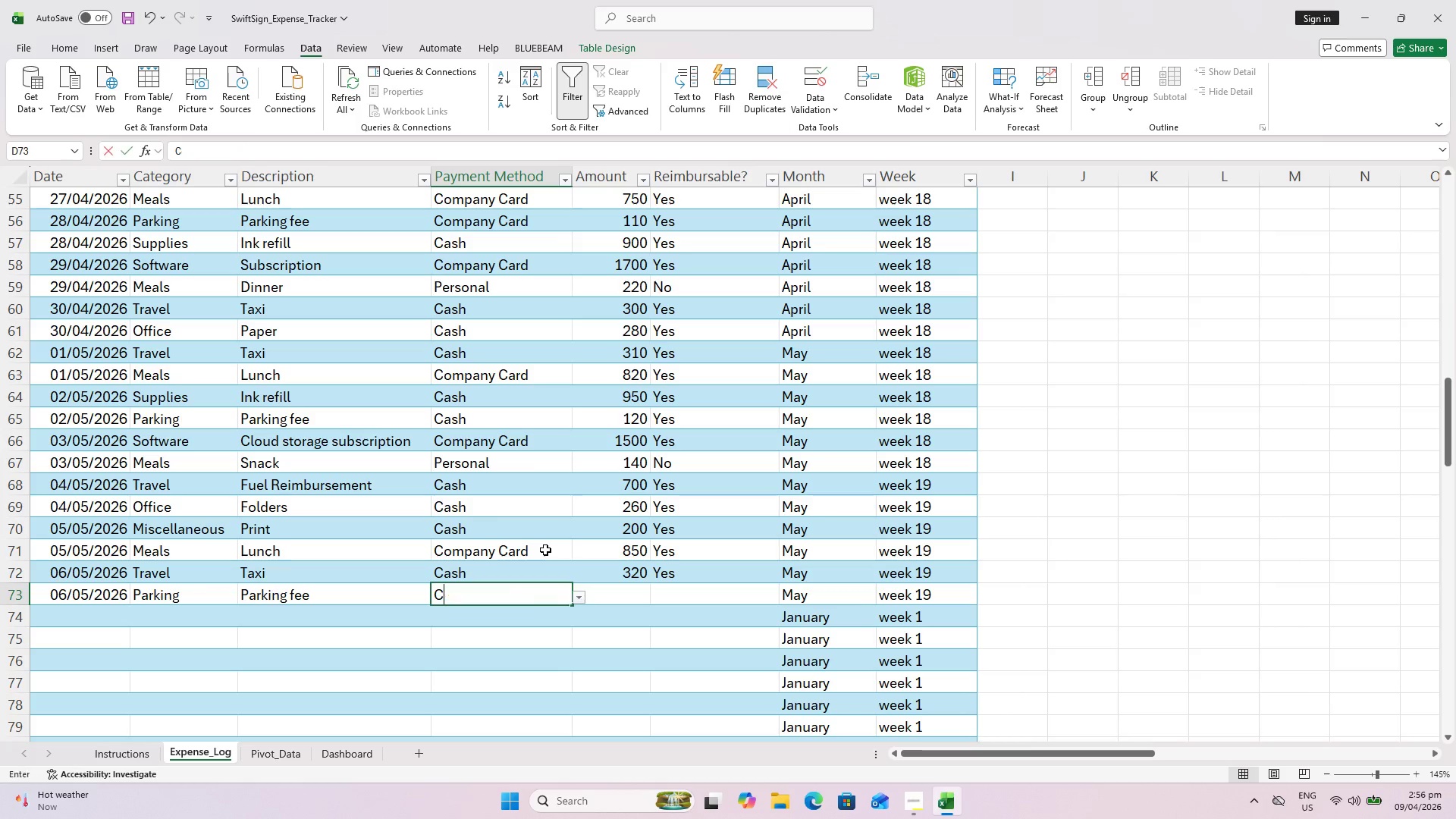 
key(Shift+C)
 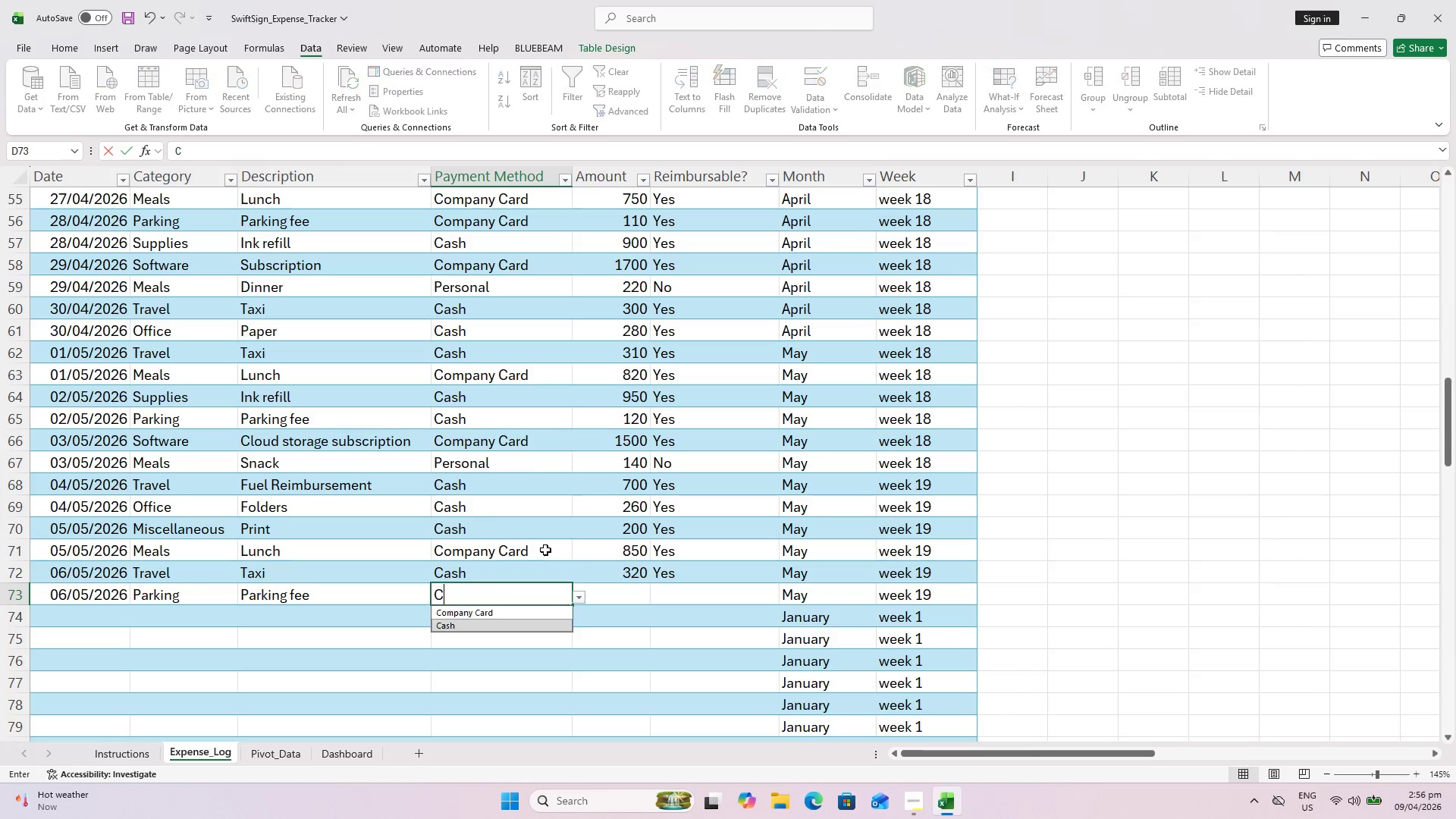 
key(ArrowDown)
 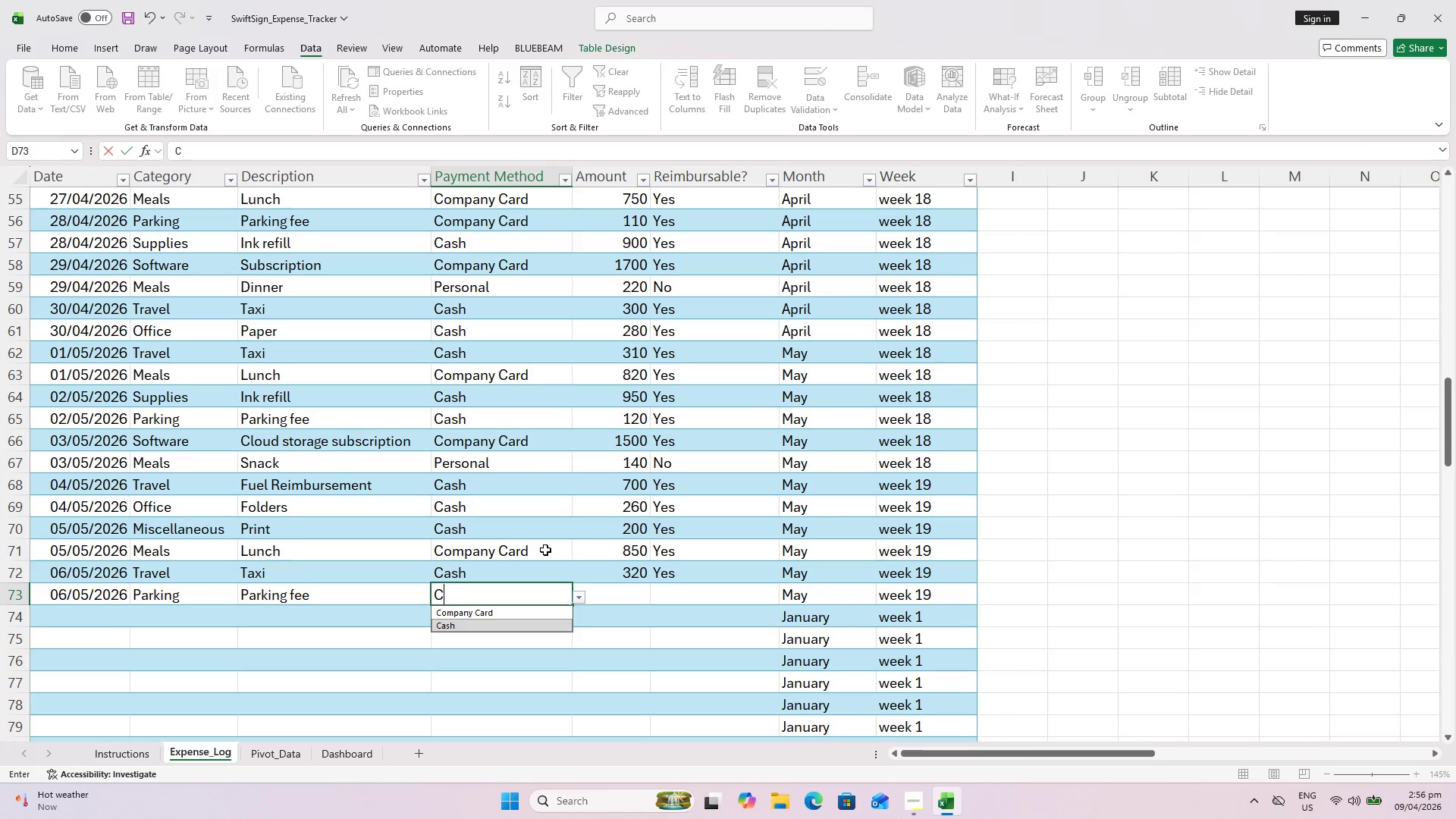 
key(ArrowRight)
 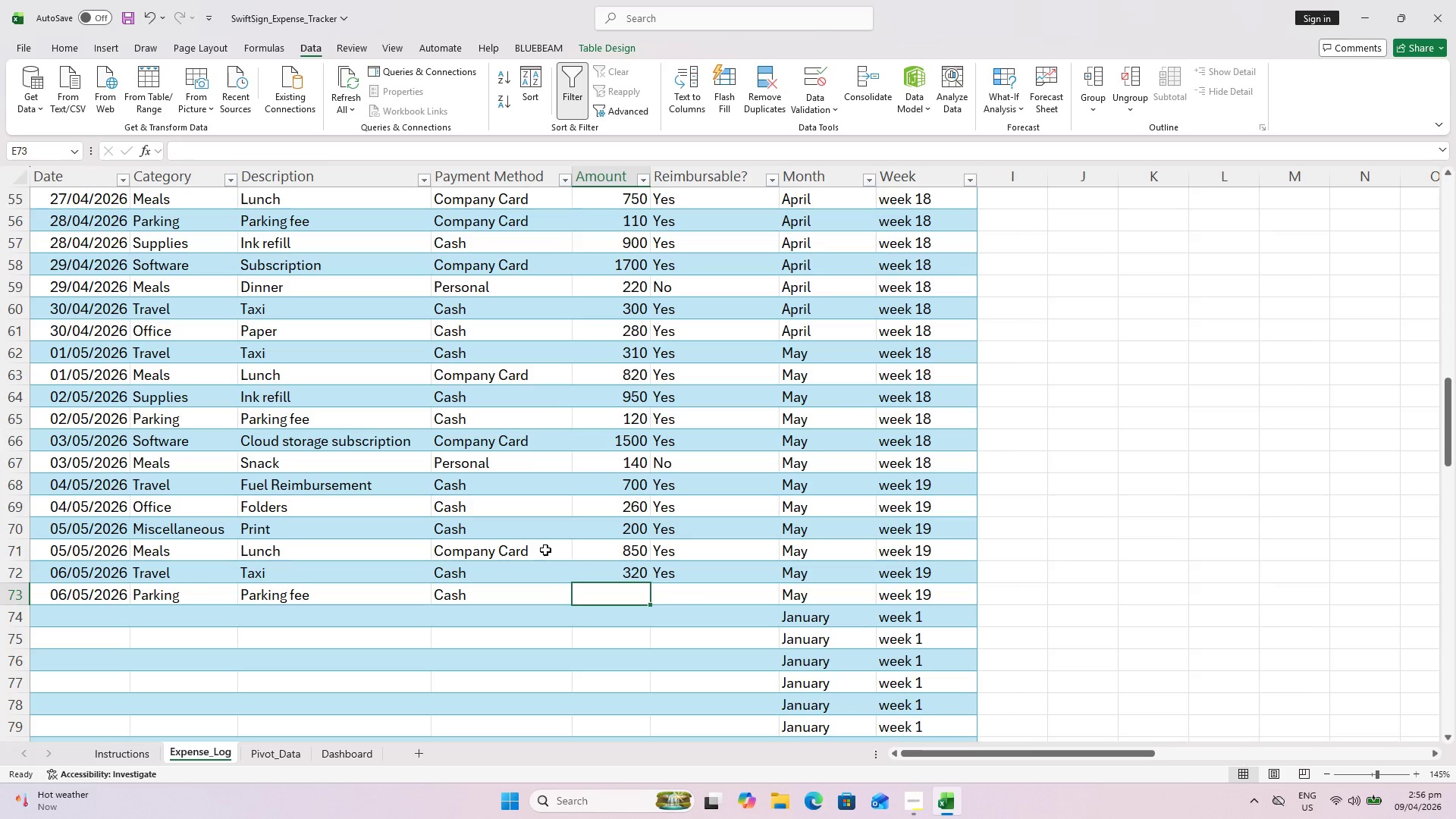 
type(100)
 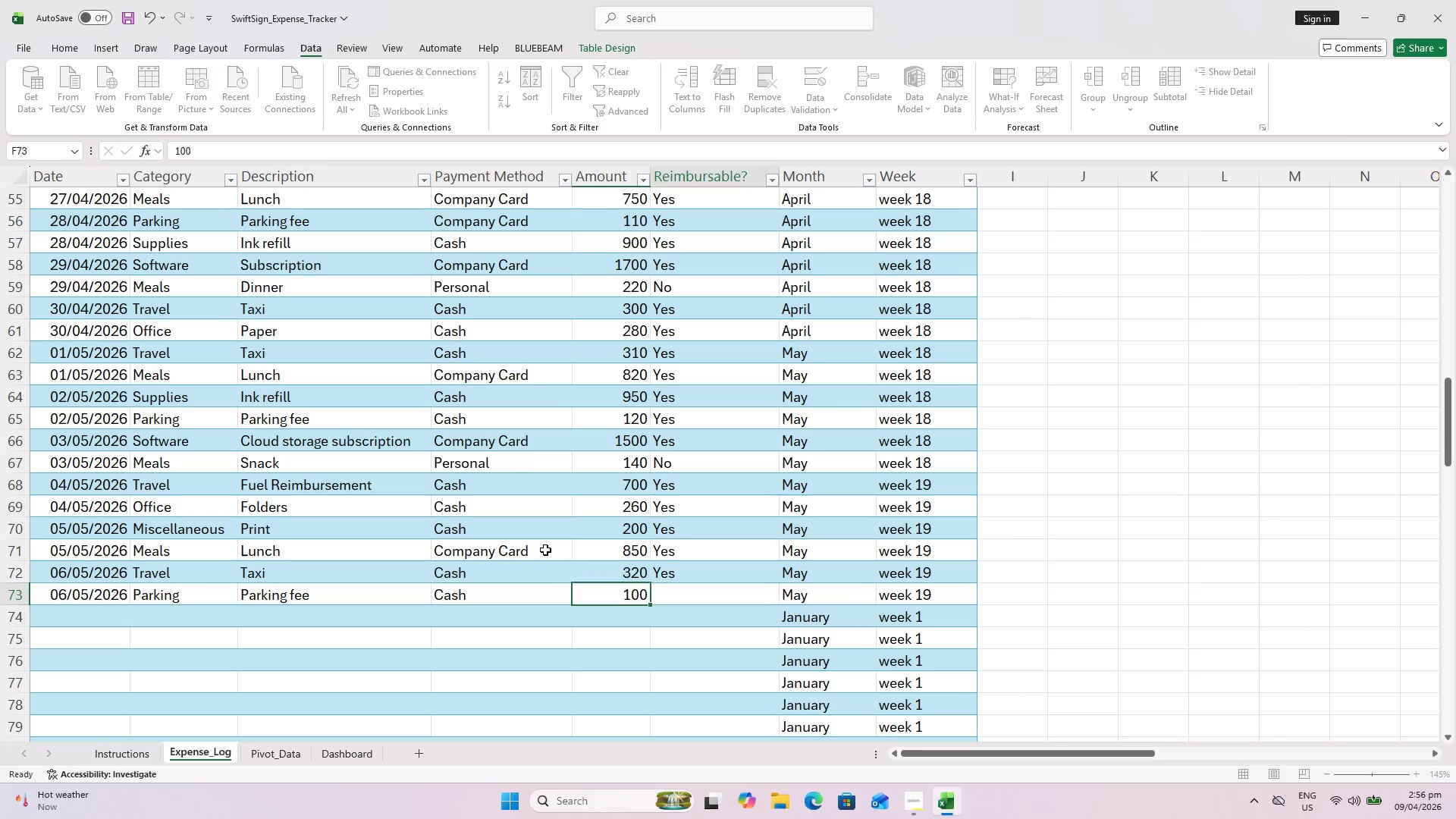 
key(ArrowRight)
 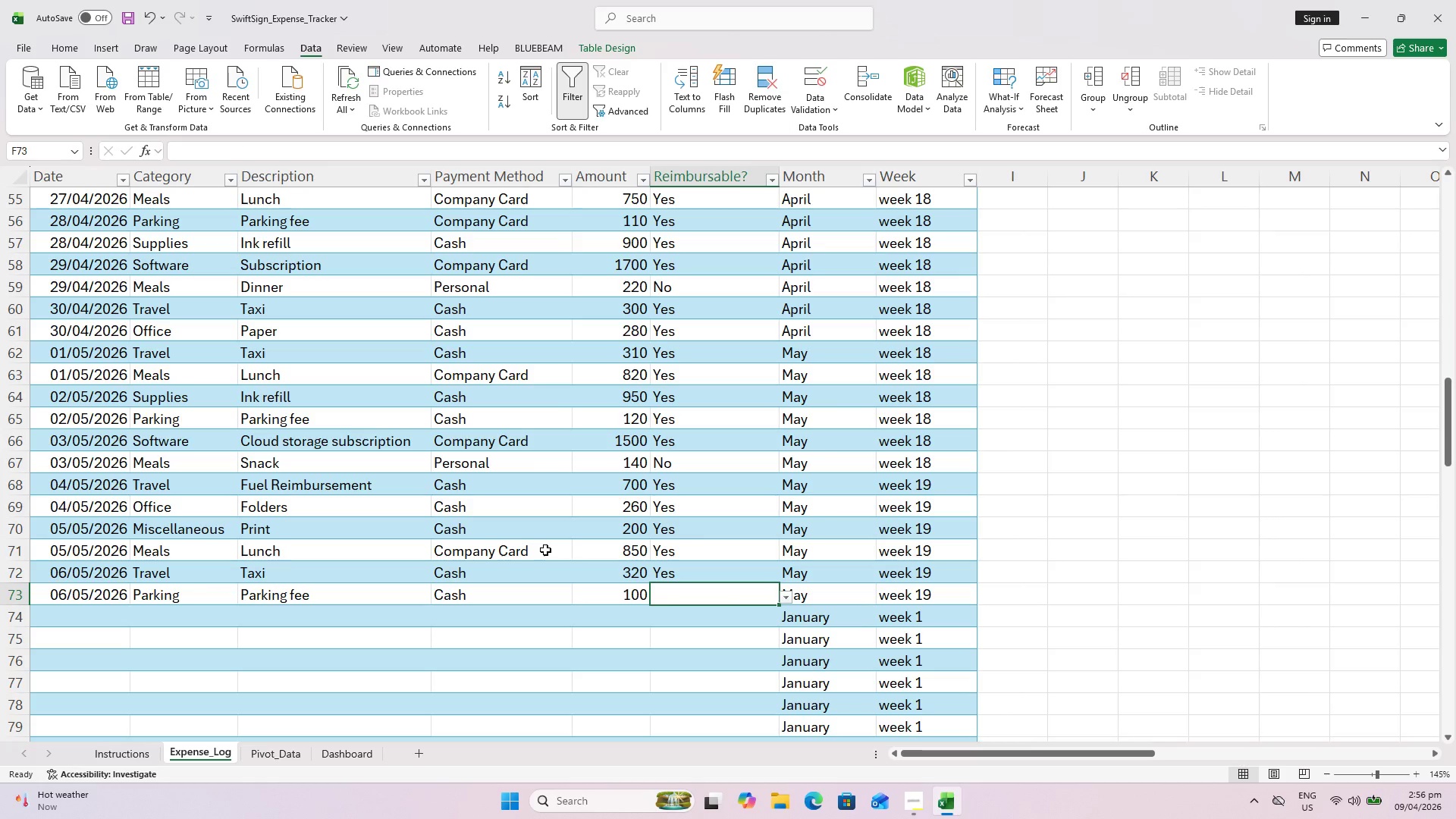 
key(Shift+Y)
 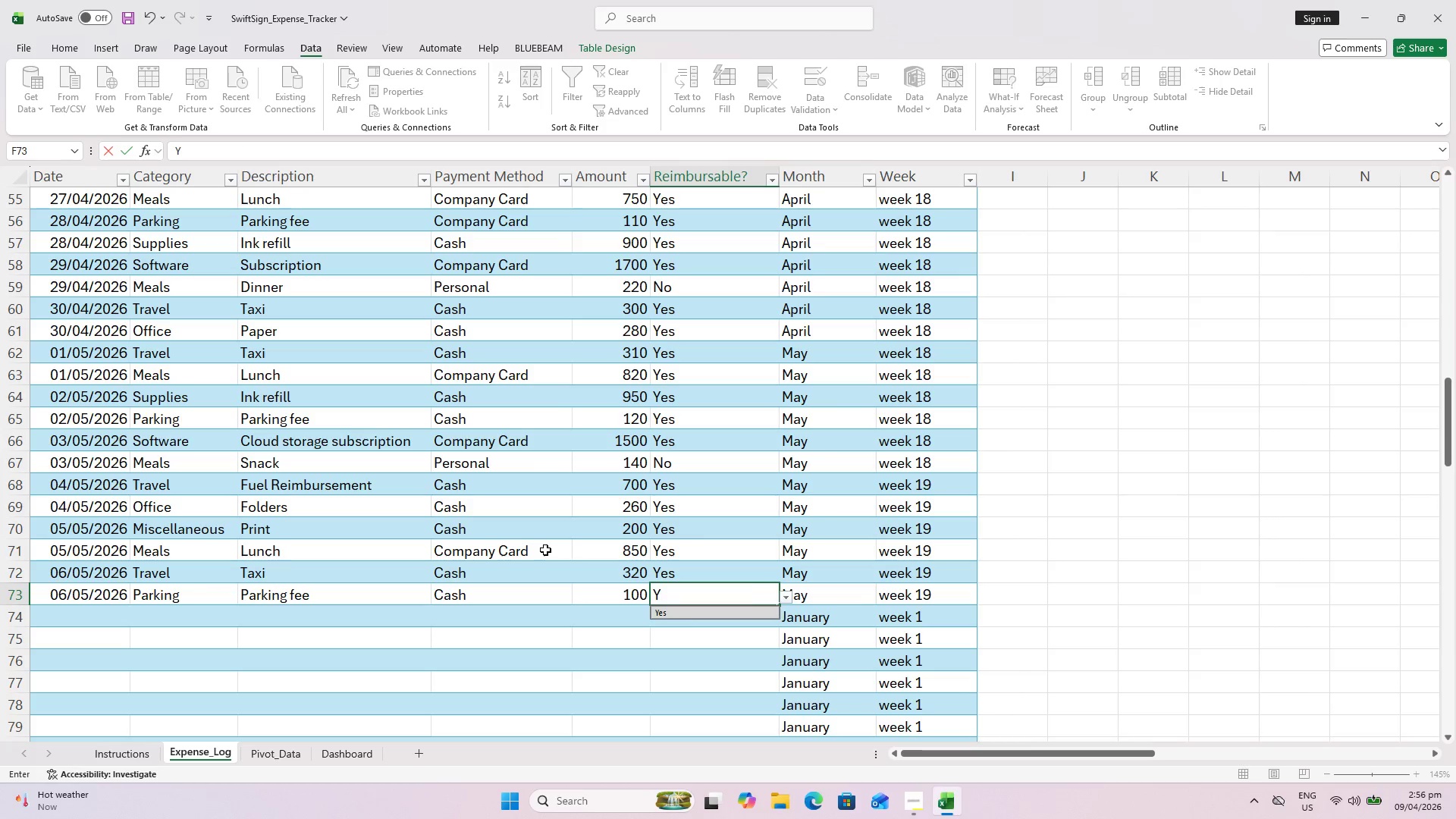 
key(ArrowRight)
 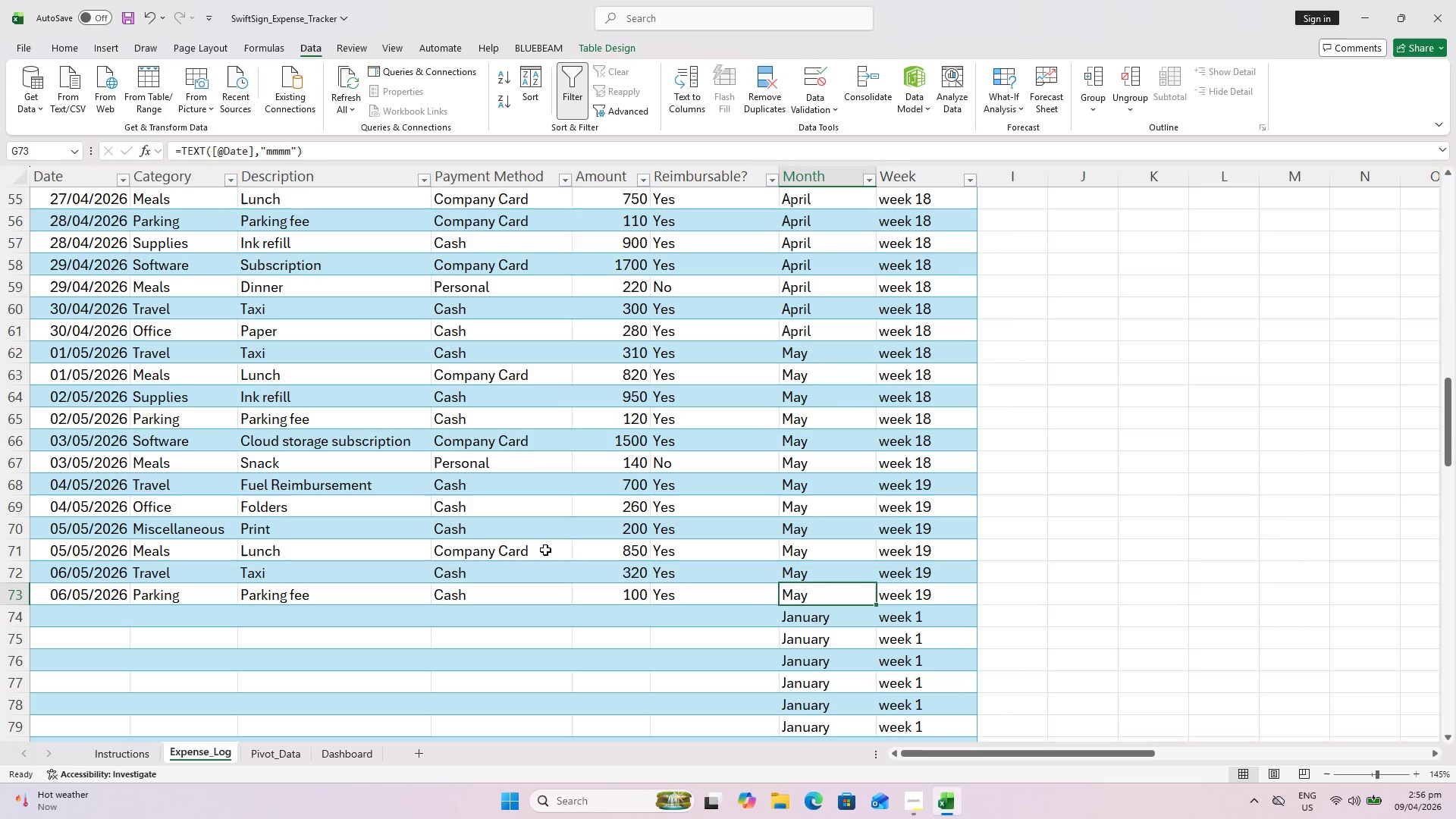 
hold_key(key=ControlLeft, duration=0.34)
 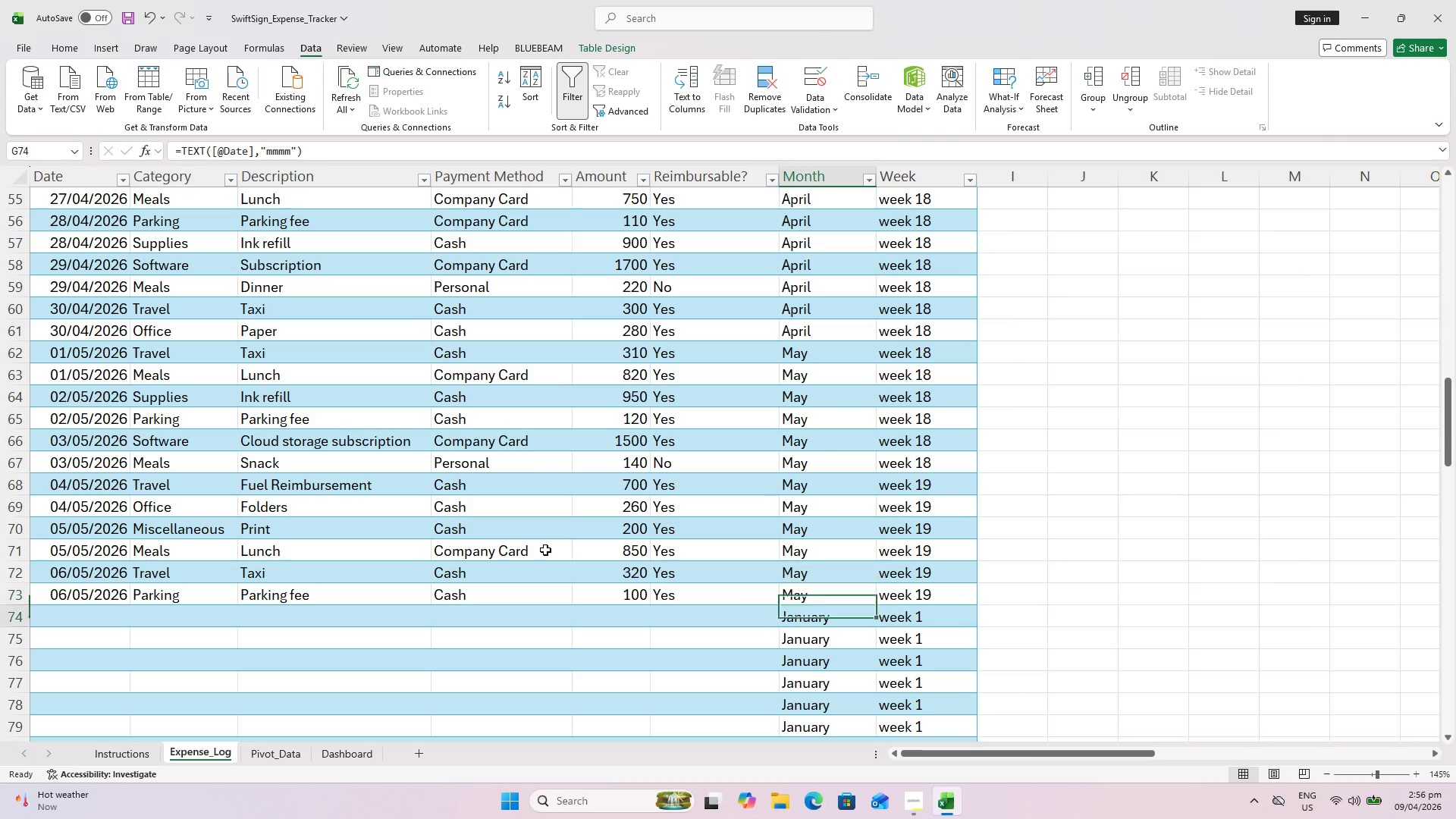 
key(ArrowDown)
 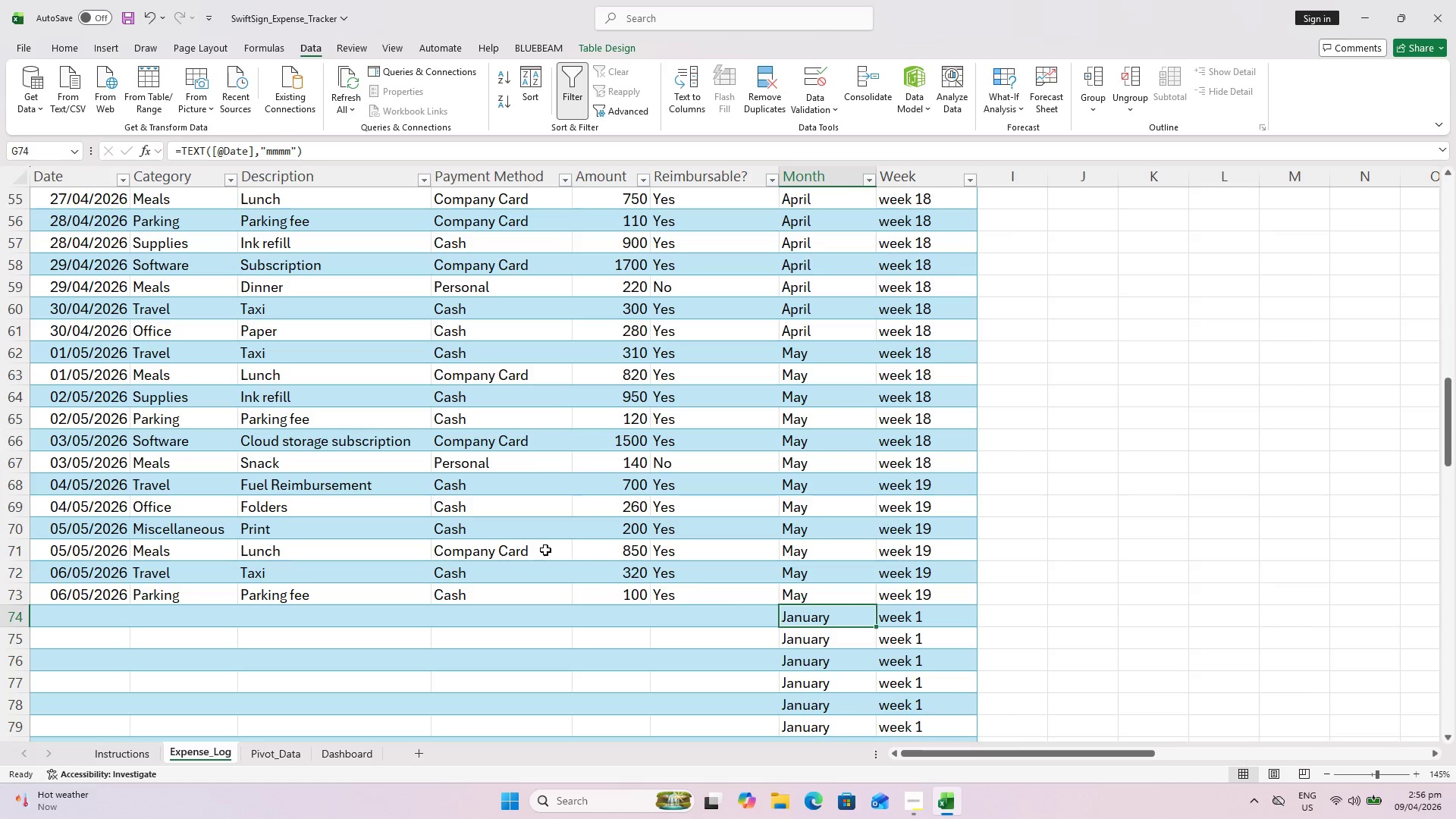 
key(Control+ControlLeft)
 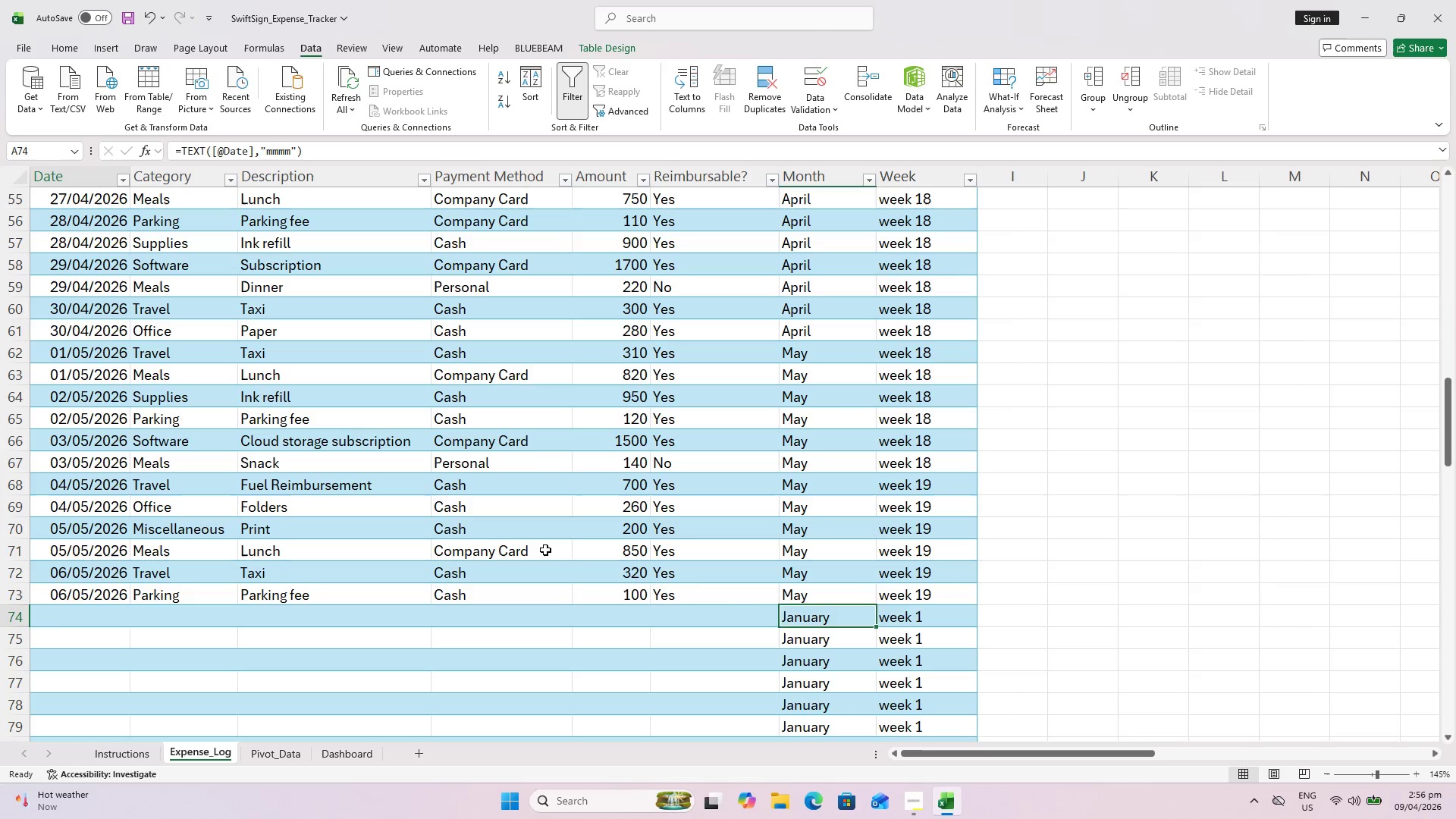 
key(Control+ArrowLeft)
 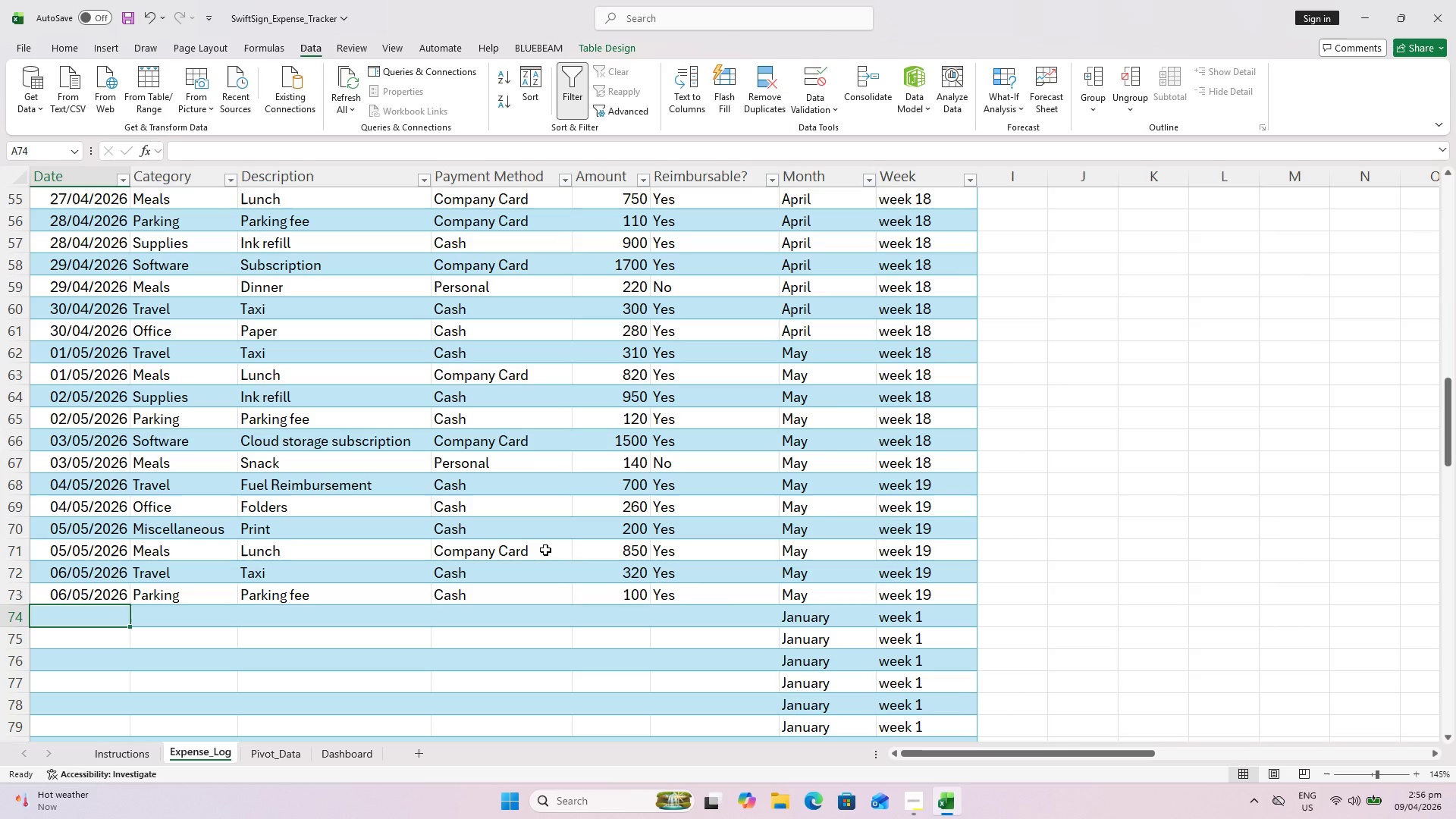 
wait(8.06)
 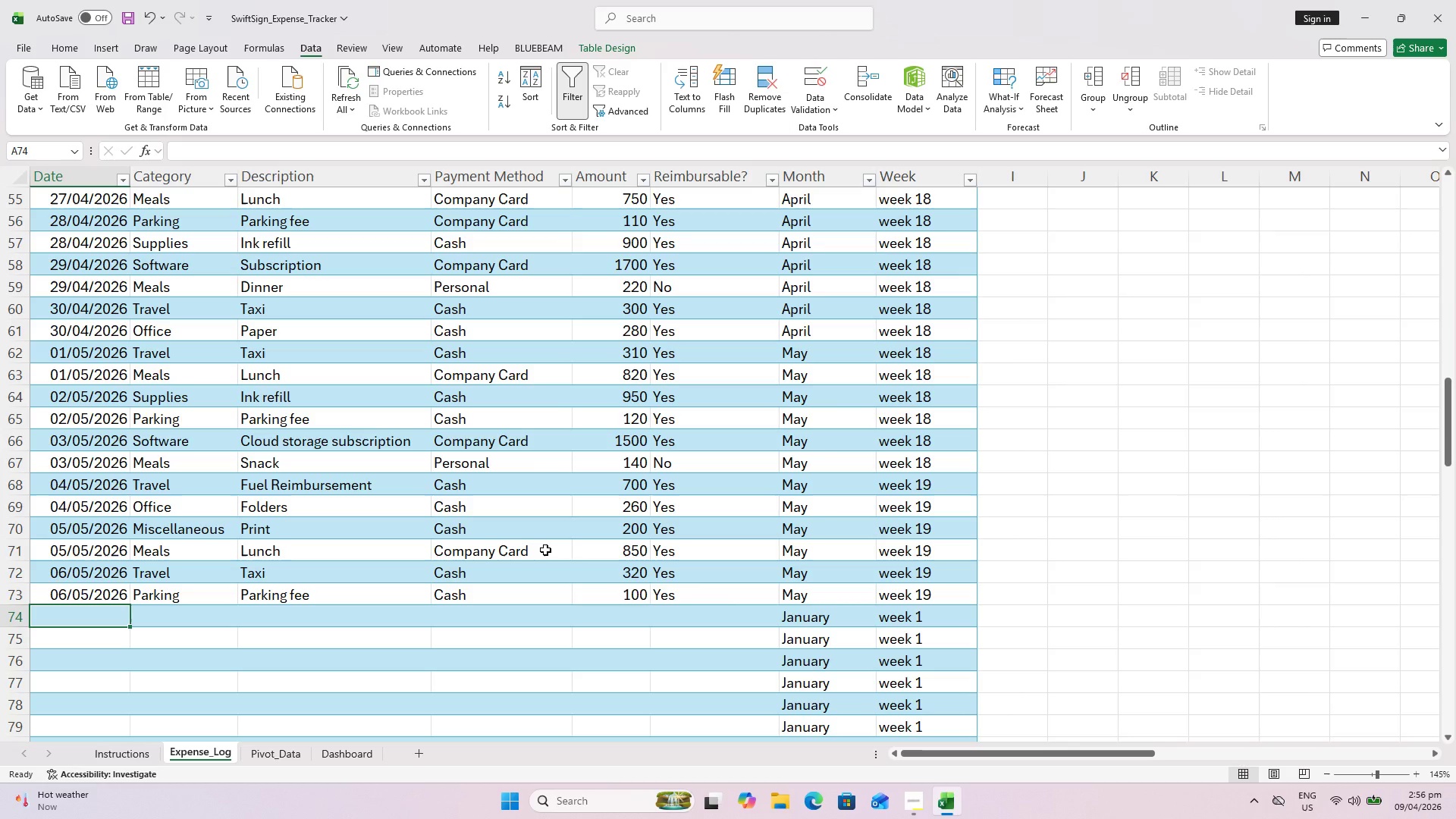 
type(7/5/26)
 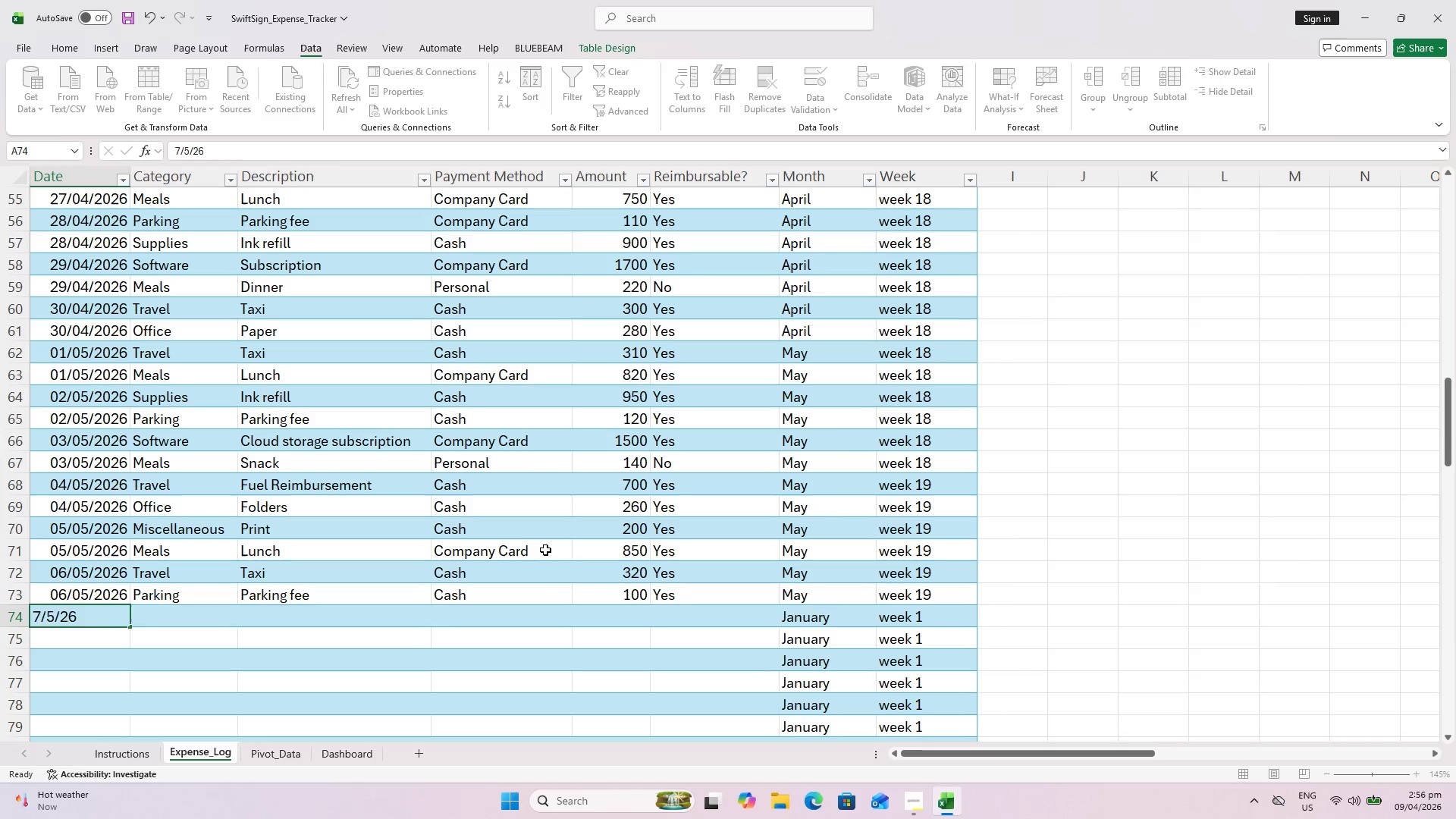 
key(ArrowRight)
 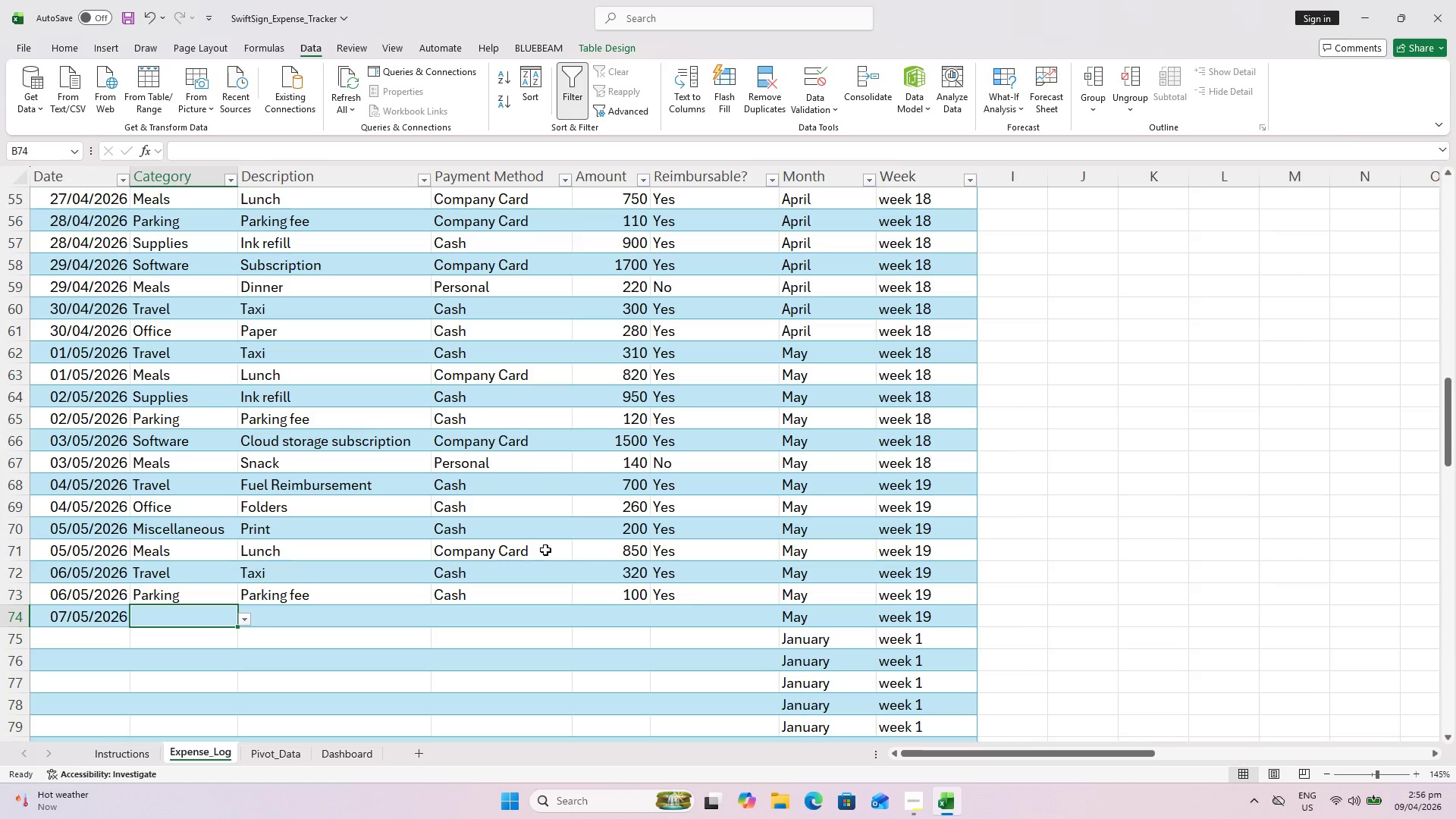 
wait(14.91)
 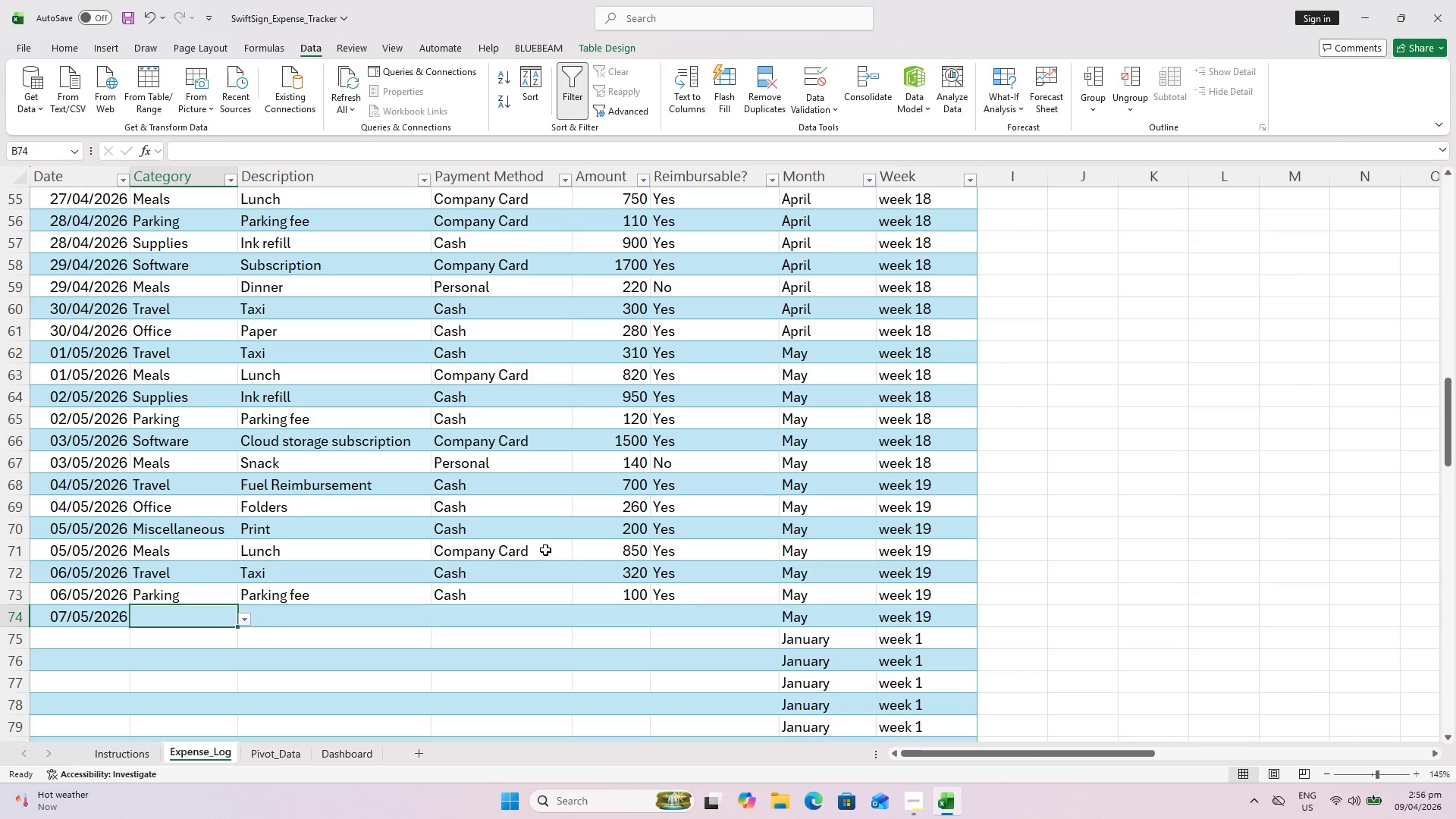 
key(Shift+S)
 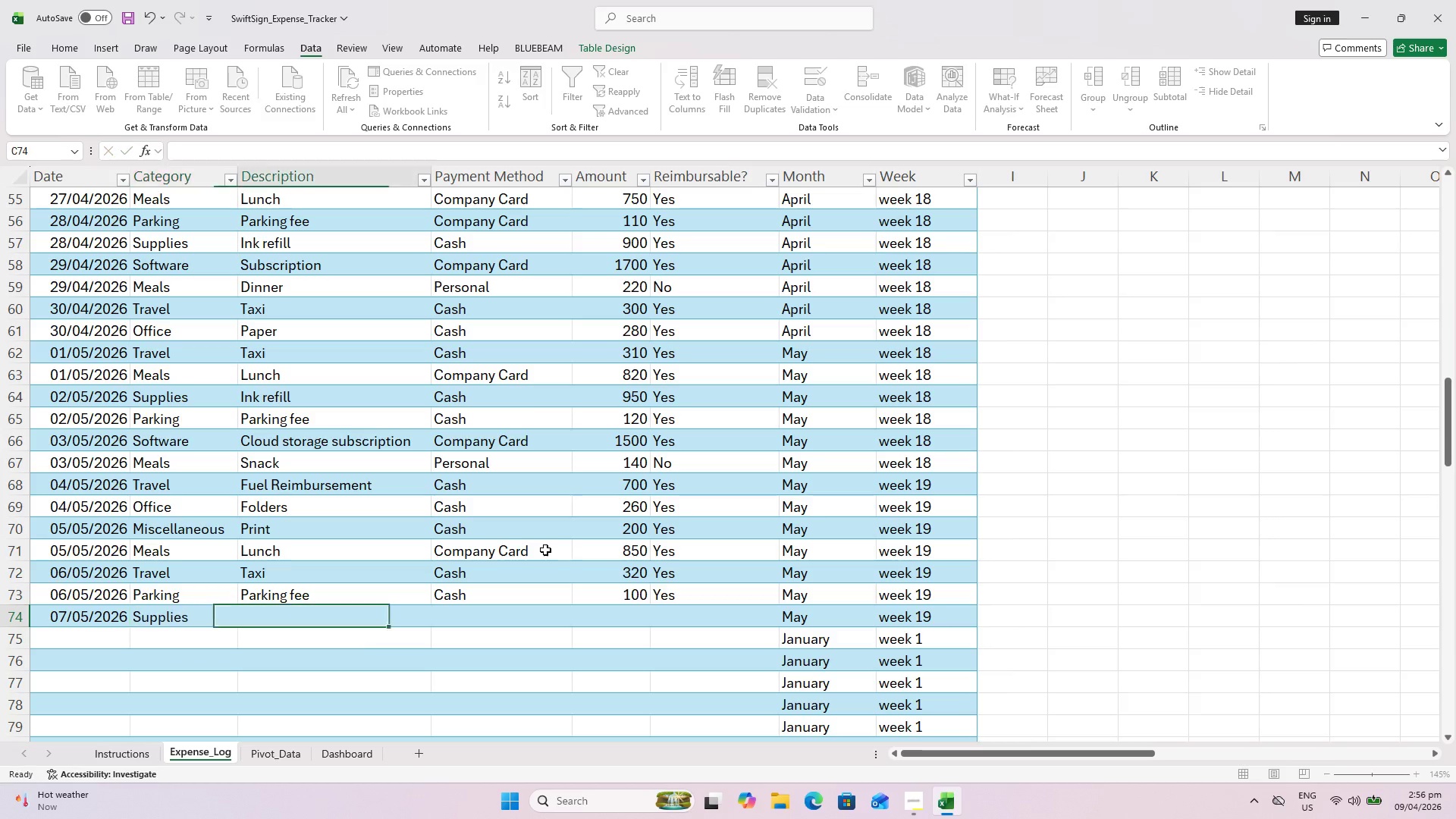 
key(ArrowRight)
 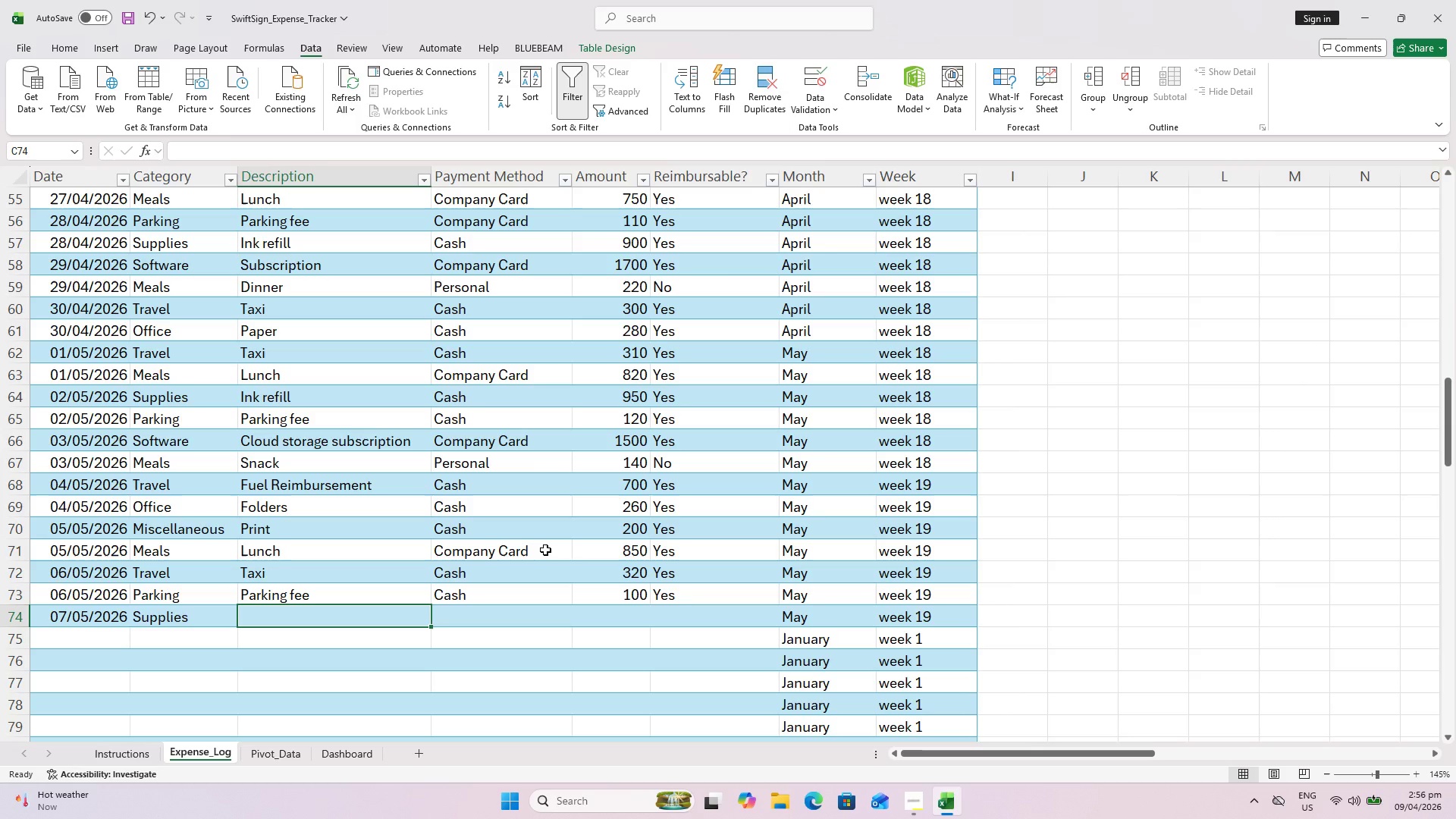 
type(Paper)
 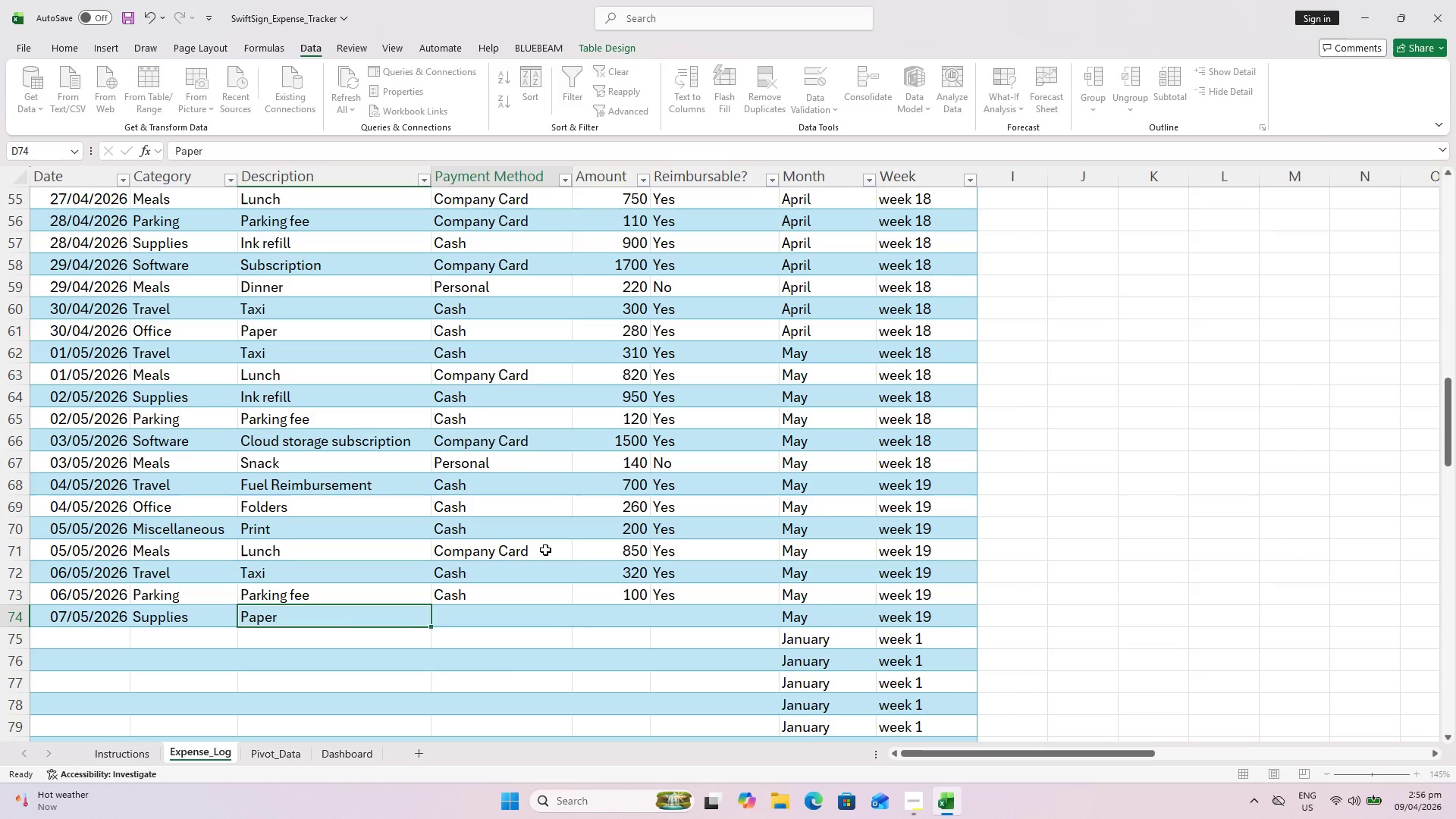 
key(ArrowRight)
 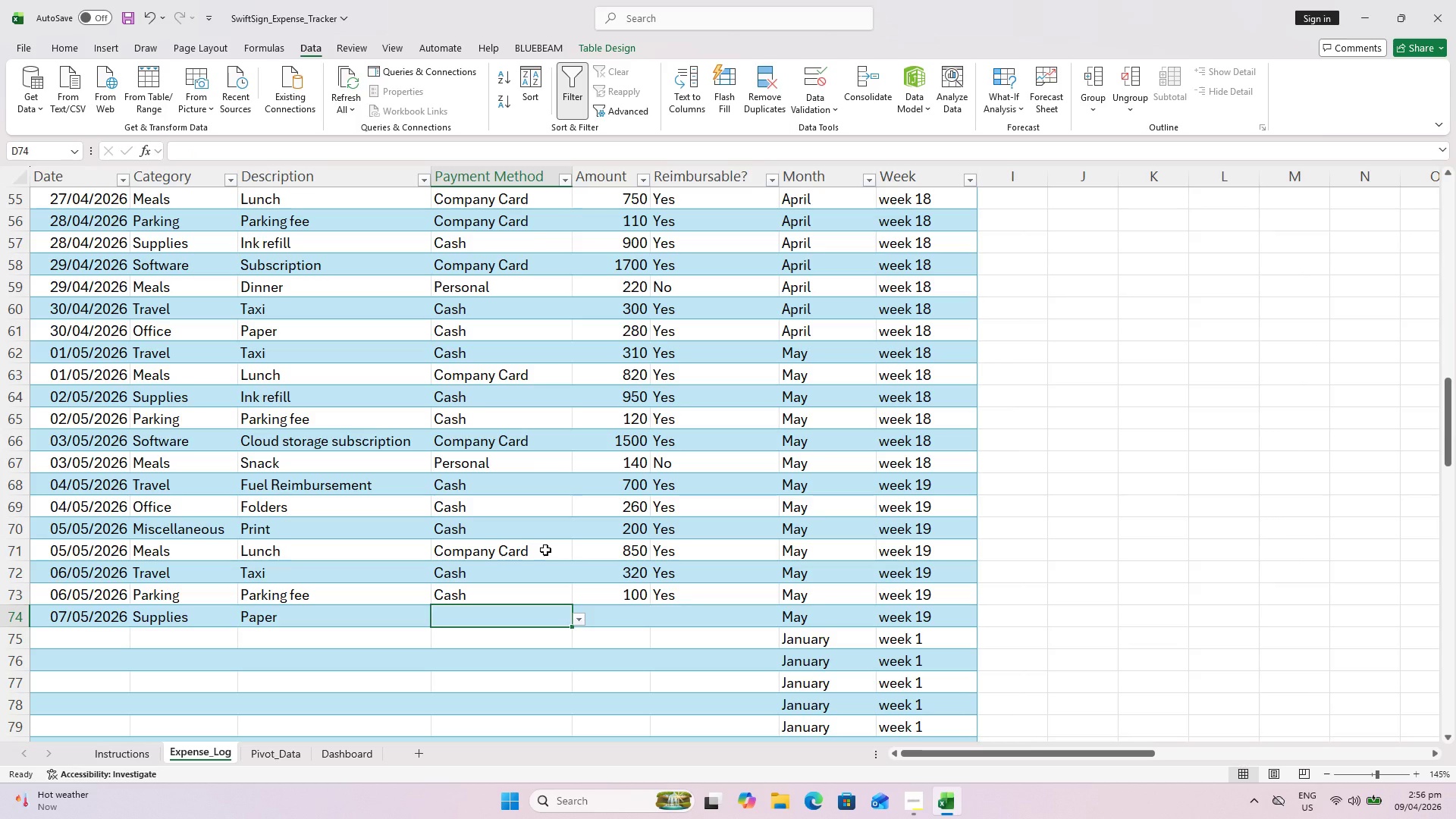 
type(CDa)
key(Backspace)
key(Backspace)
type(as)
 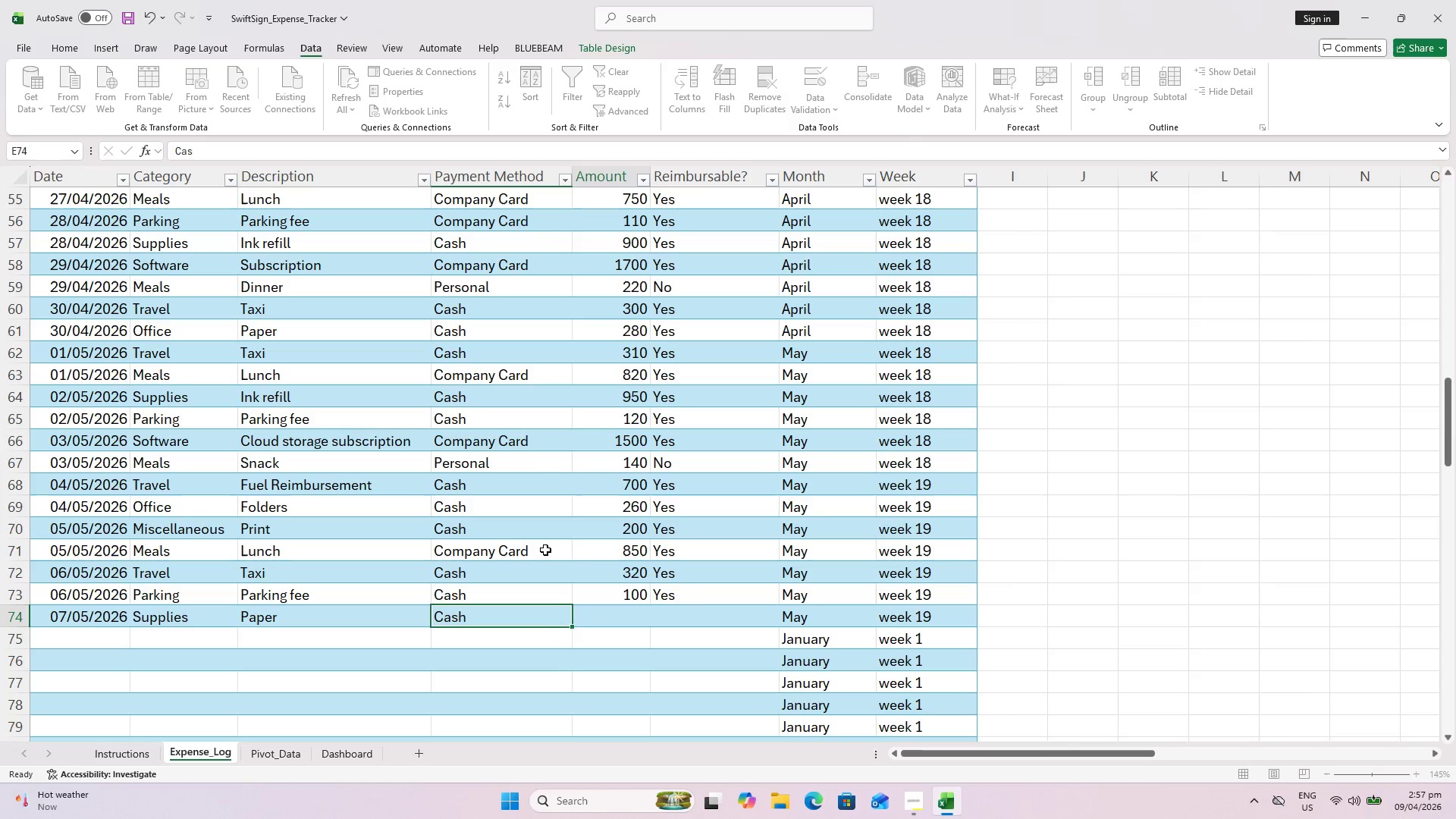 
key(ArrowRight)
 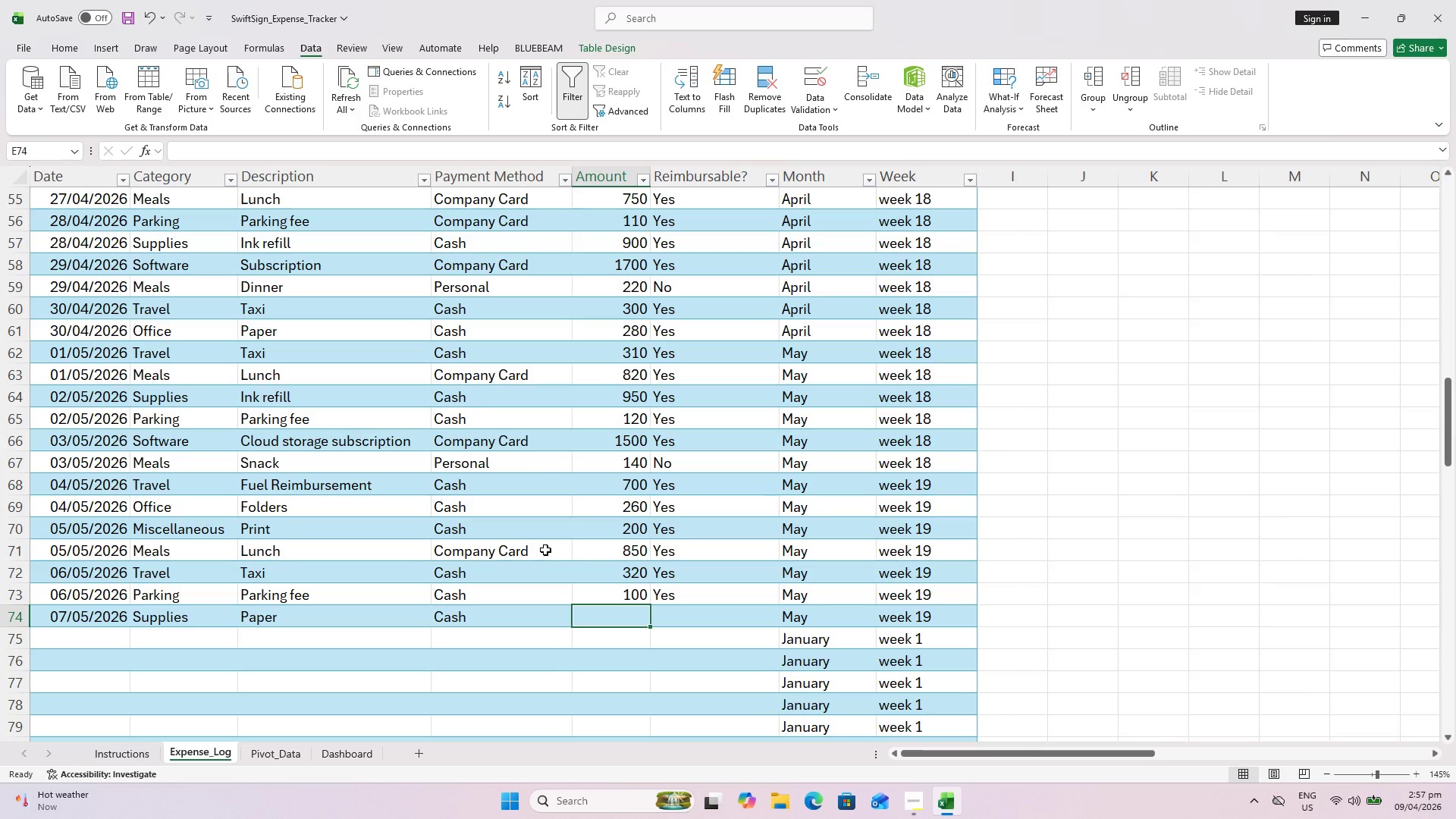 
wait(13.98)
 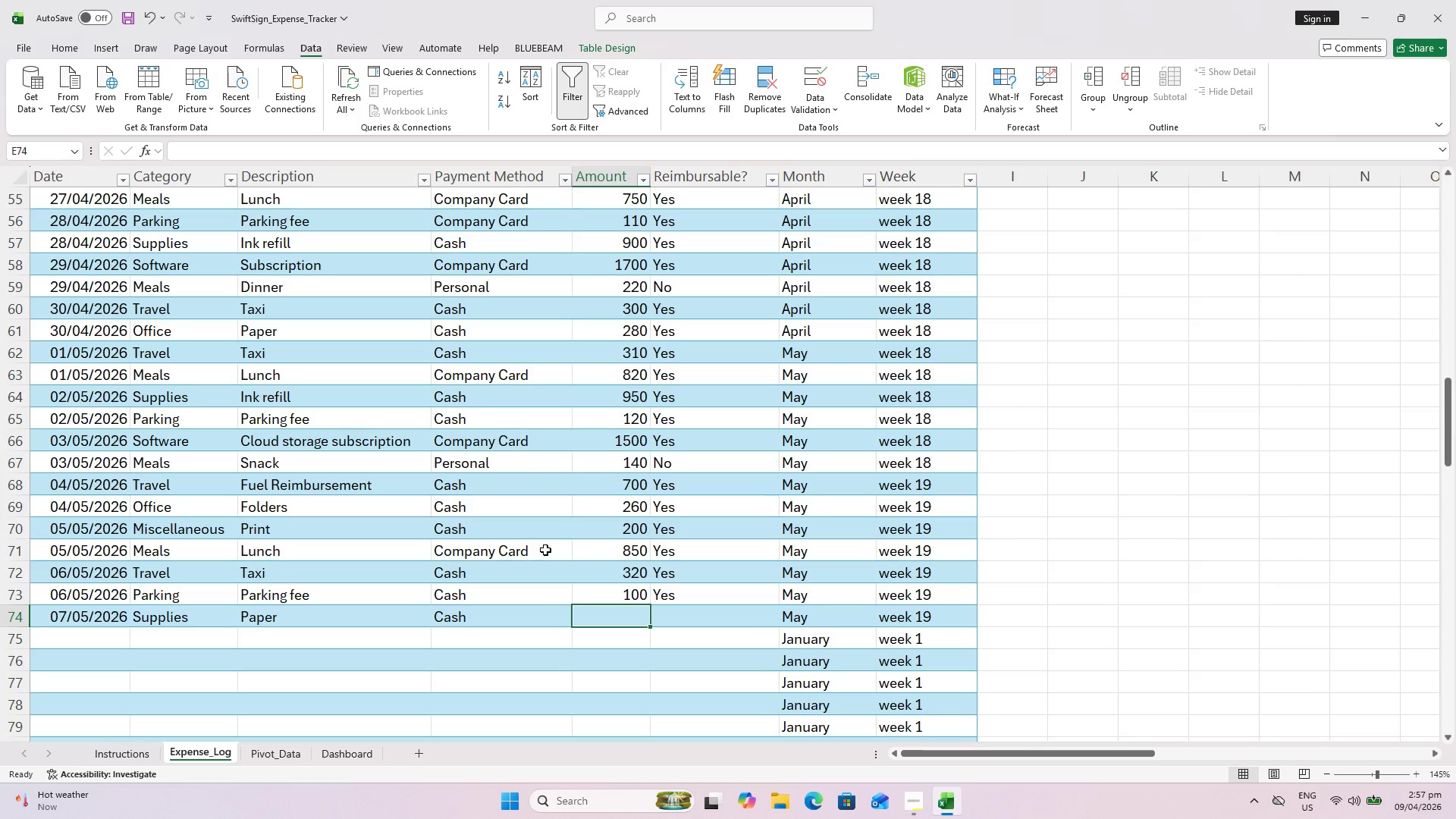 
type(300)
 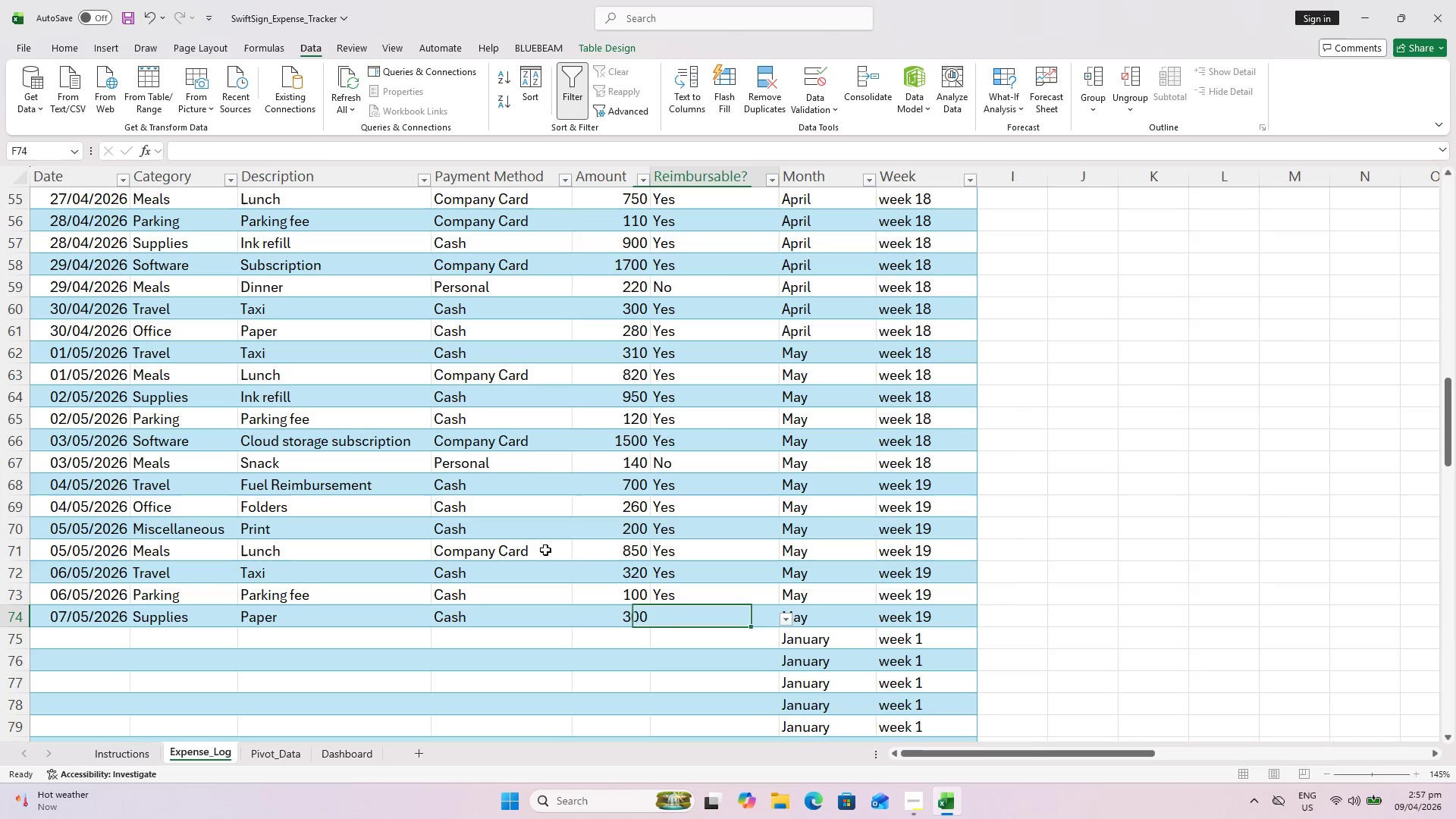 
key(ArrowRight)
 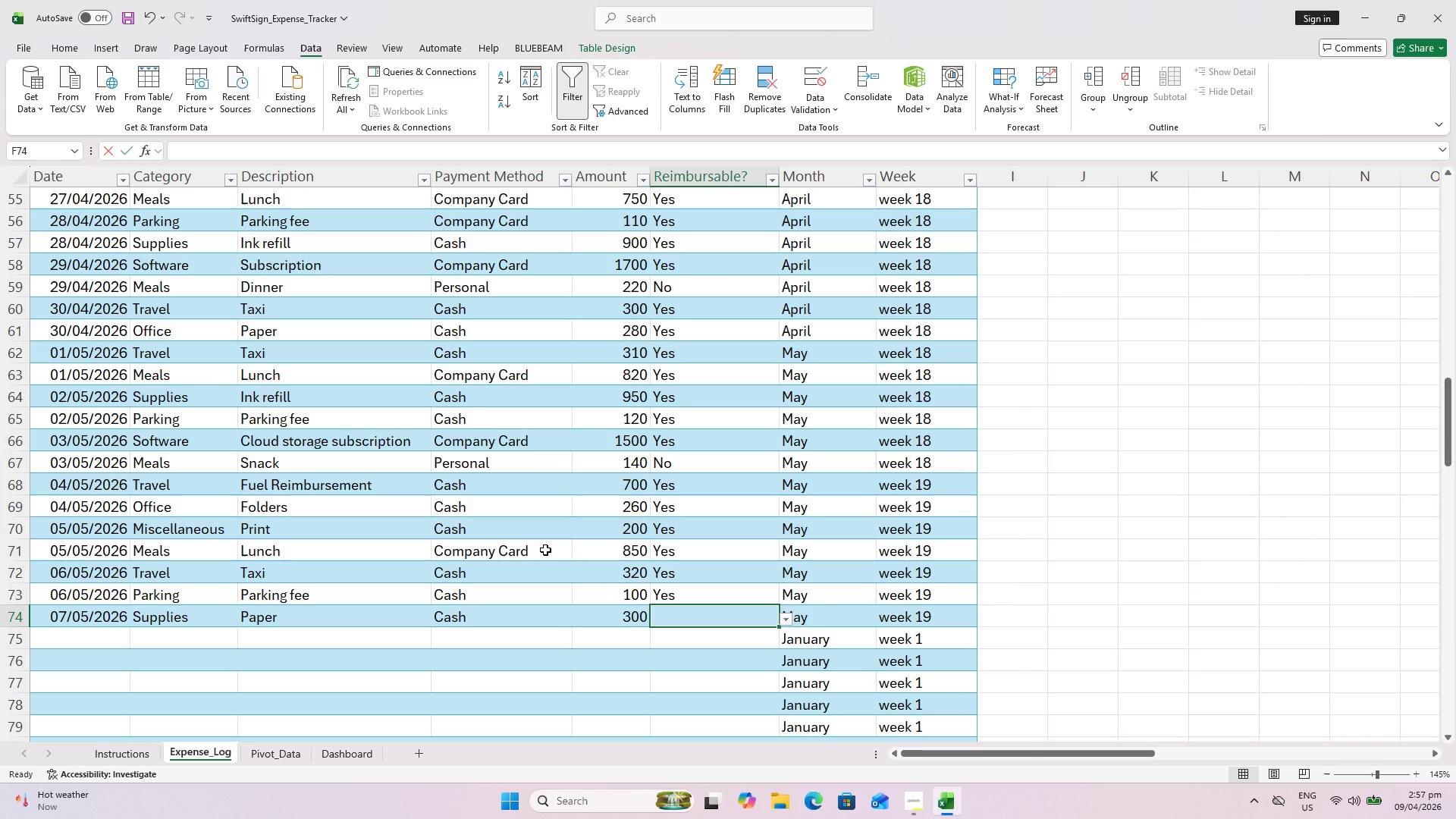 
key(Y)
 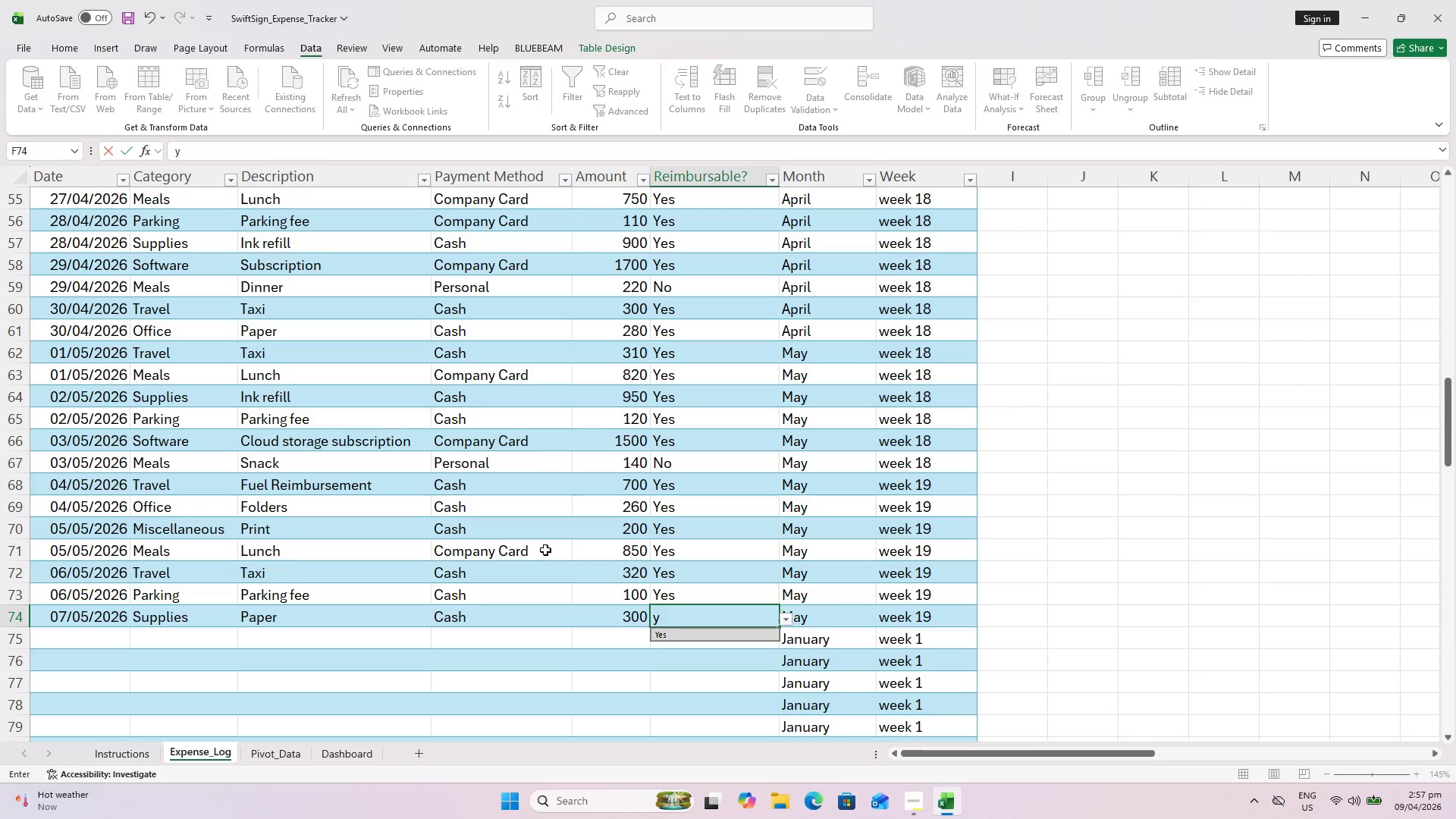 
key(Enter)
 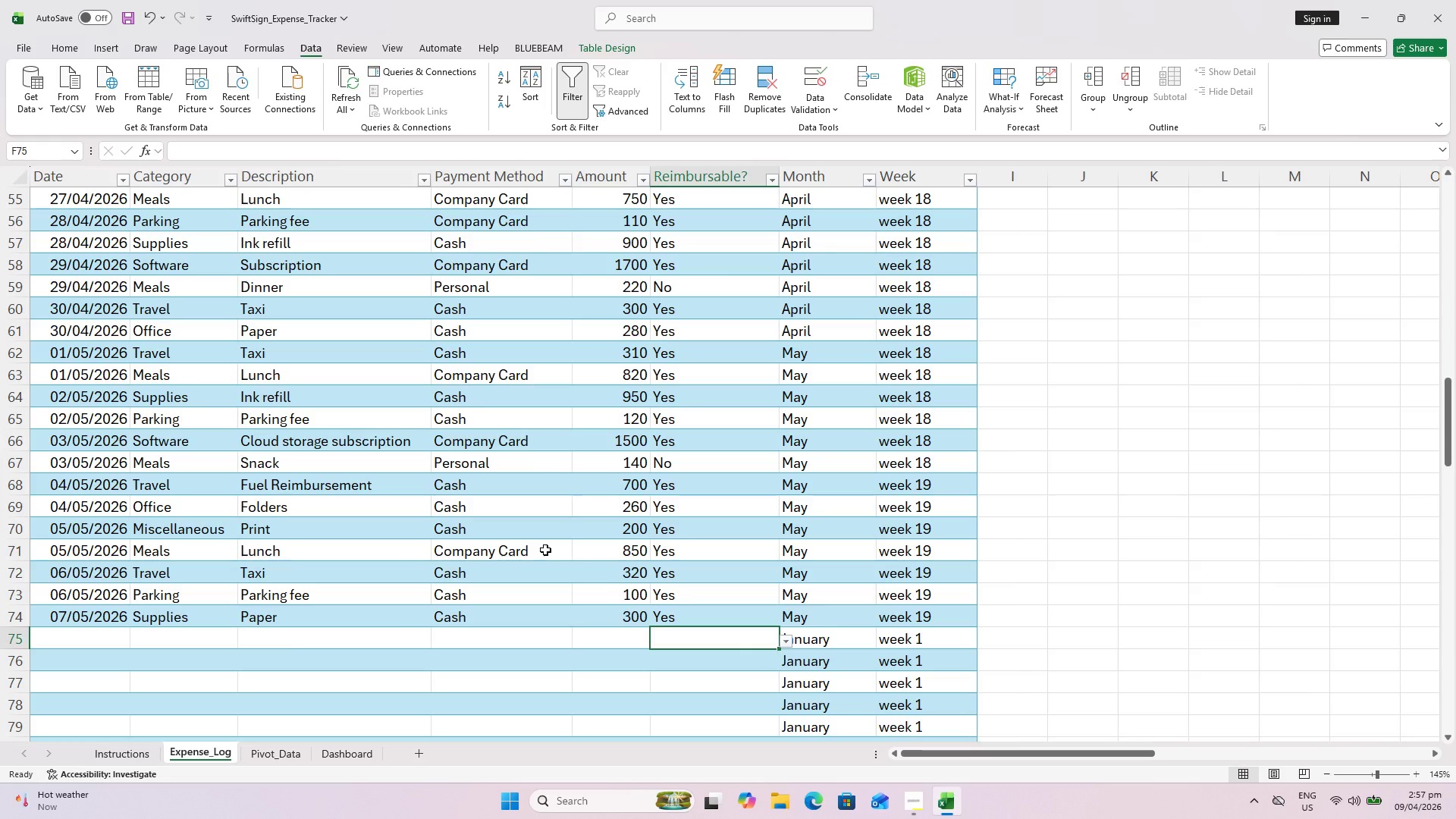 
key(Control+ControlLeft)
 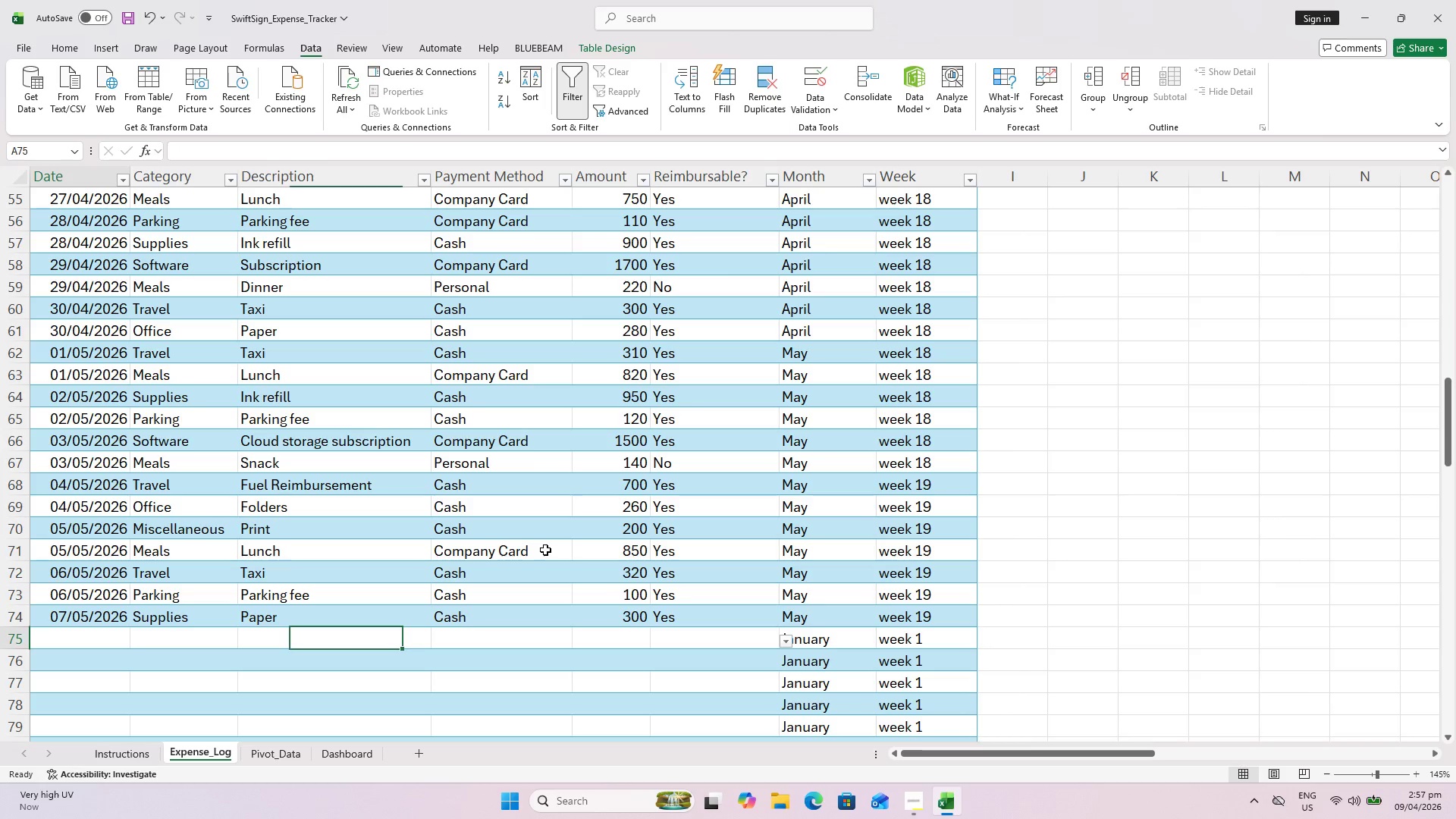 
key(Control+ArrowLeft)
 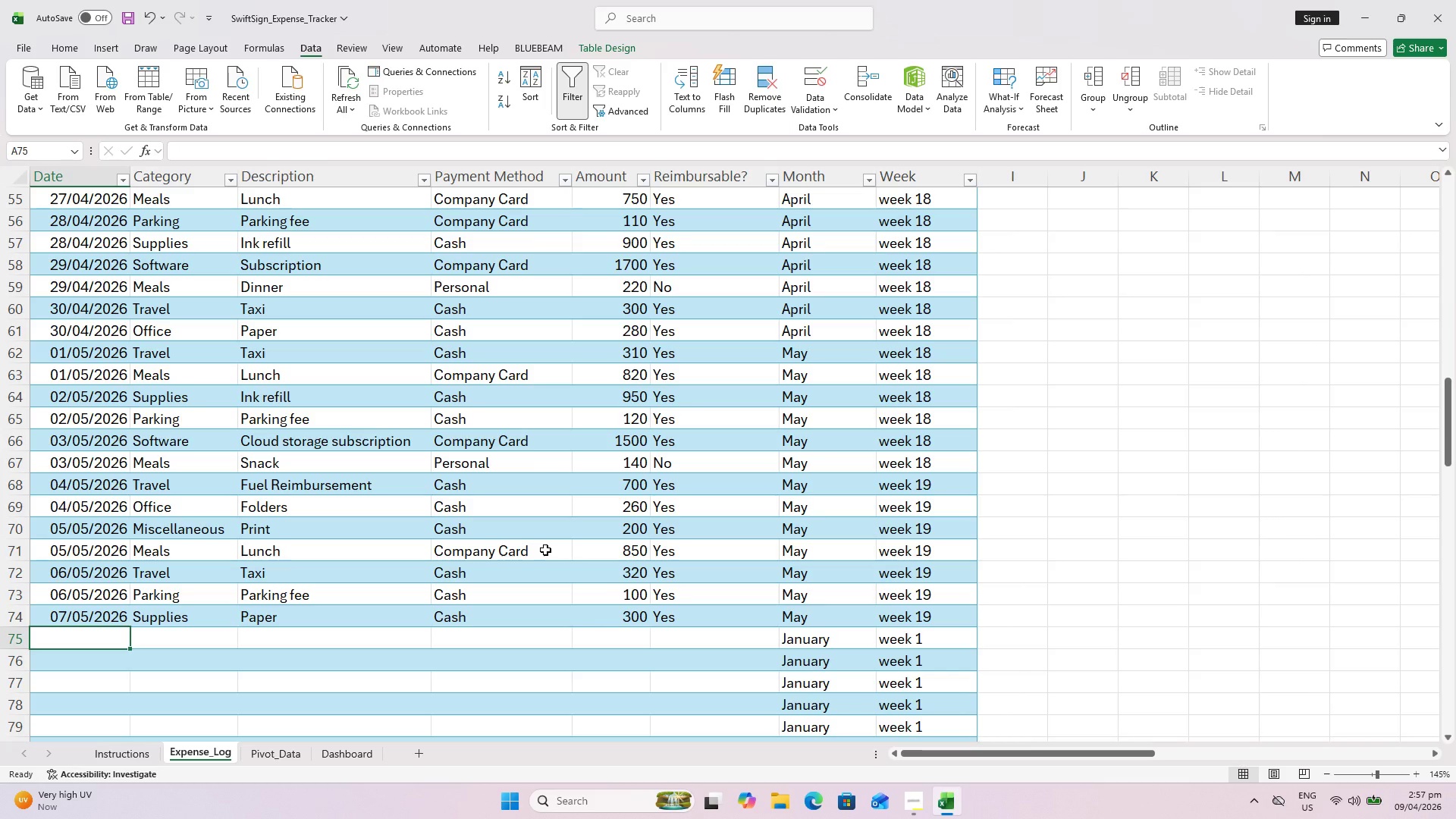 
type(7/5/26)
 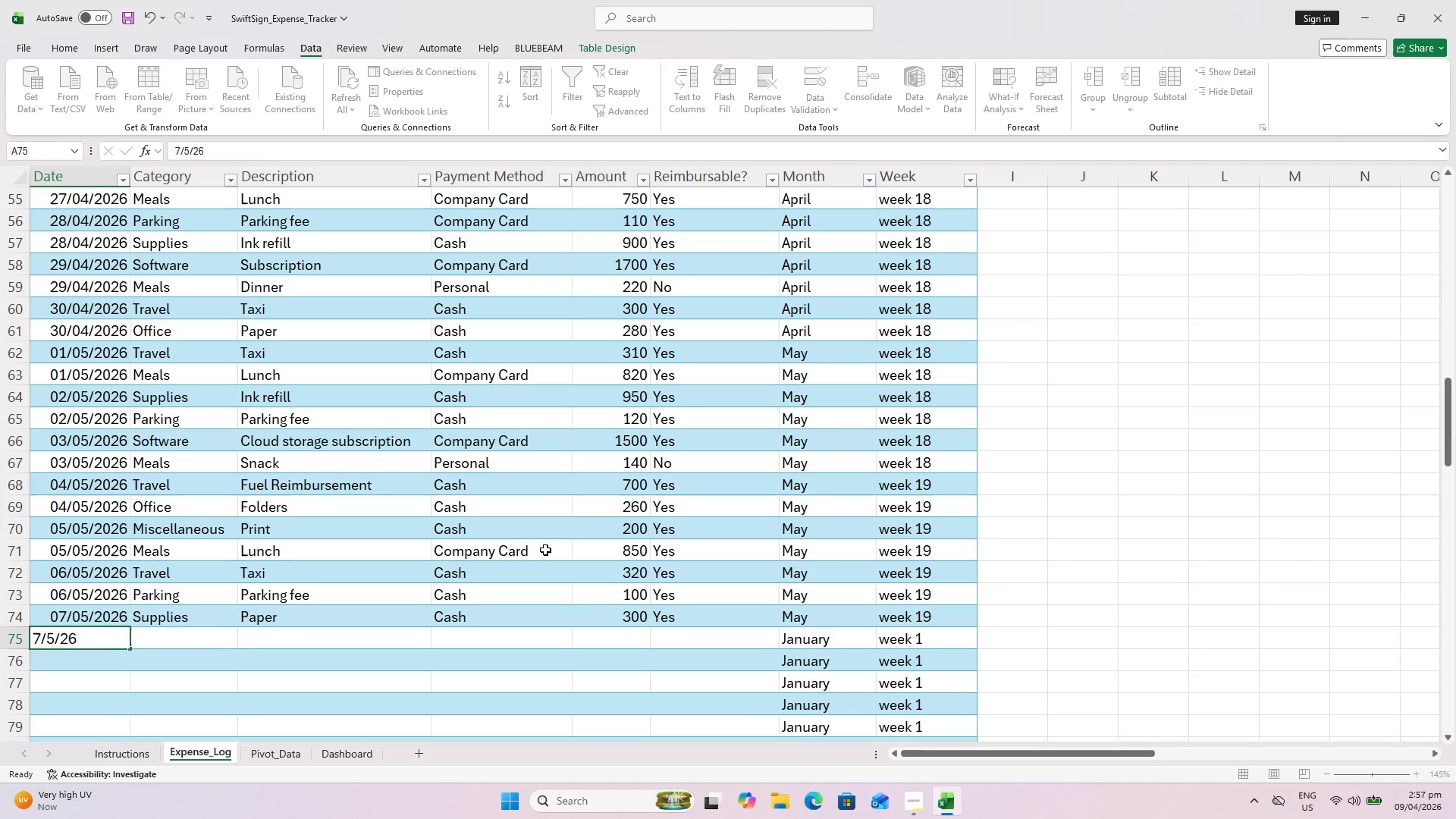 
key(ArrowRight)
 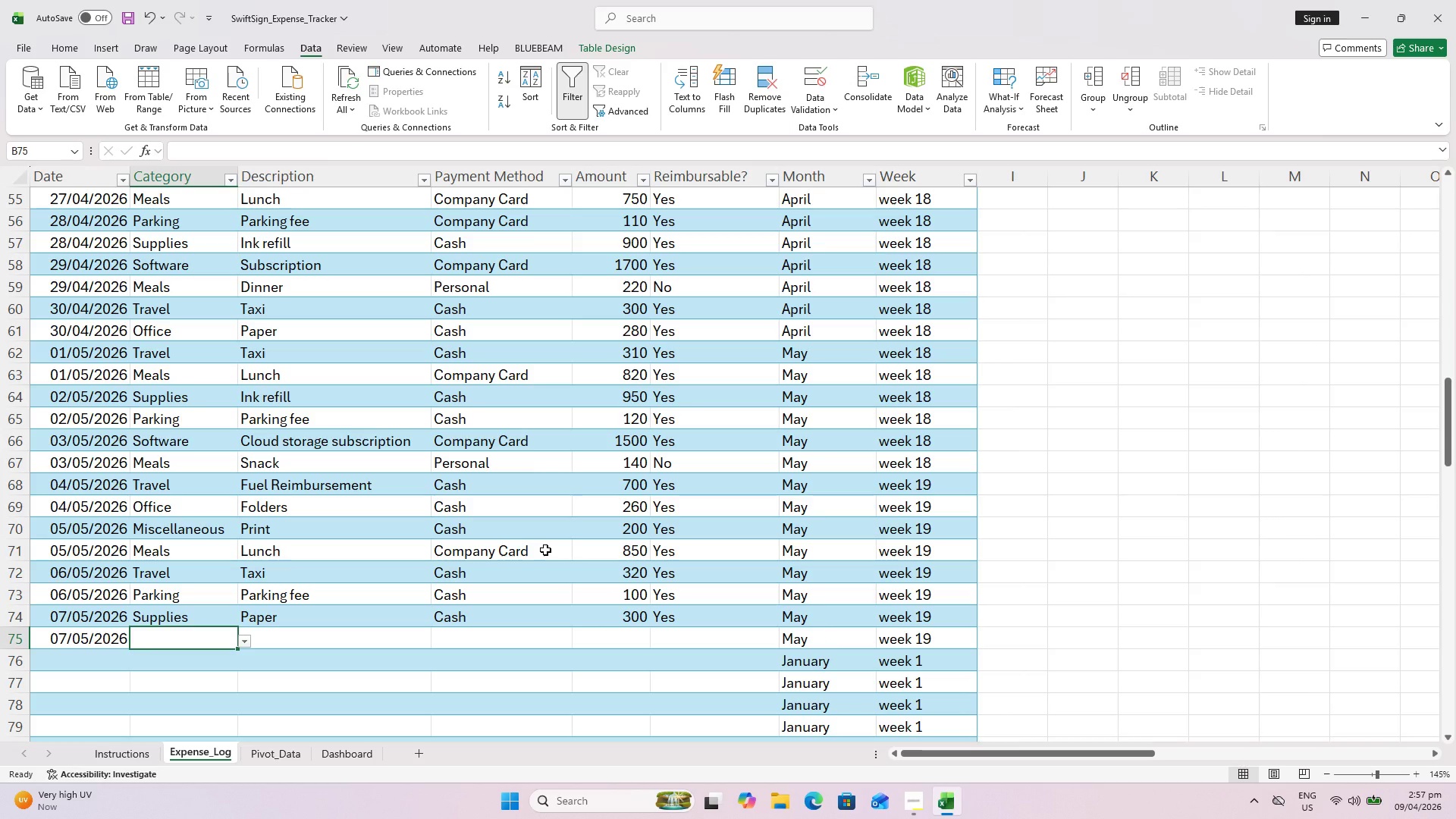 
key(Shift+M)
 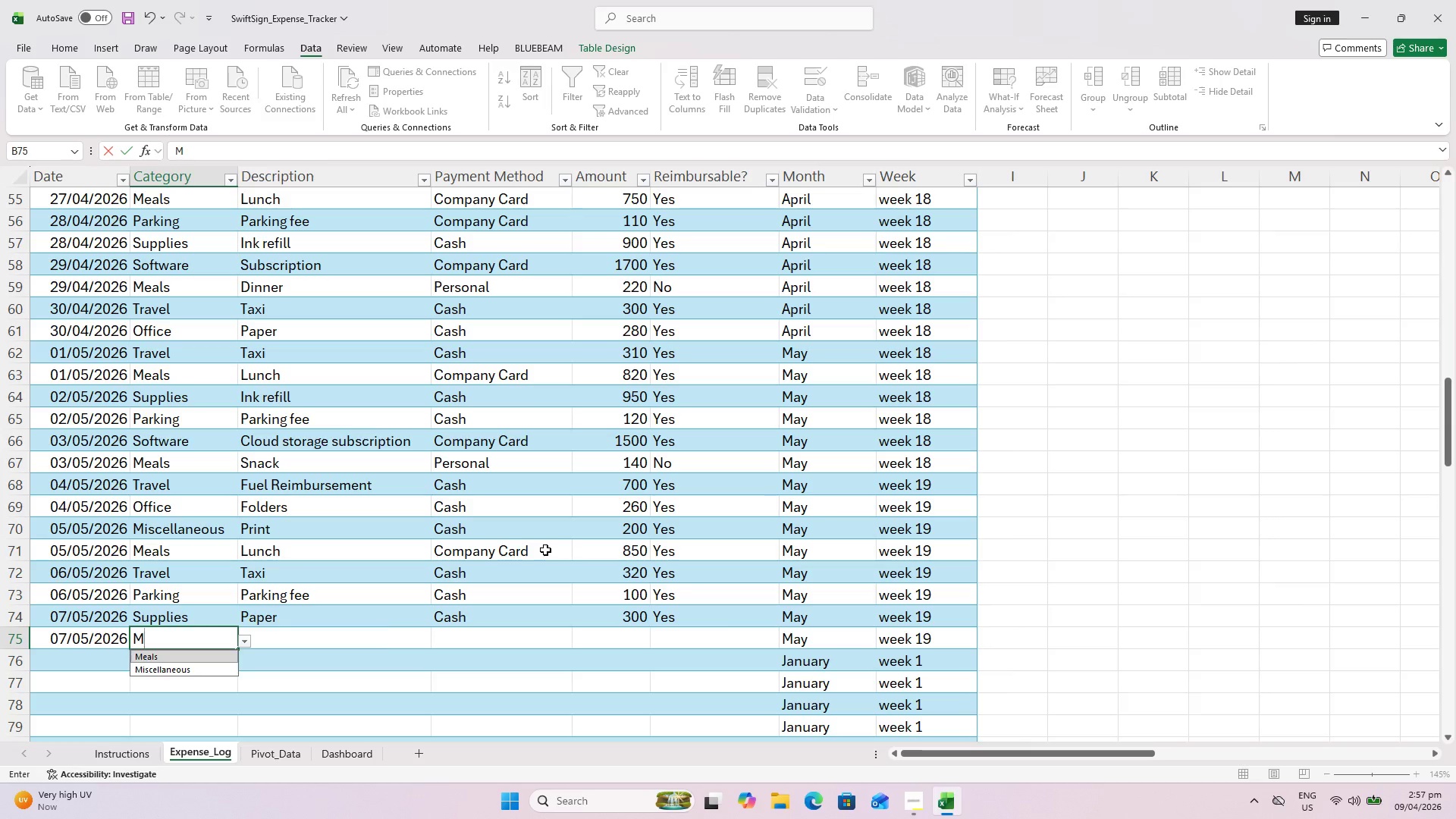 
key(ArrowRight)
 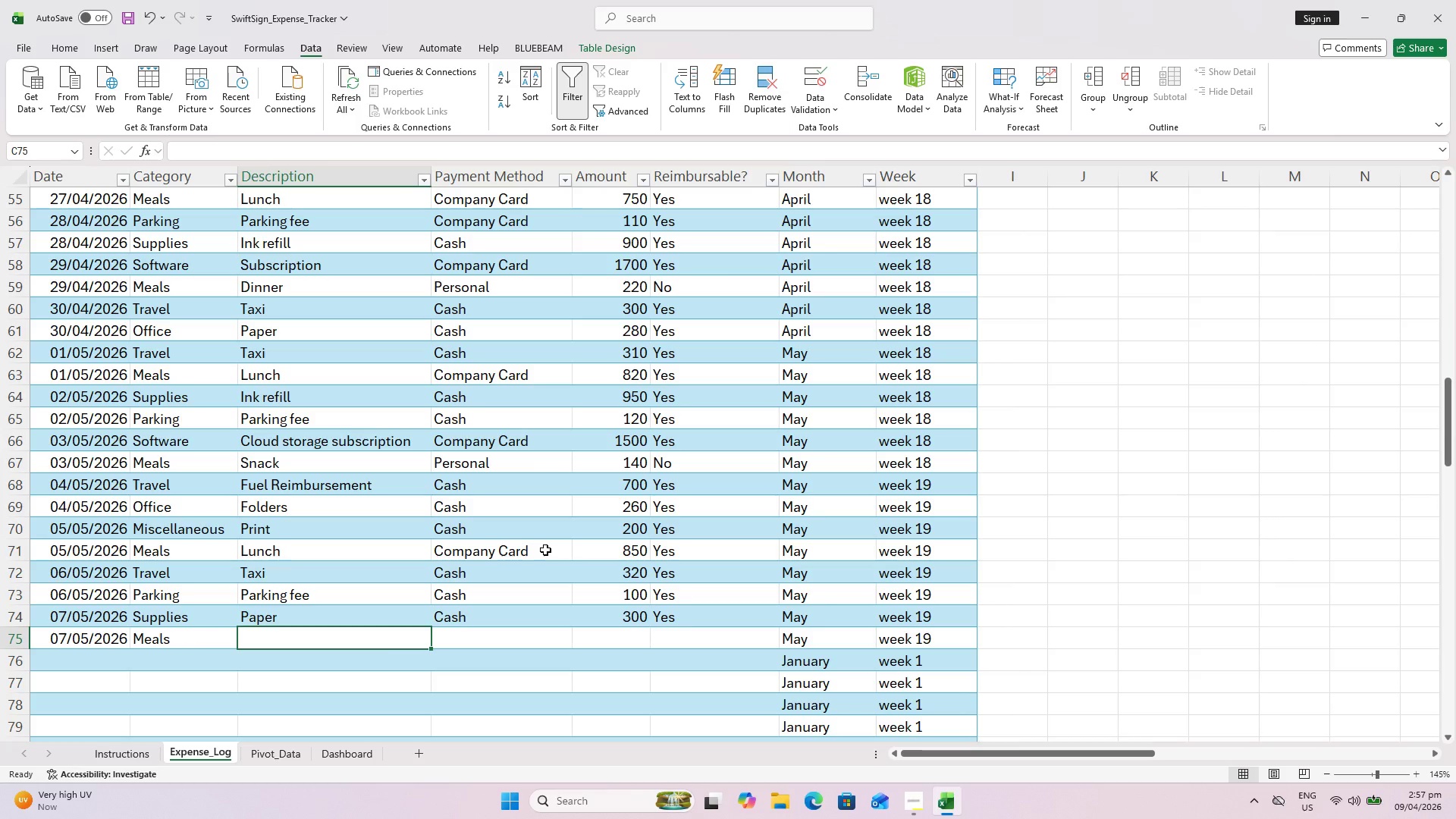 
type(Dinner)
 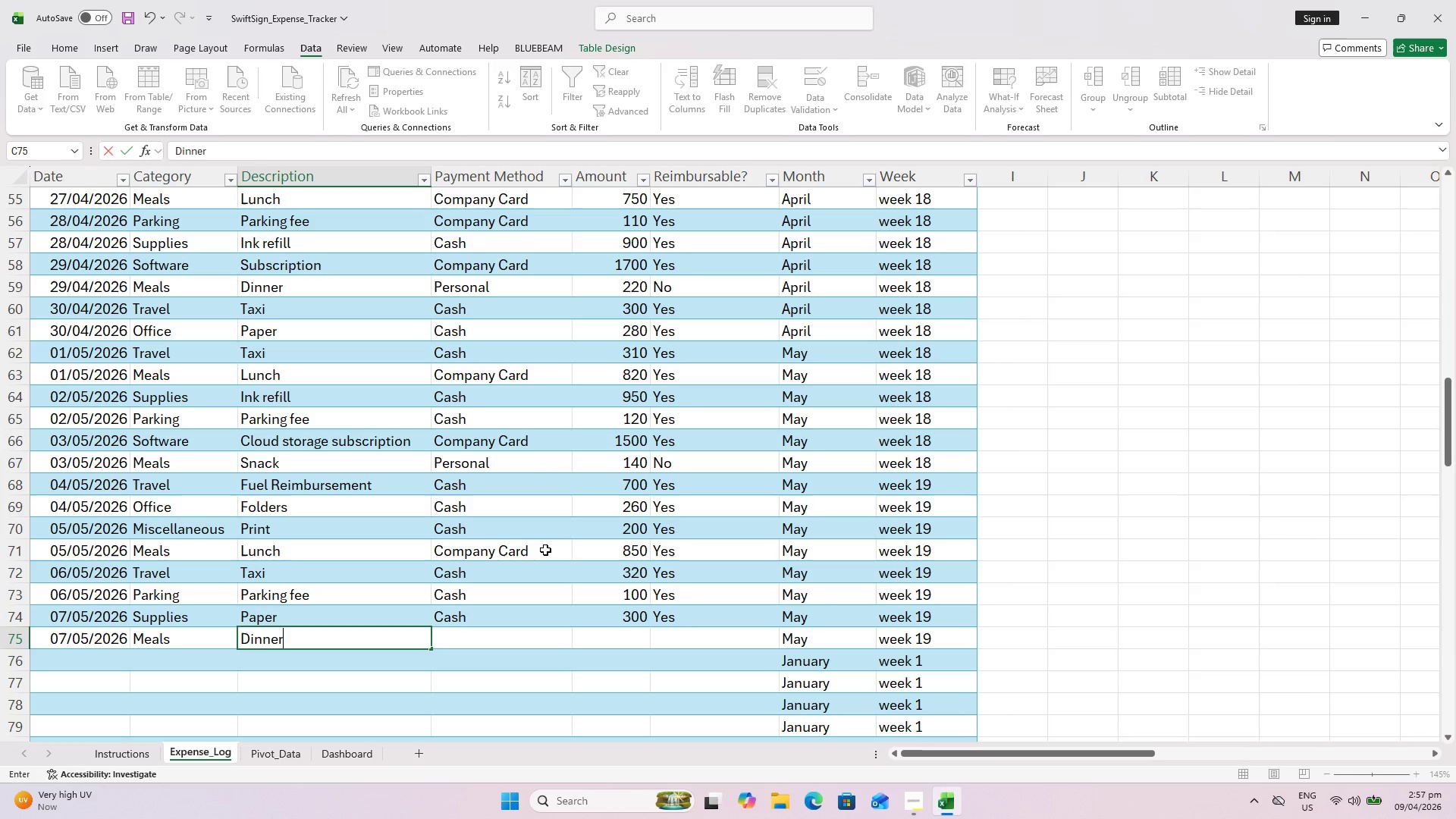 
key(ArrowRight)
 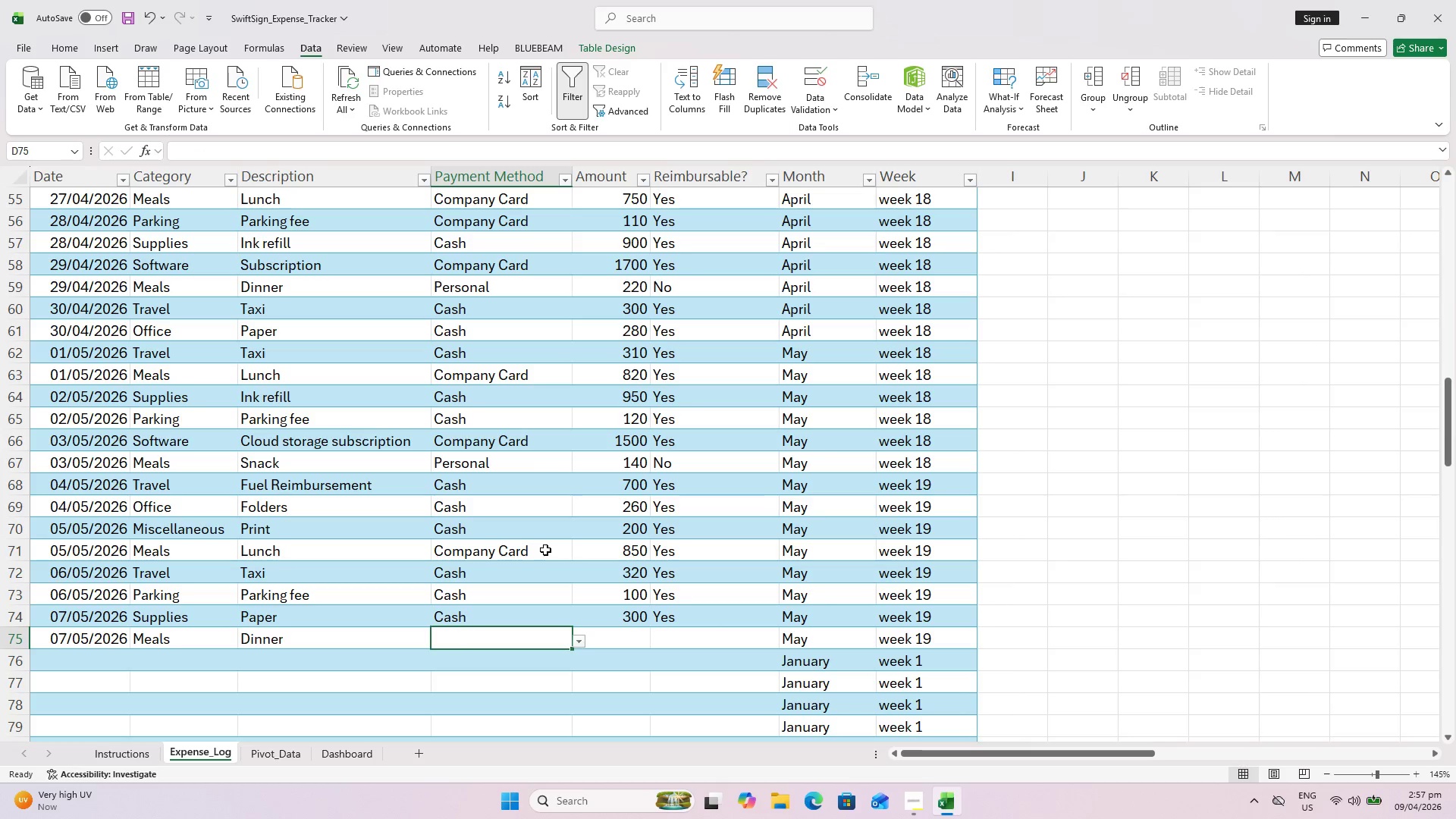 
type(Per)
 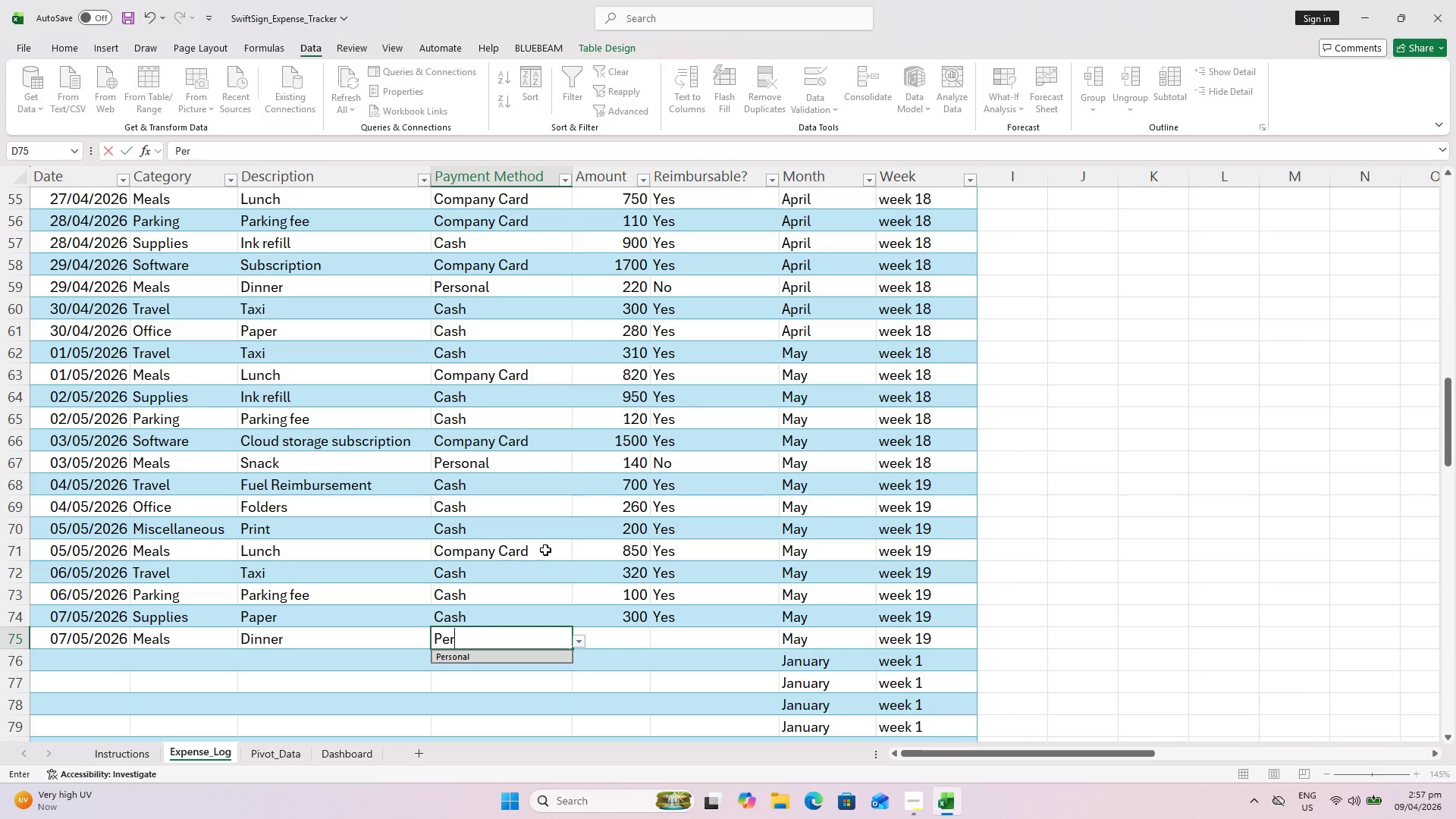 
key(ArrowRight)
 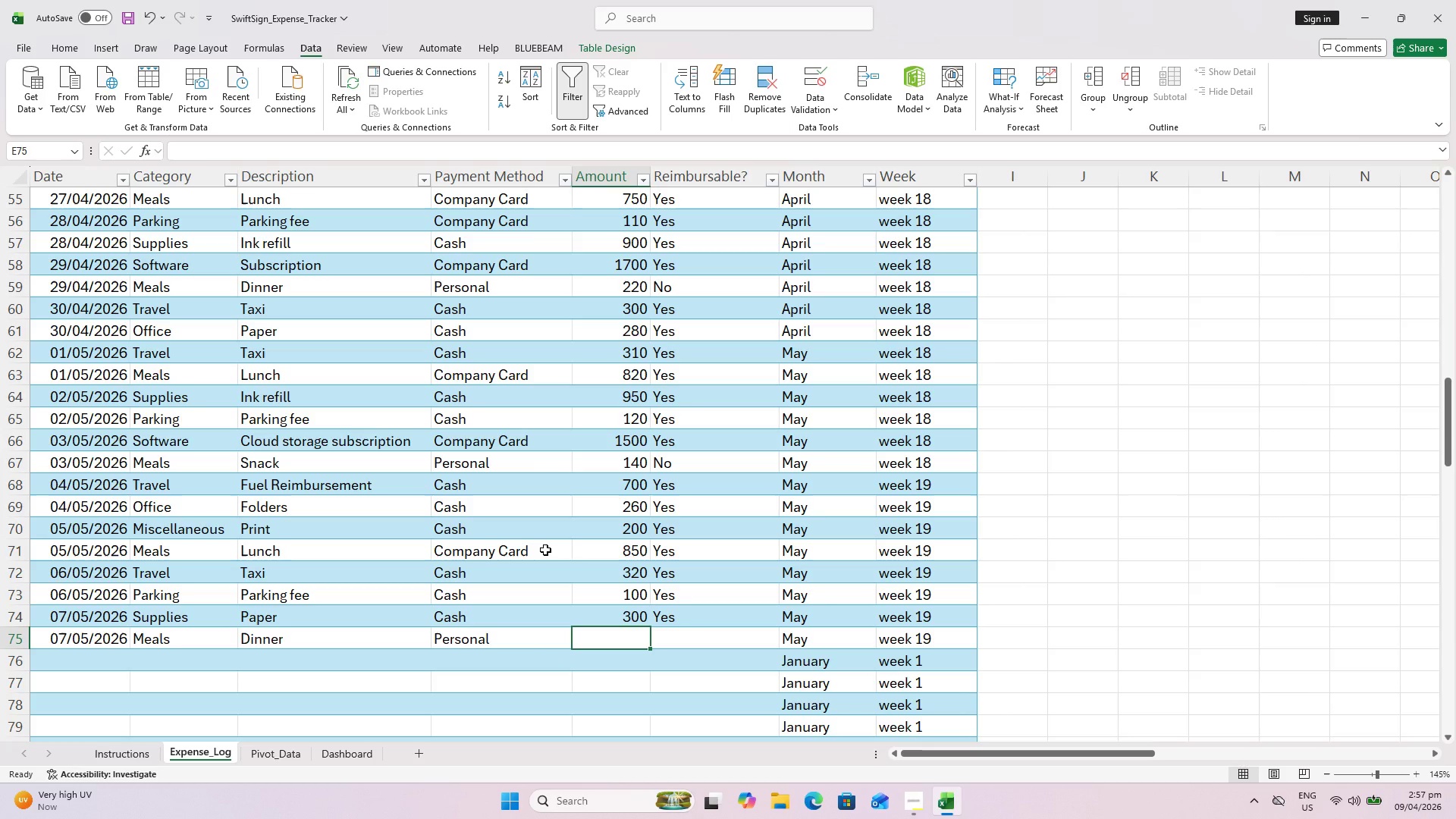 
type(210)
 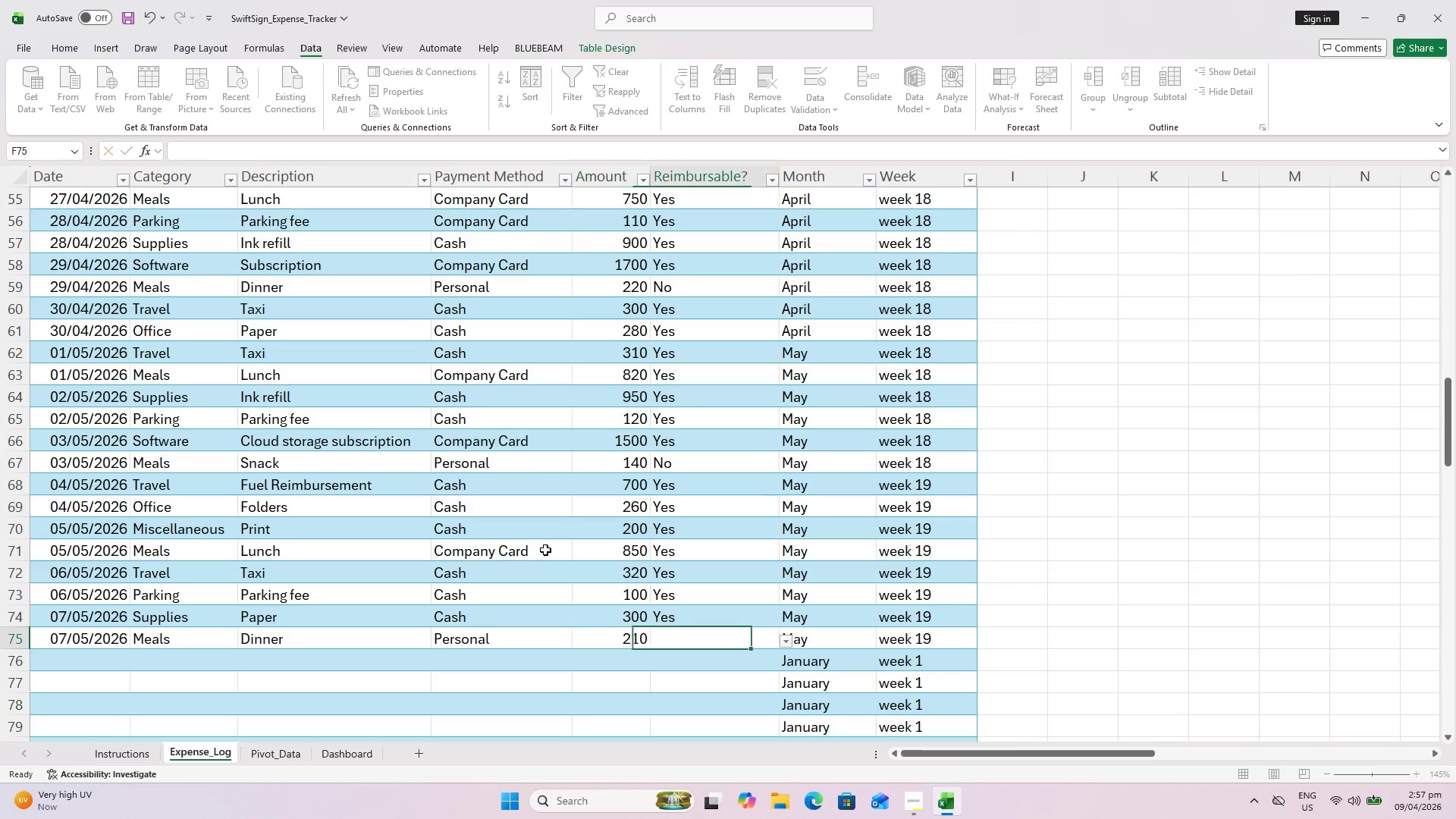 
key(ArrowRight)
 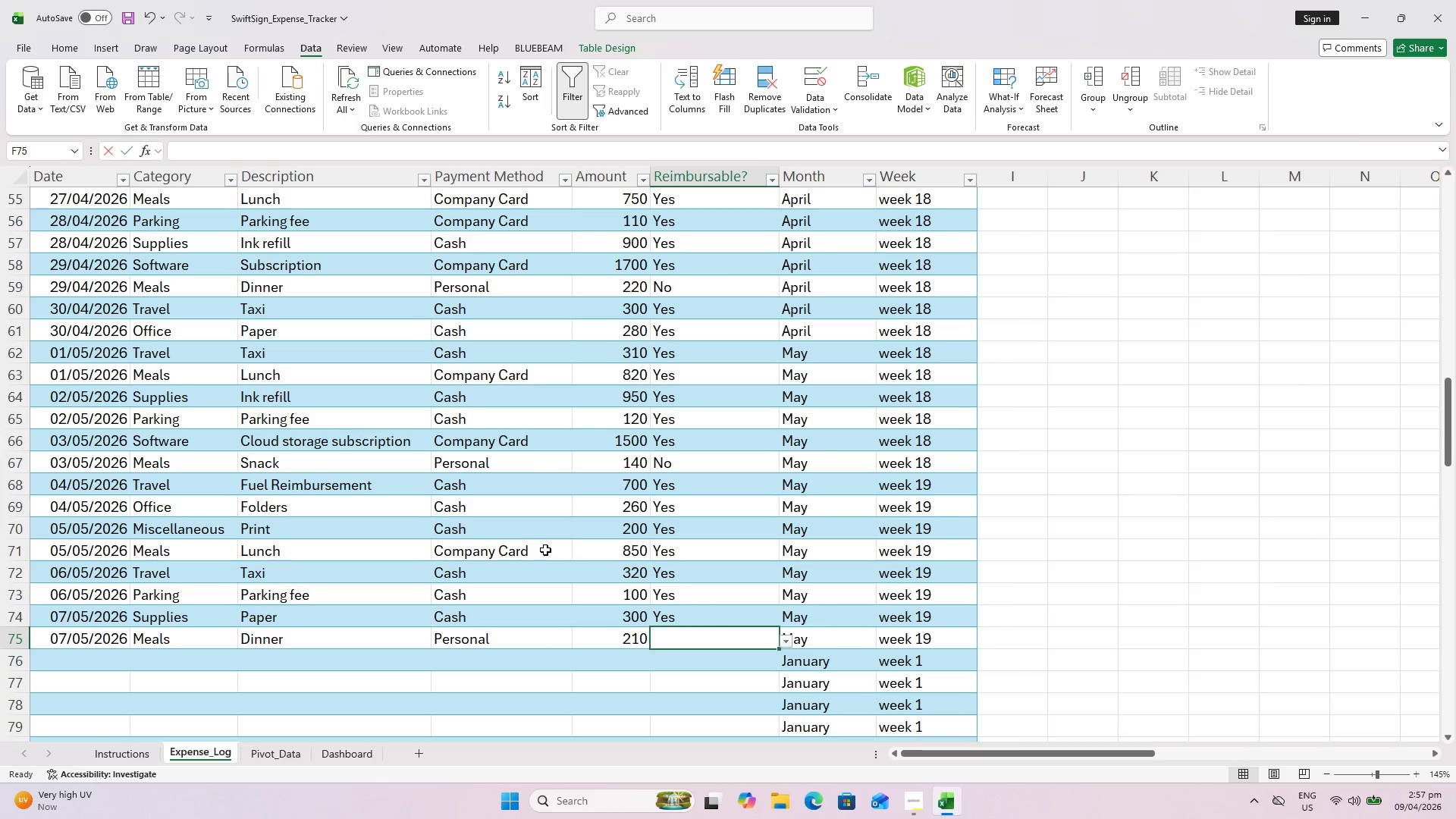 
key(N)
 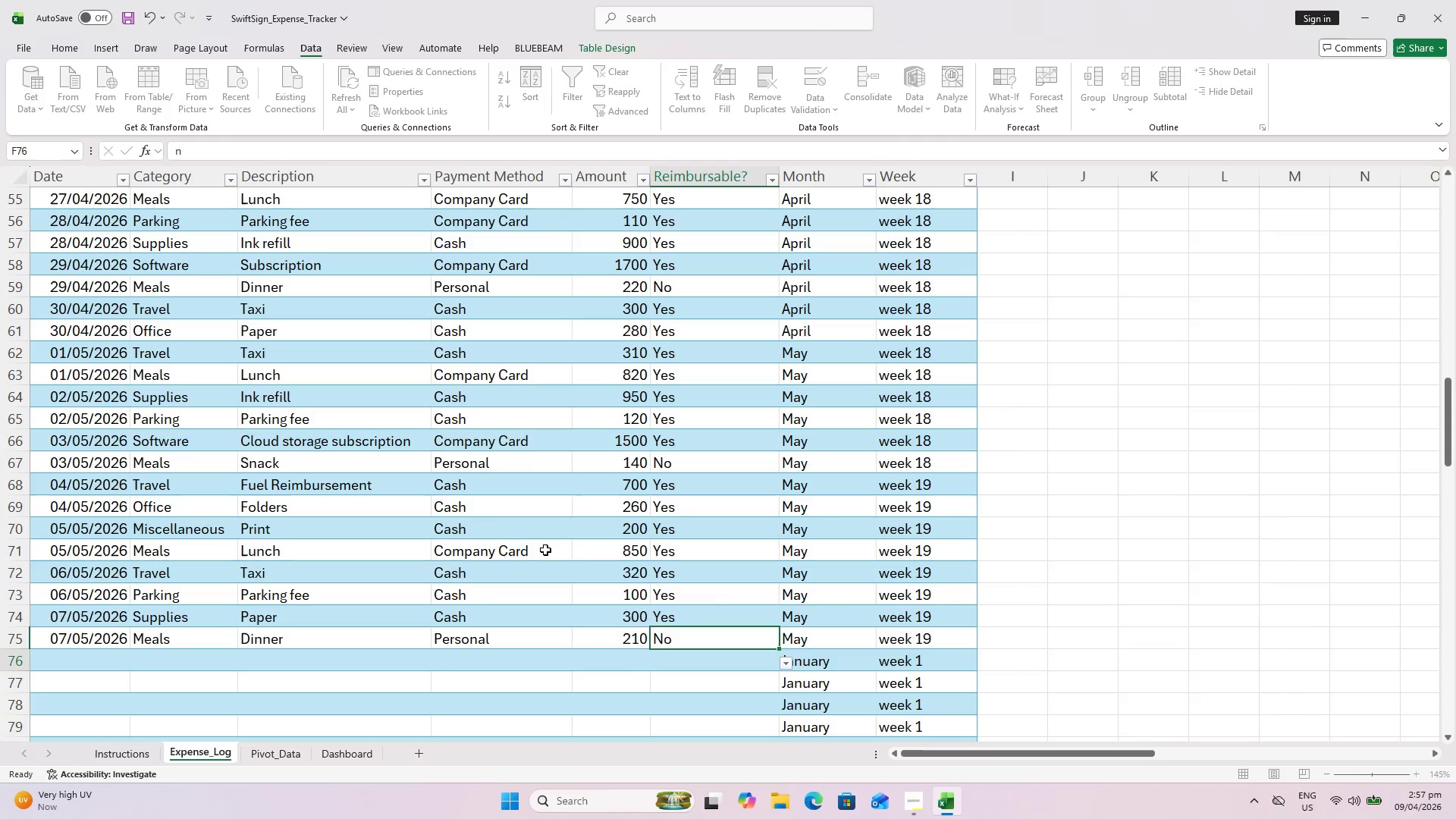 
key(Enter)
 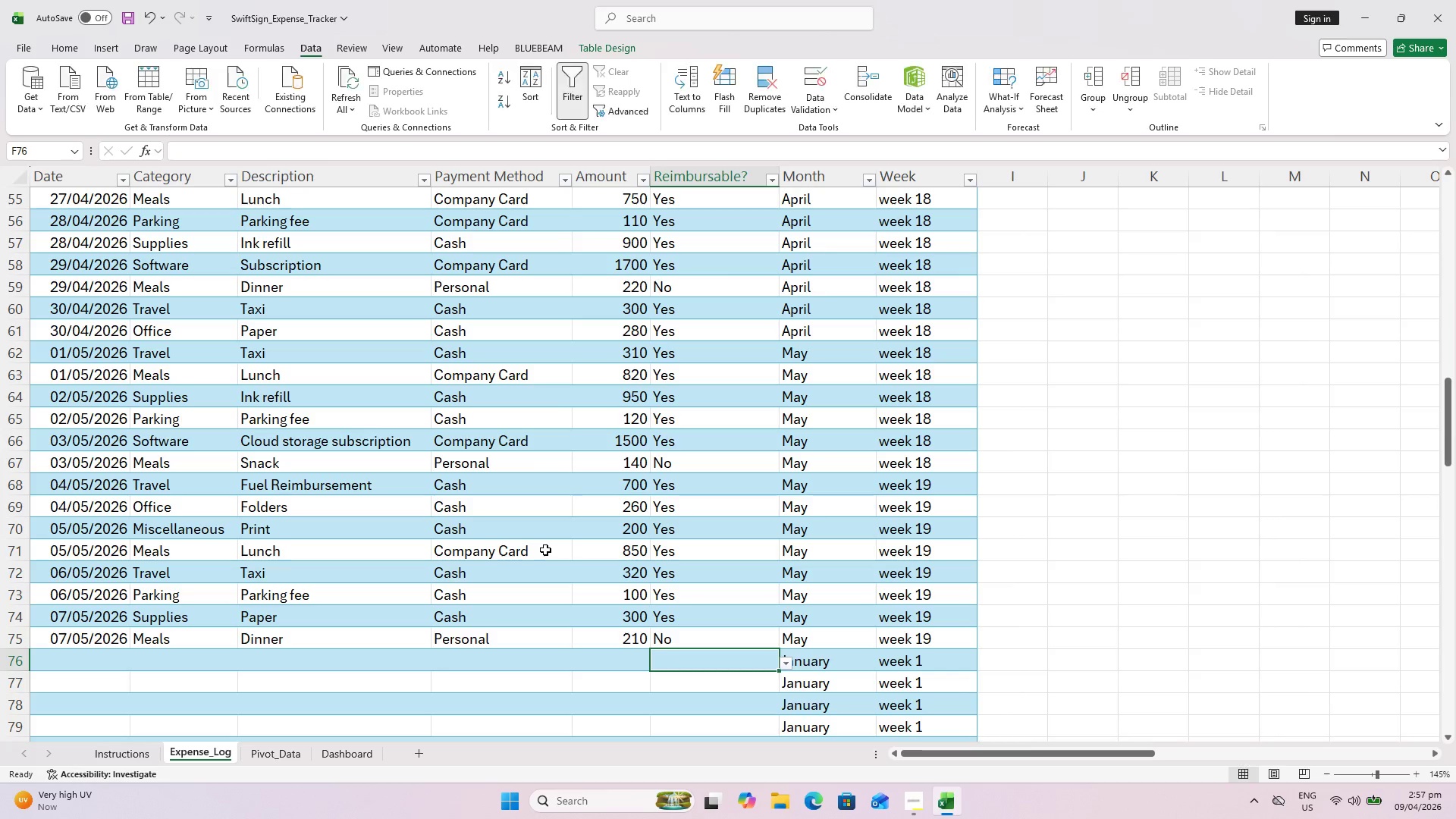 
key(Shift+ShiftLeft)
 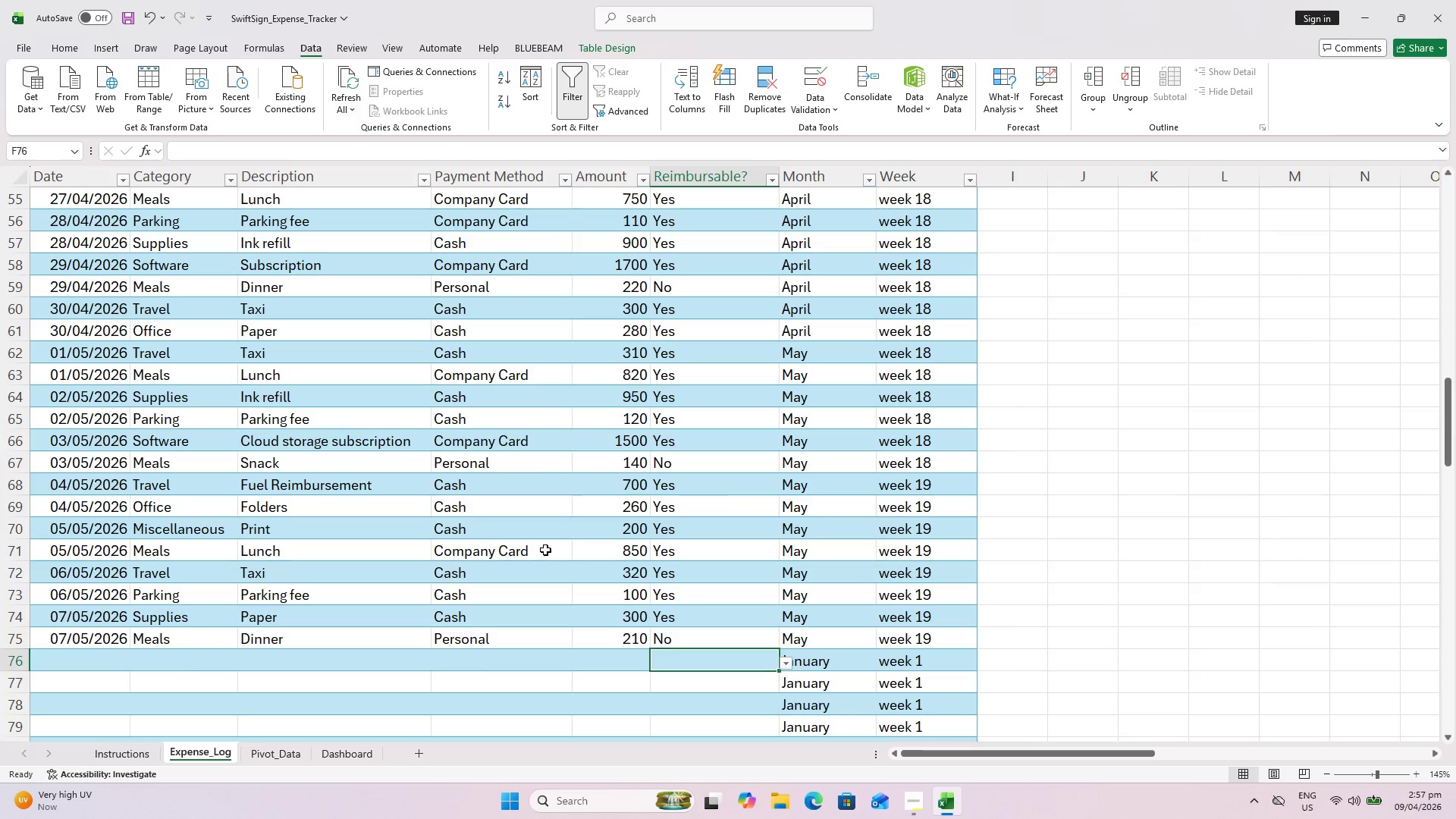 
key(Control+ControlLeft)
 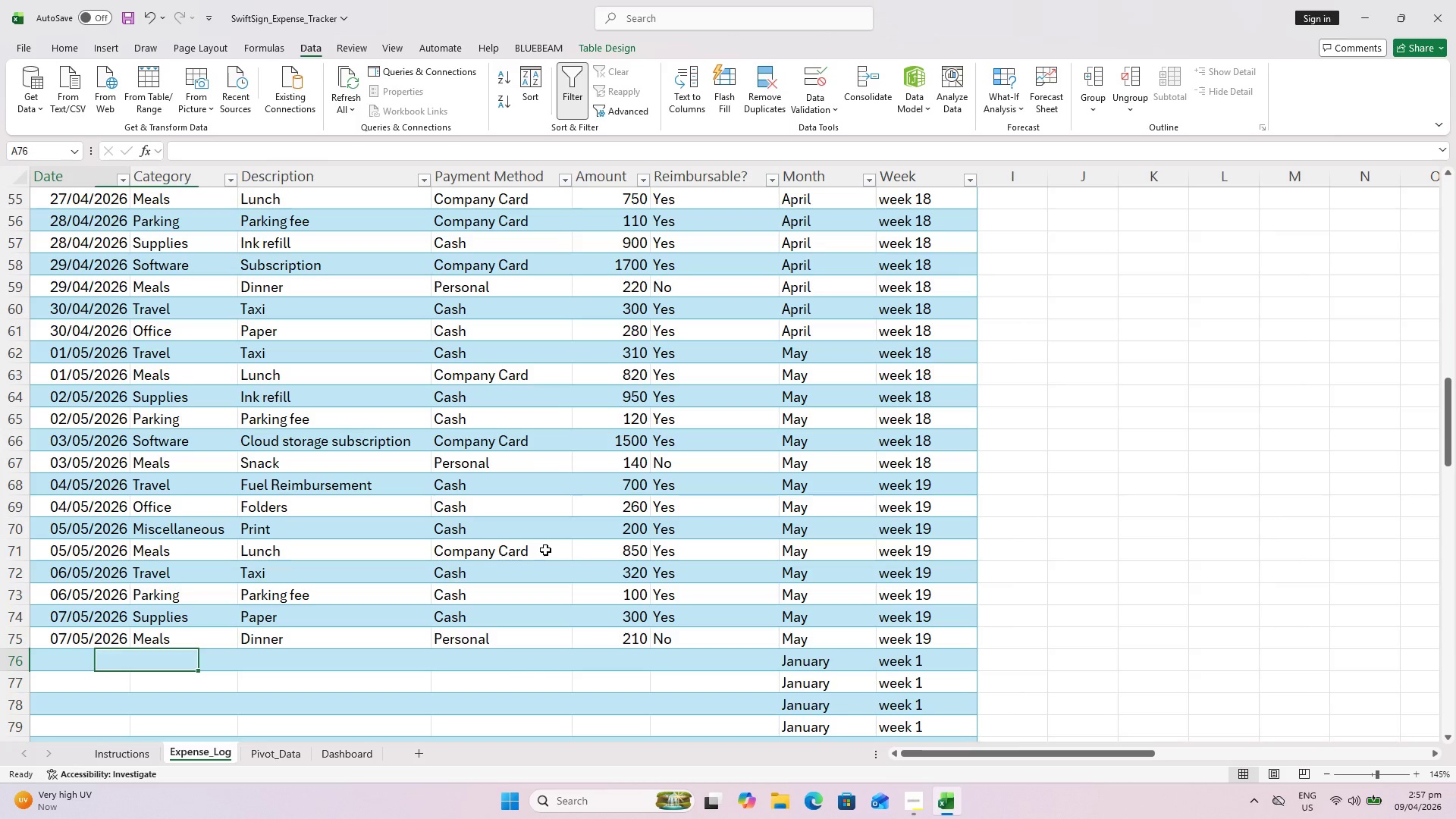 
key(Control+ArrowLeft)
 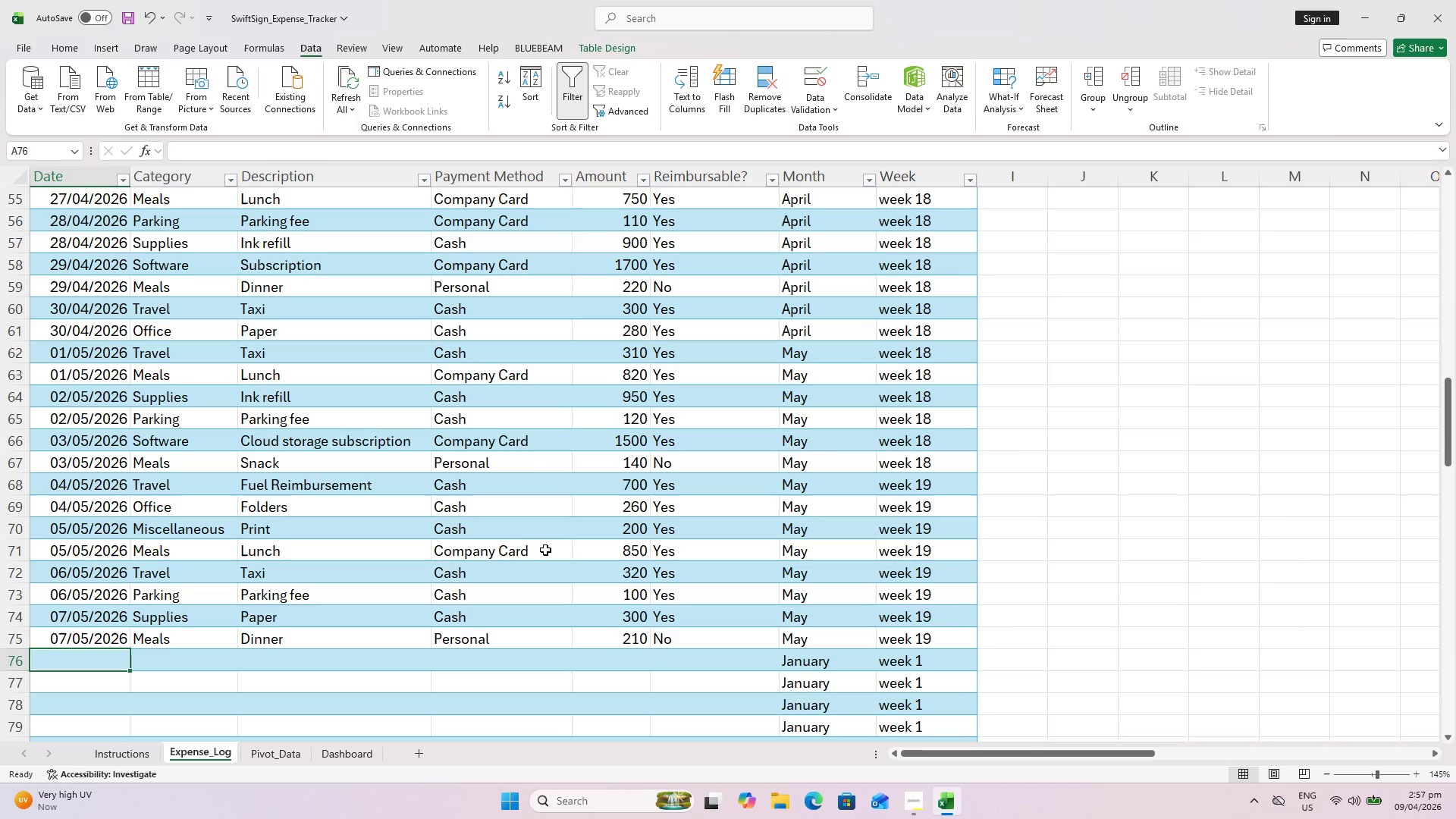 
wait(9.09)
 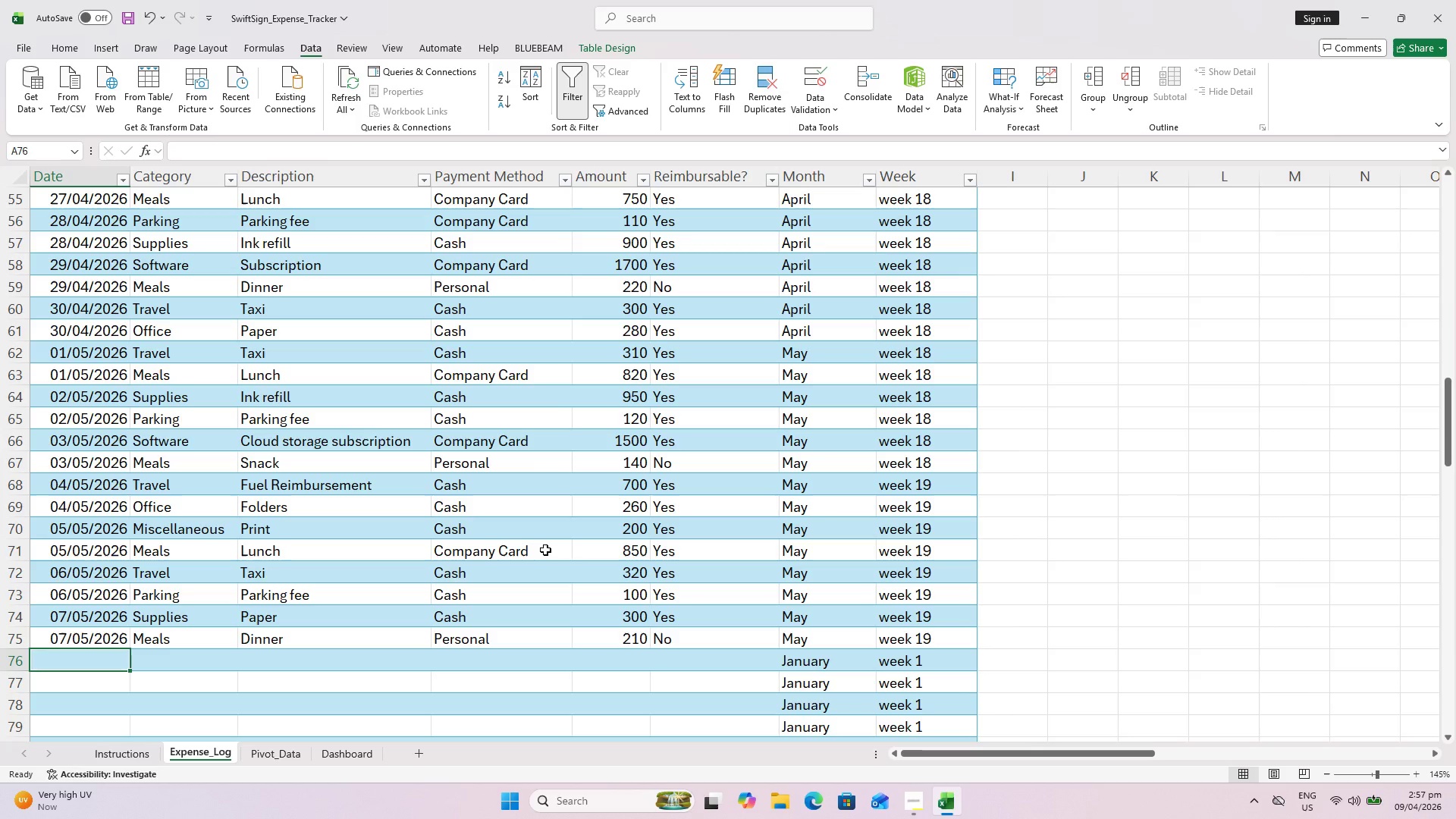 
type(8/5/26)
 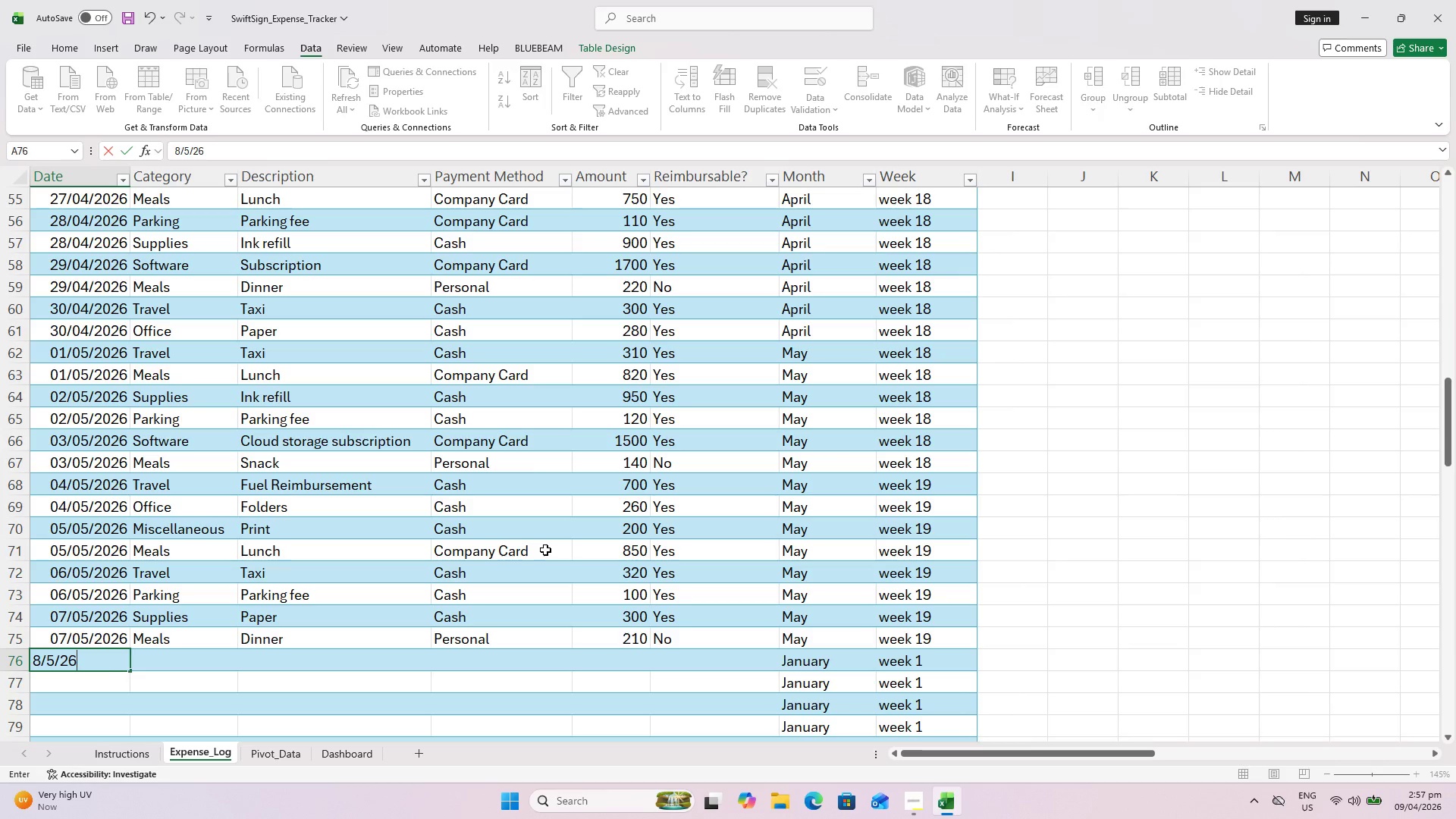 
key(ArrowRight)
 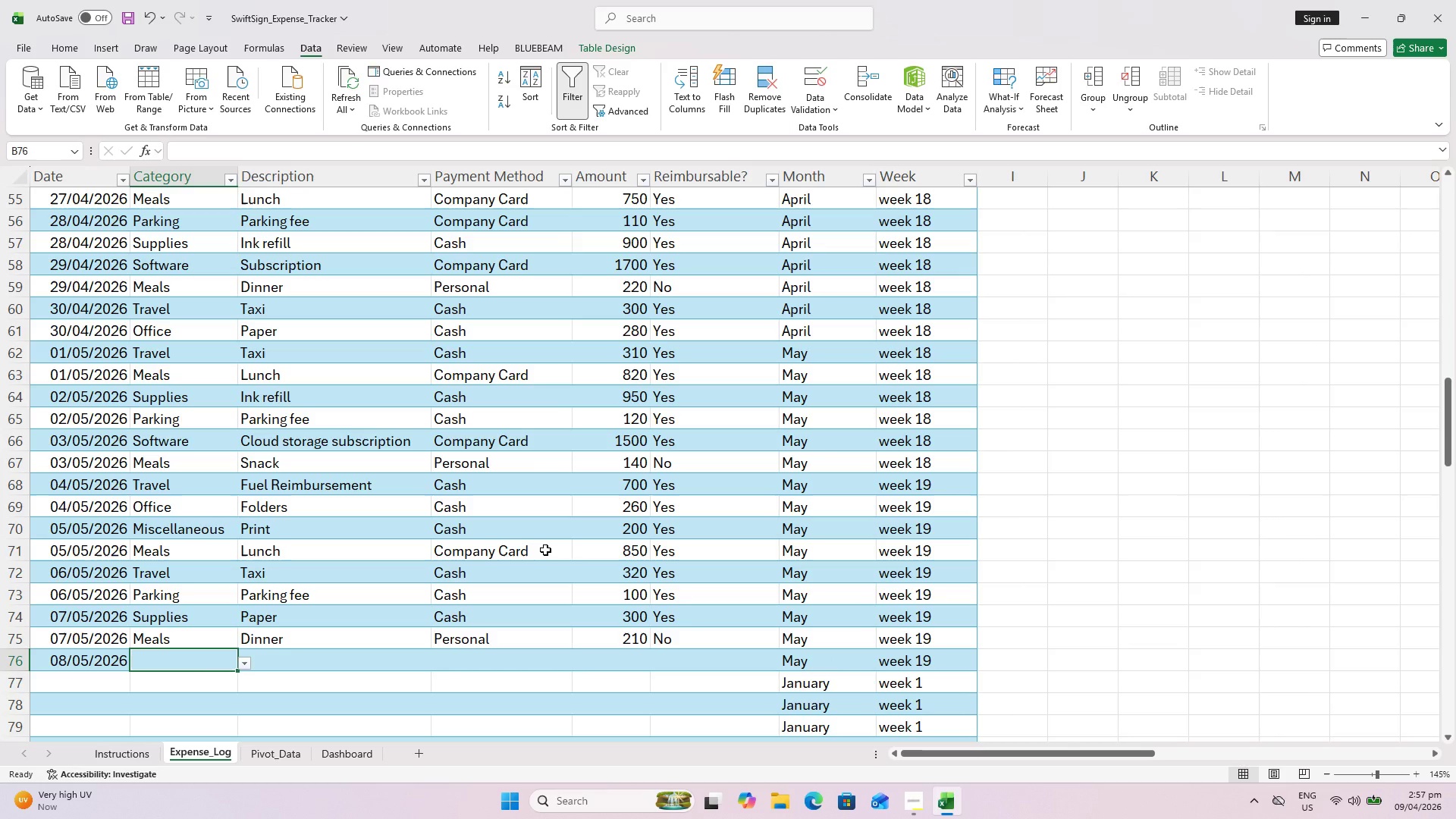 
wait(5.34)
 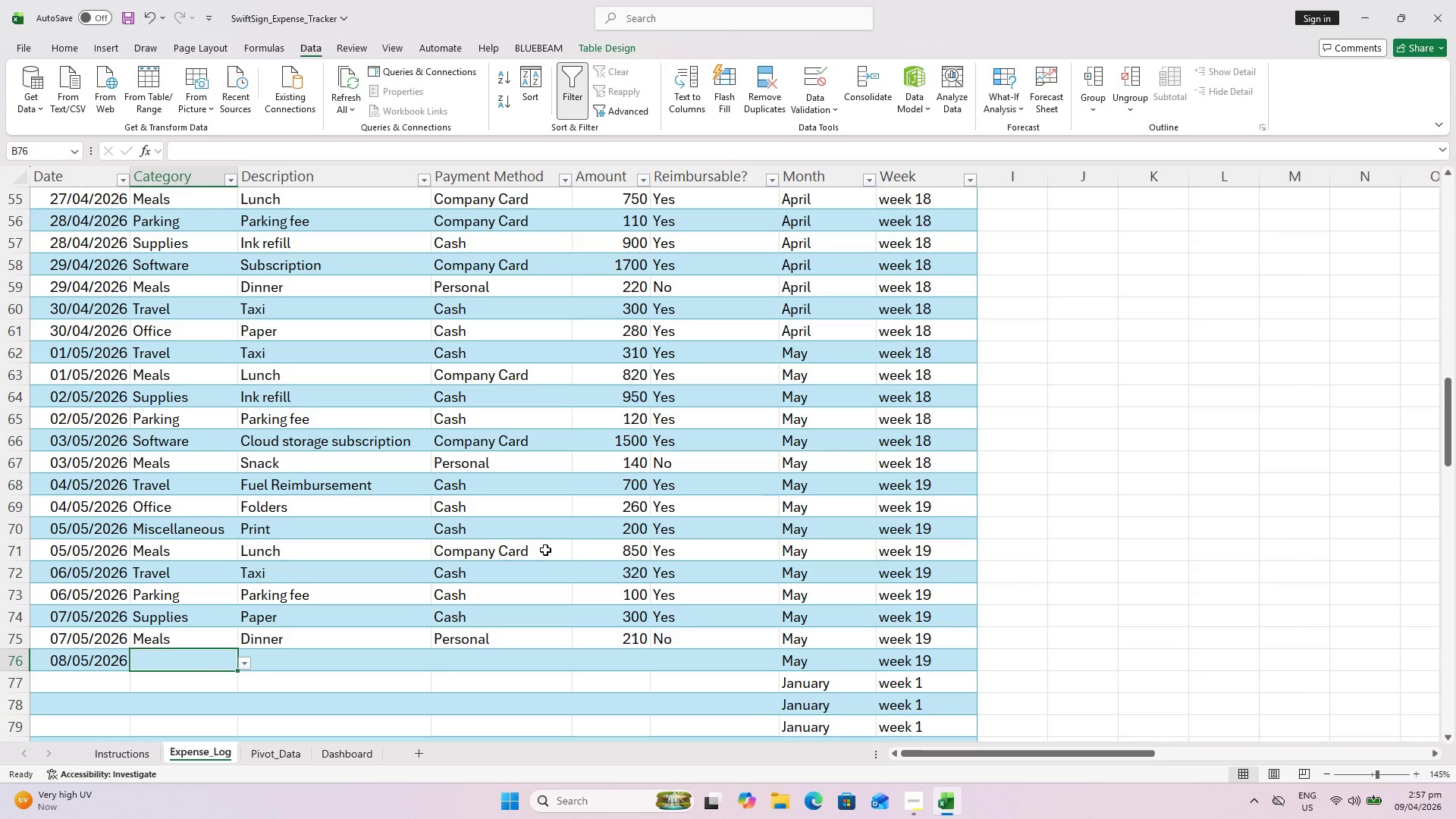 
type(Softwarte)
key(Backspace)
key(Backspace)
type(re)
 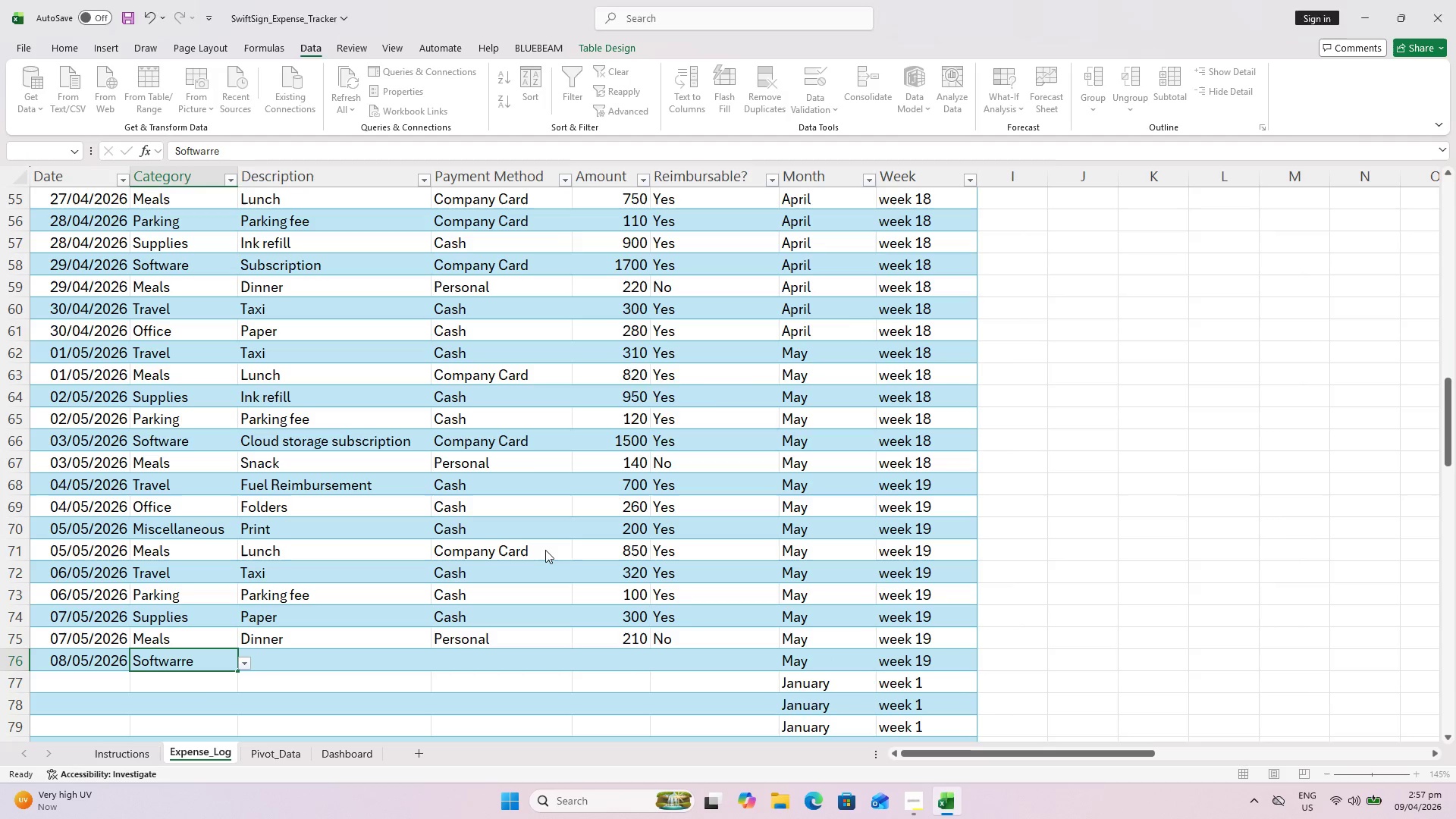 
key(ArrowRight)
 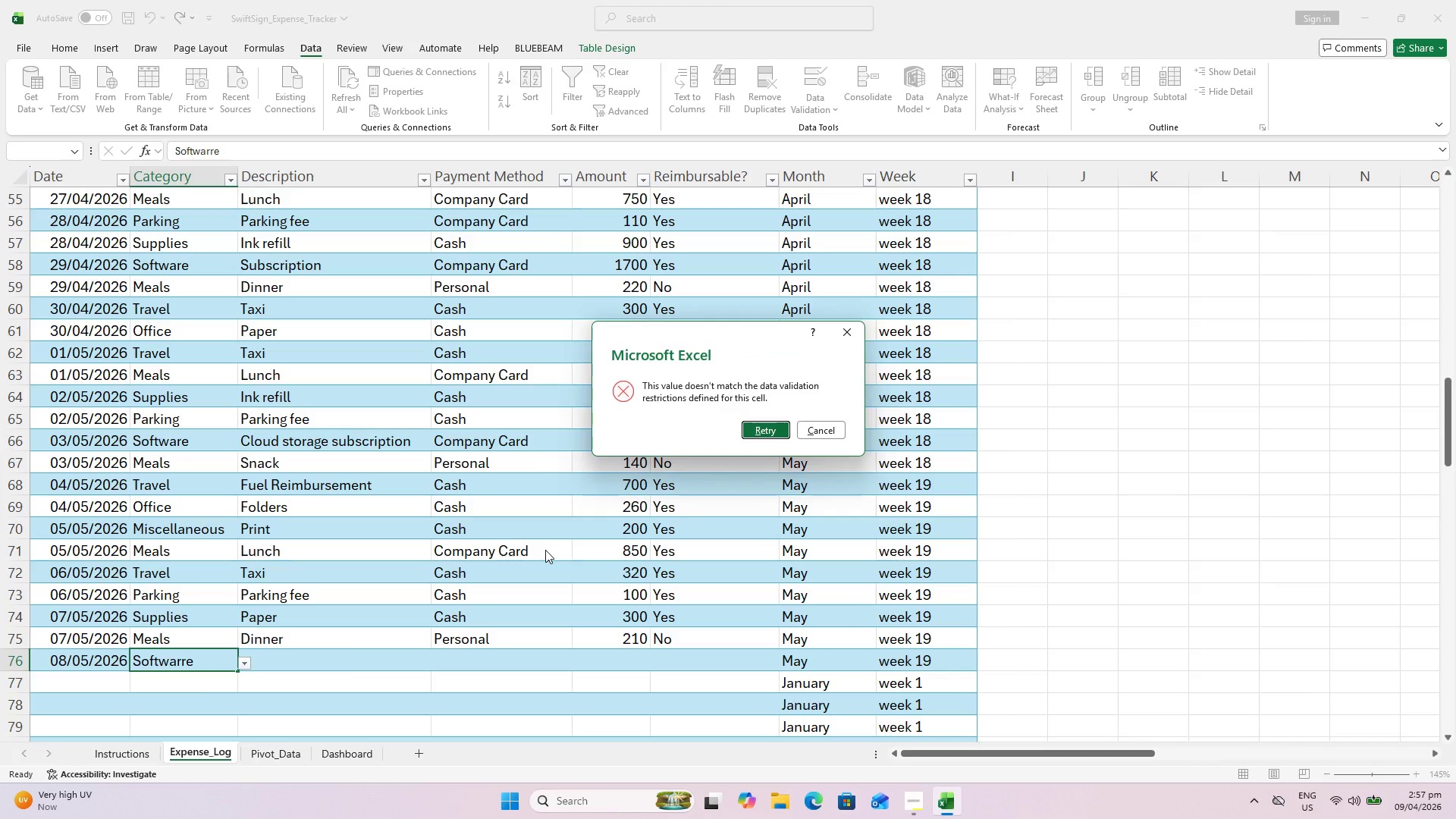 
key(Escape)
 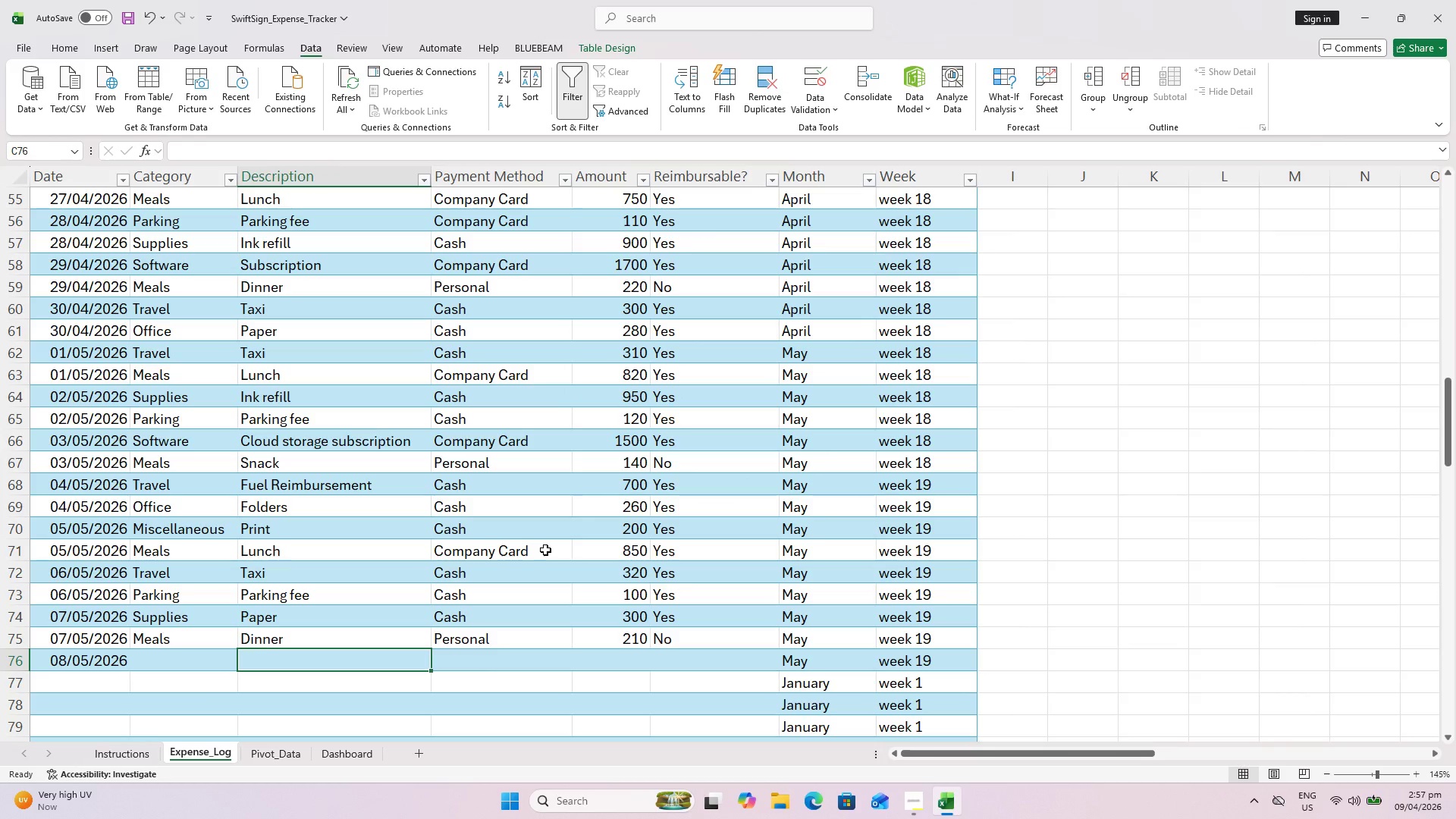 
key(ArrowLeft)
 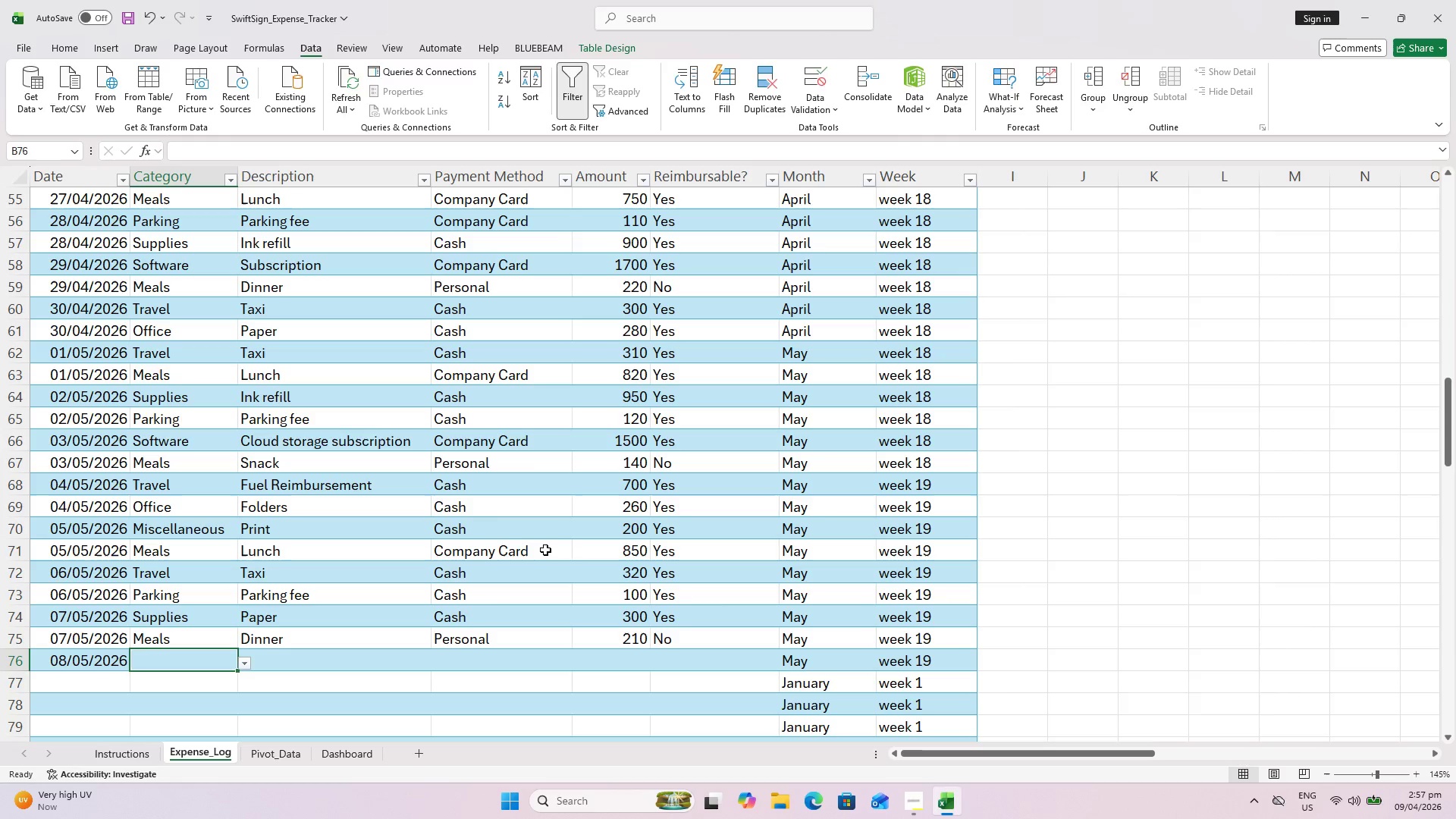 
key(Shift+ShiftLeft)
 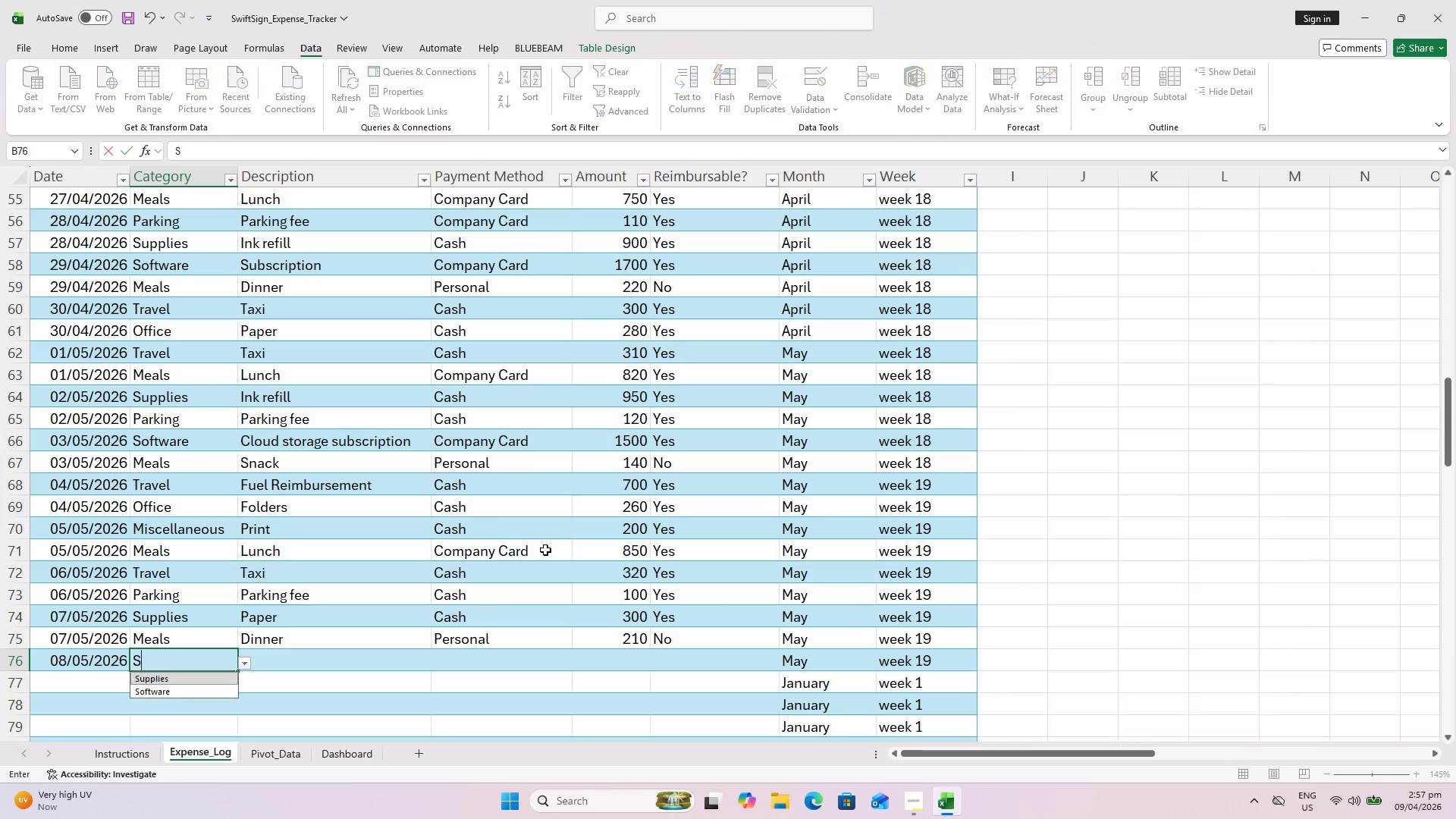 
key(Shift+S)
 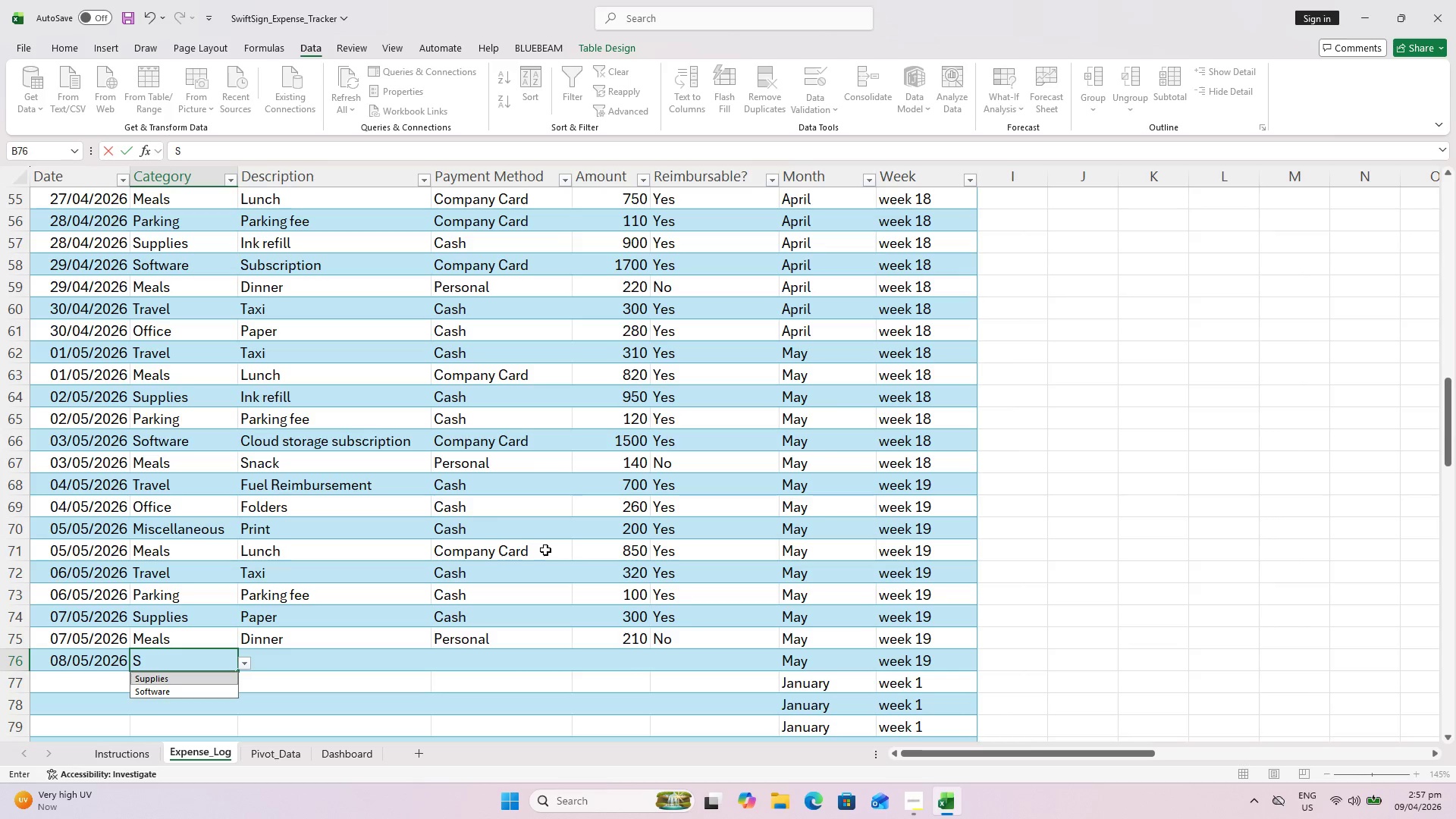 
key(ArrowDown)
 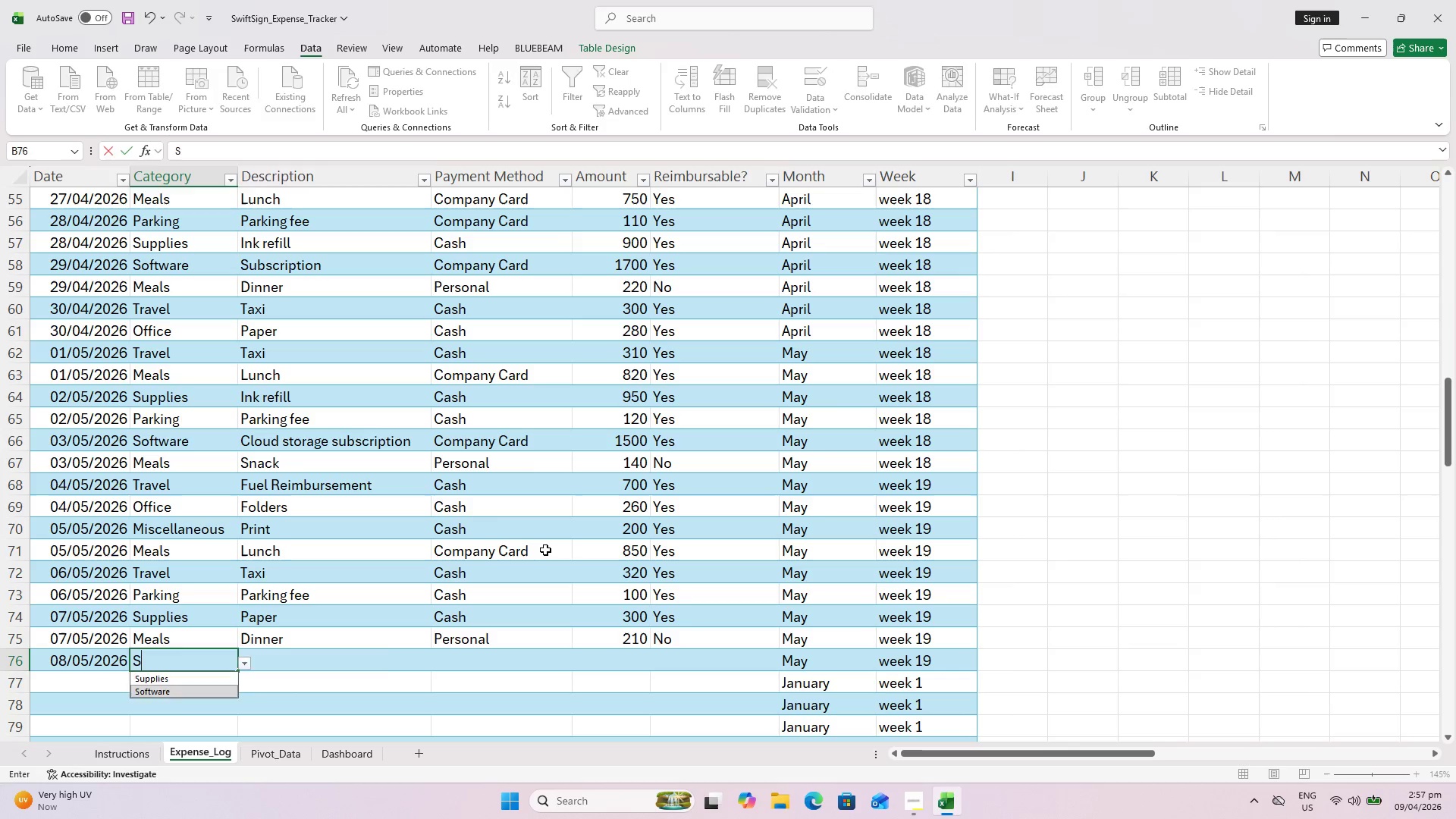 
key(ArrowRight)
 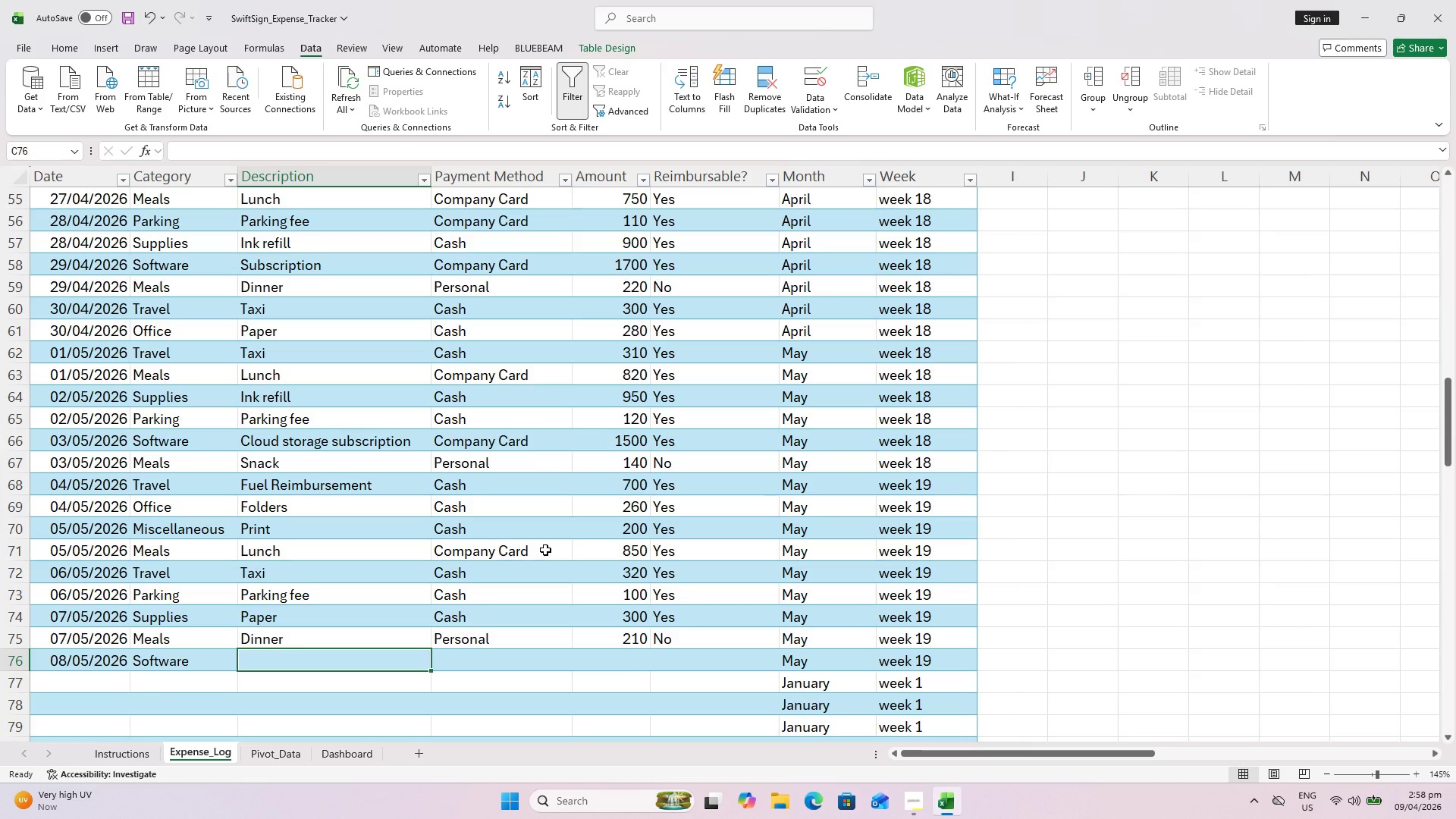 
type(Sub)
 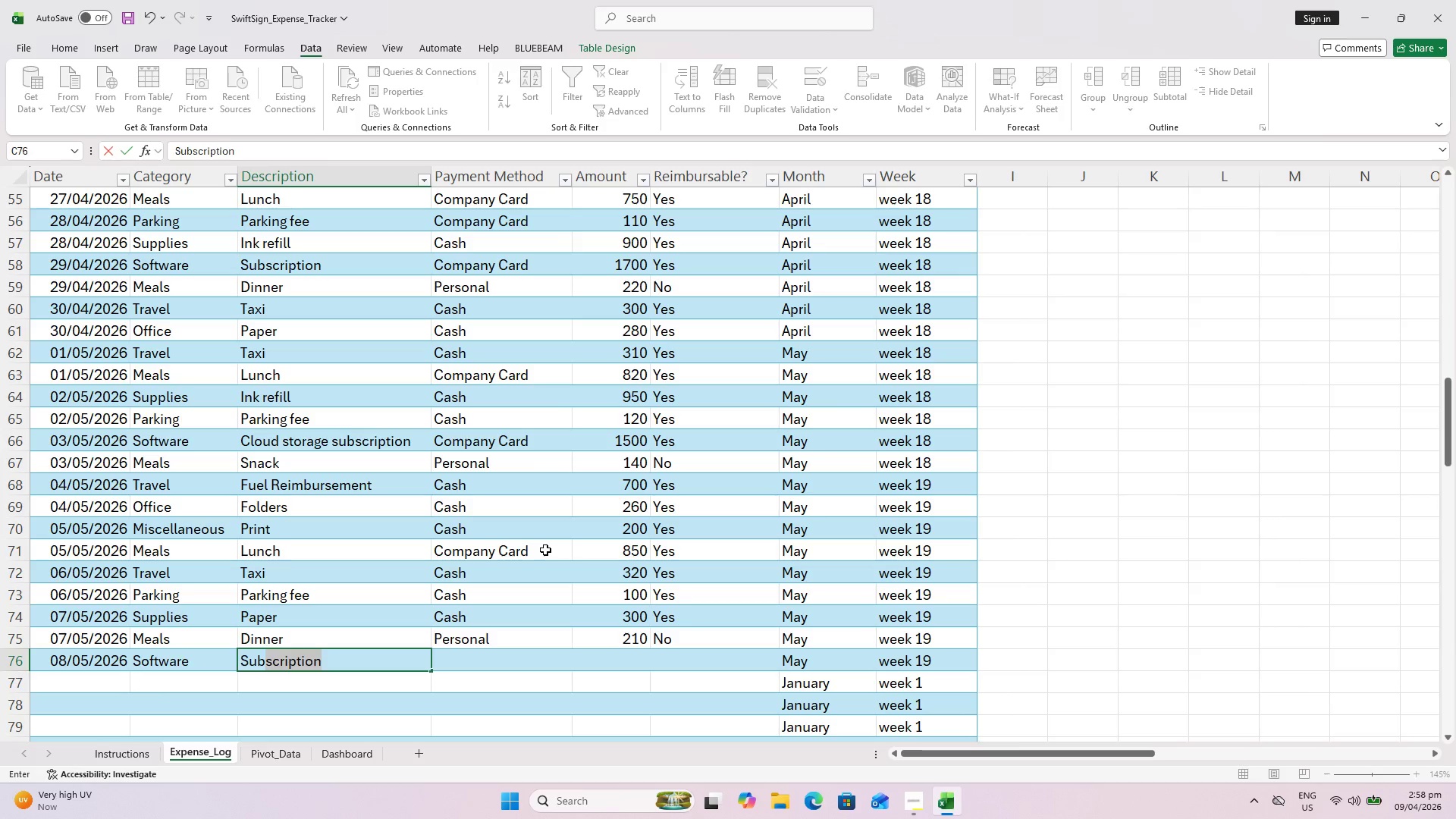 
key(ArrowDown)
 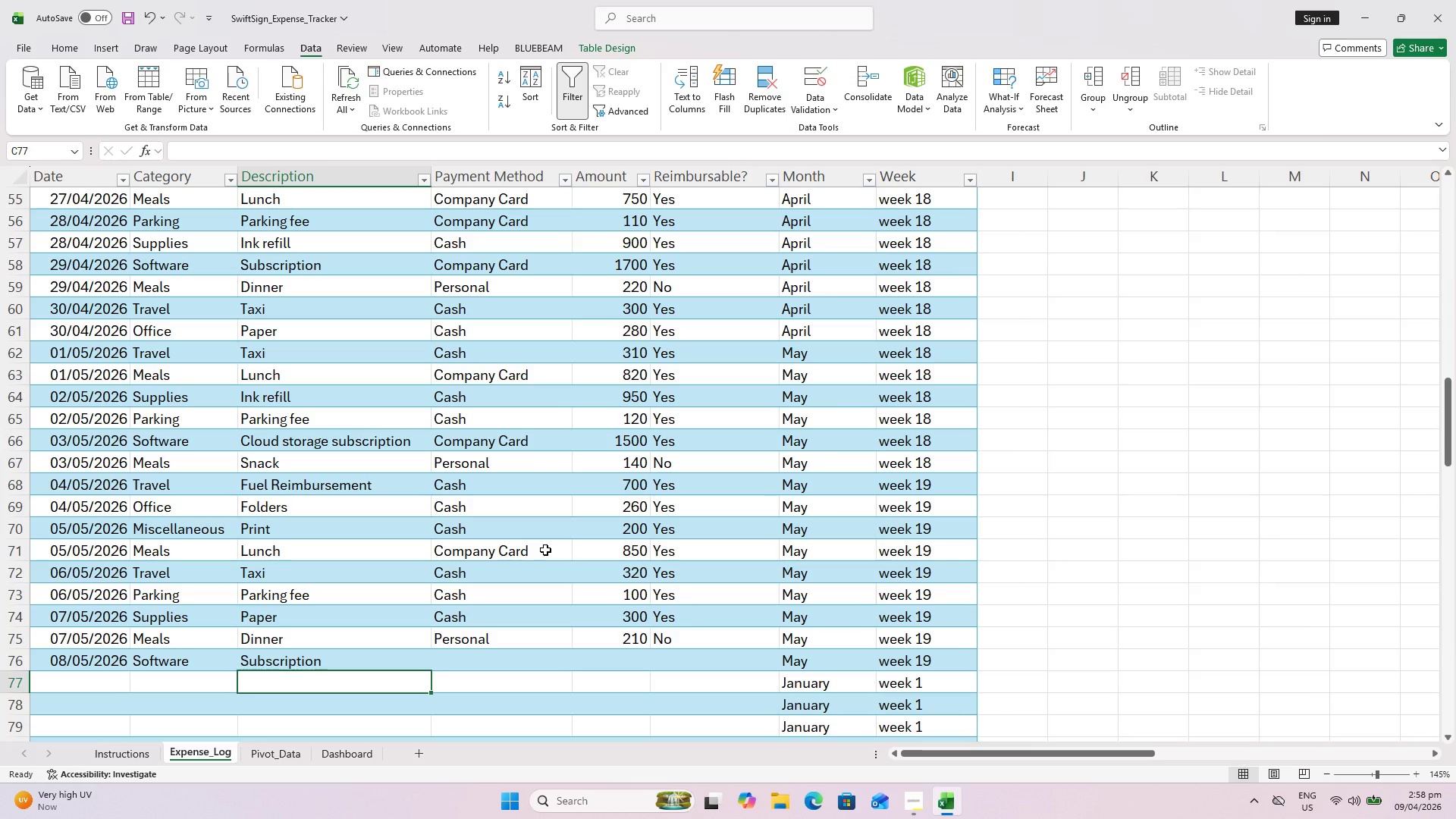 
key(ArrowUp)
 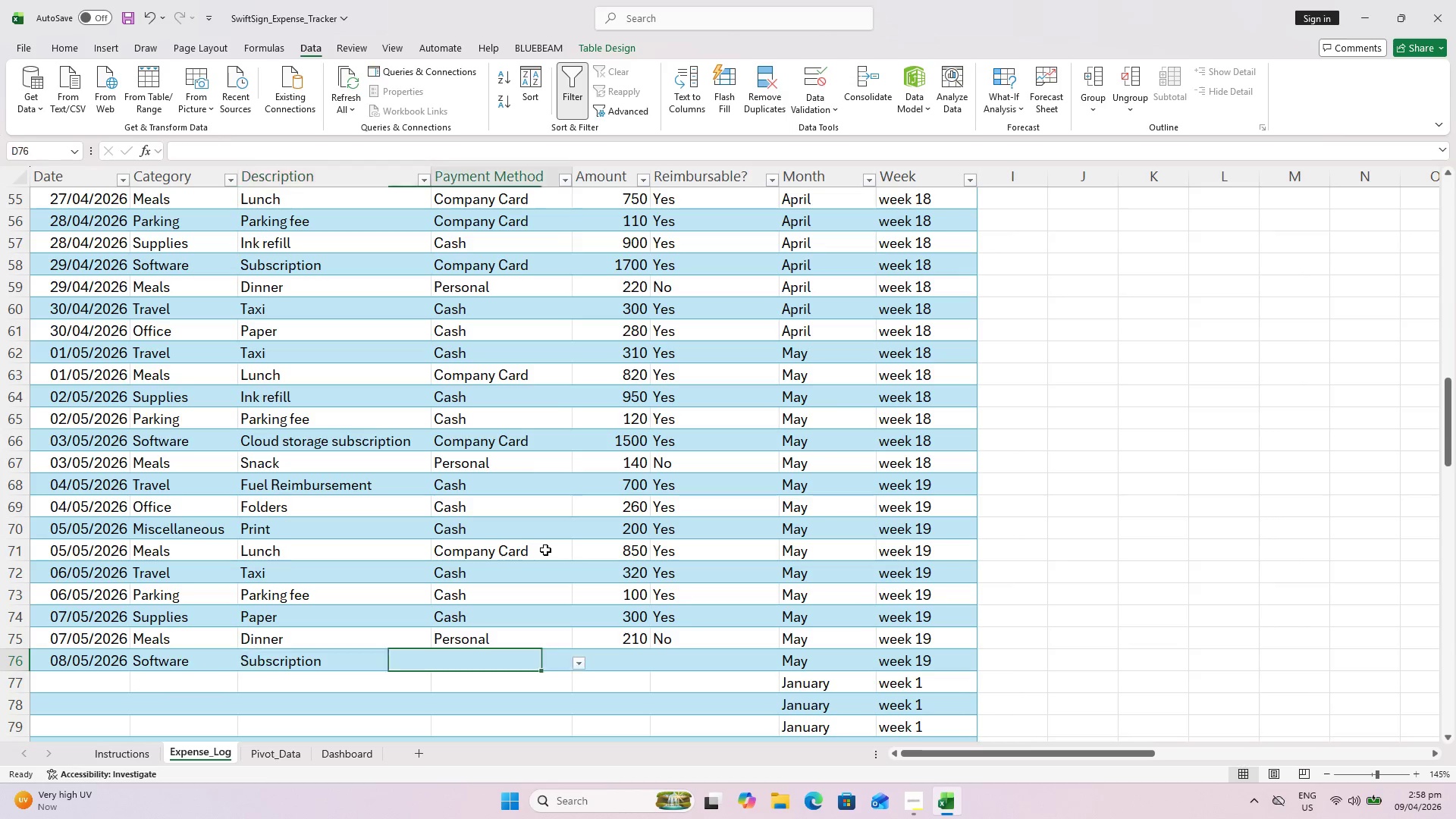 
key(ArrowRight)
 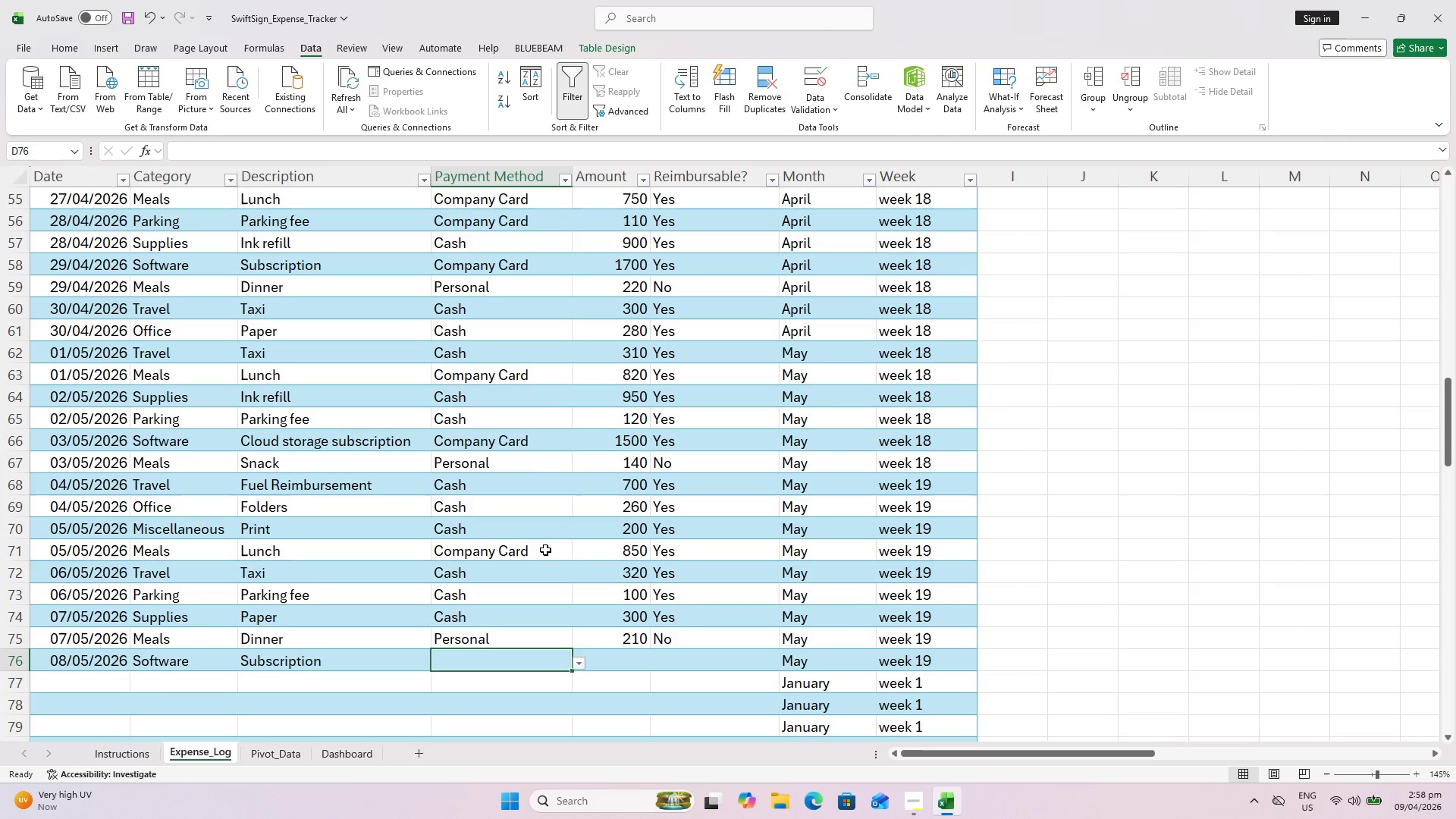 
key(Shift+ShiftLeft)
 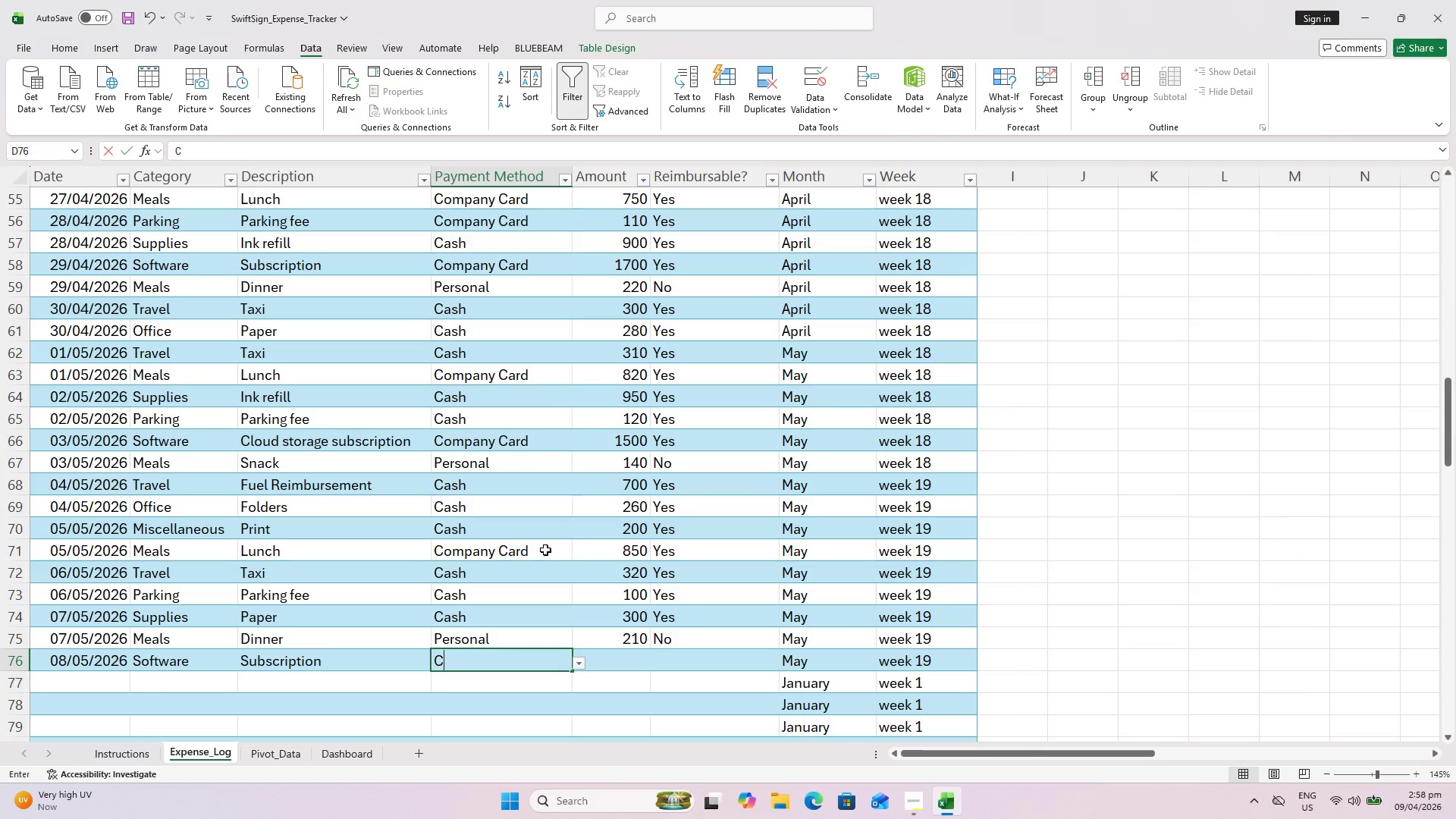 
key(Shift+C)
 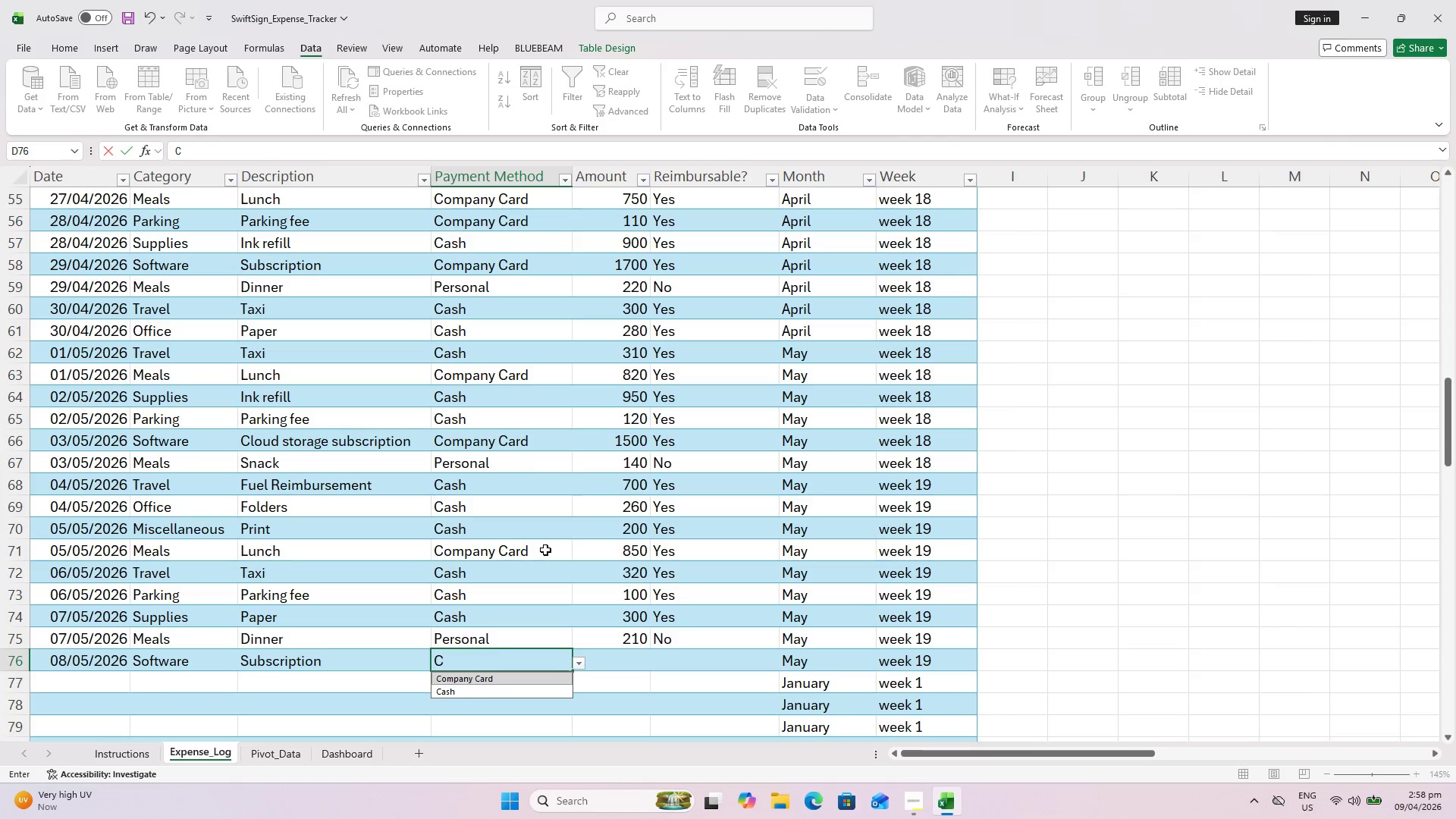 
key(ArrowRight)
 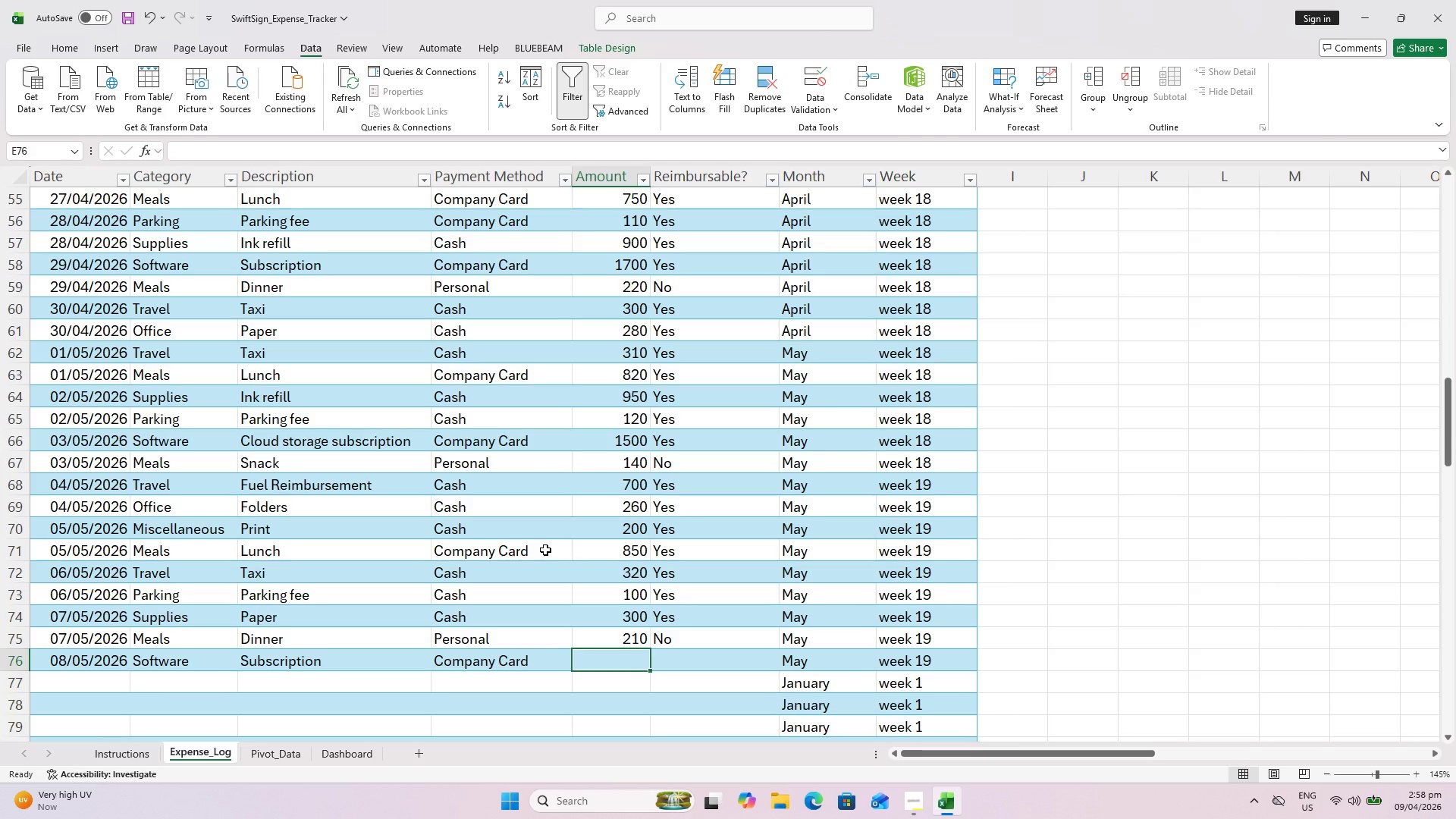 
type(1800)
 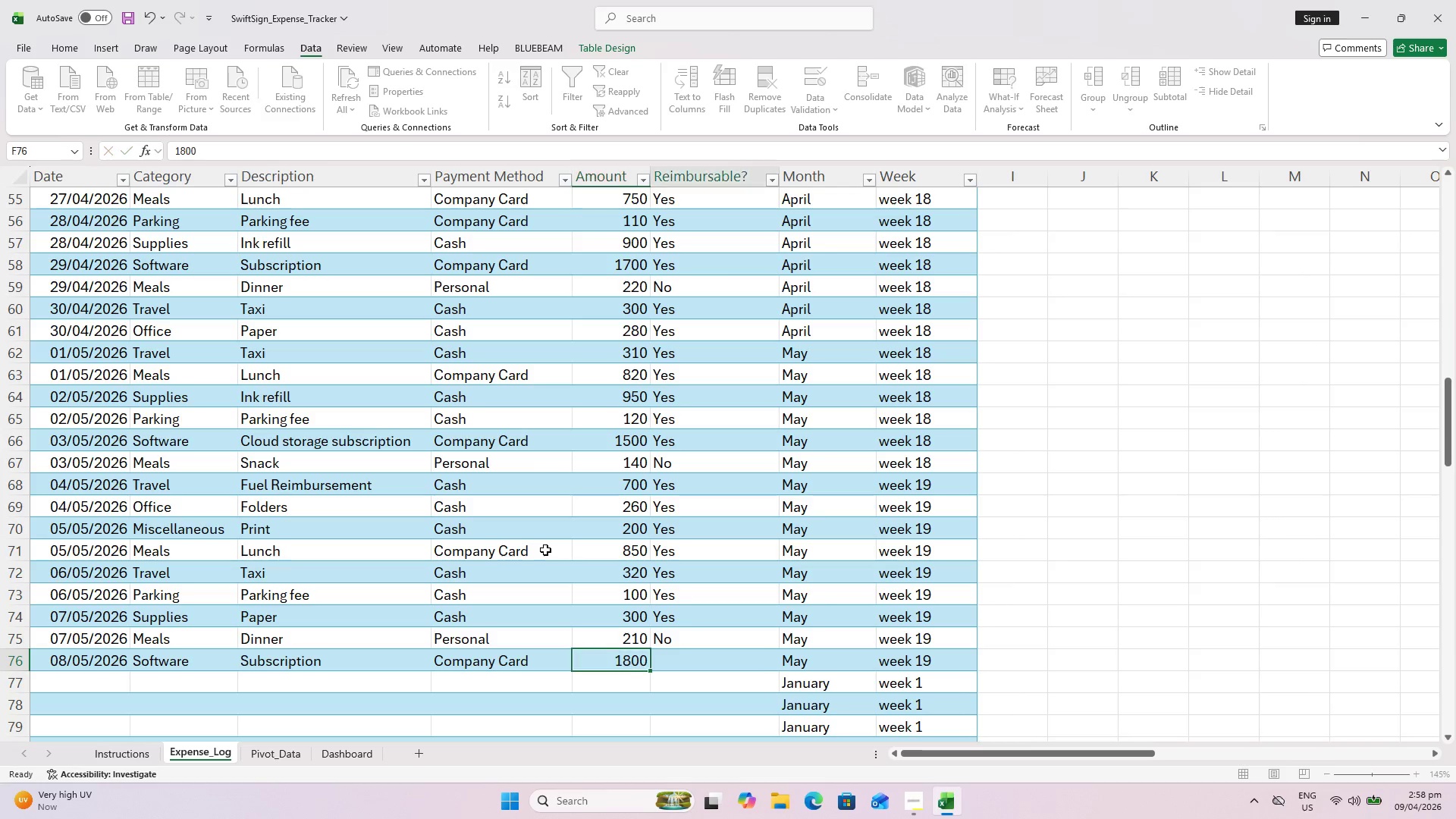 
key(ArrowRight)
 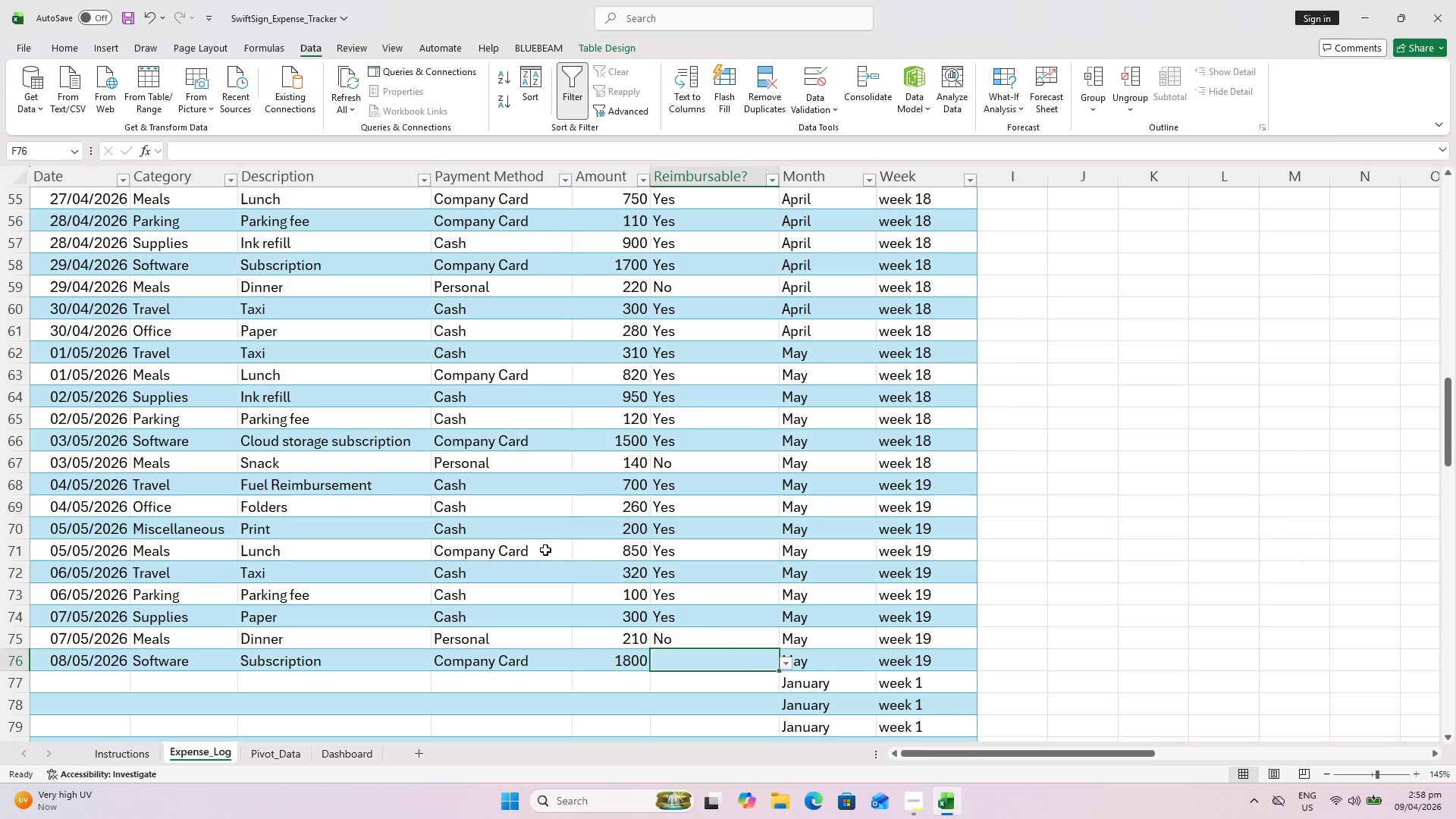 
key(Shift+ShiftLeft)
 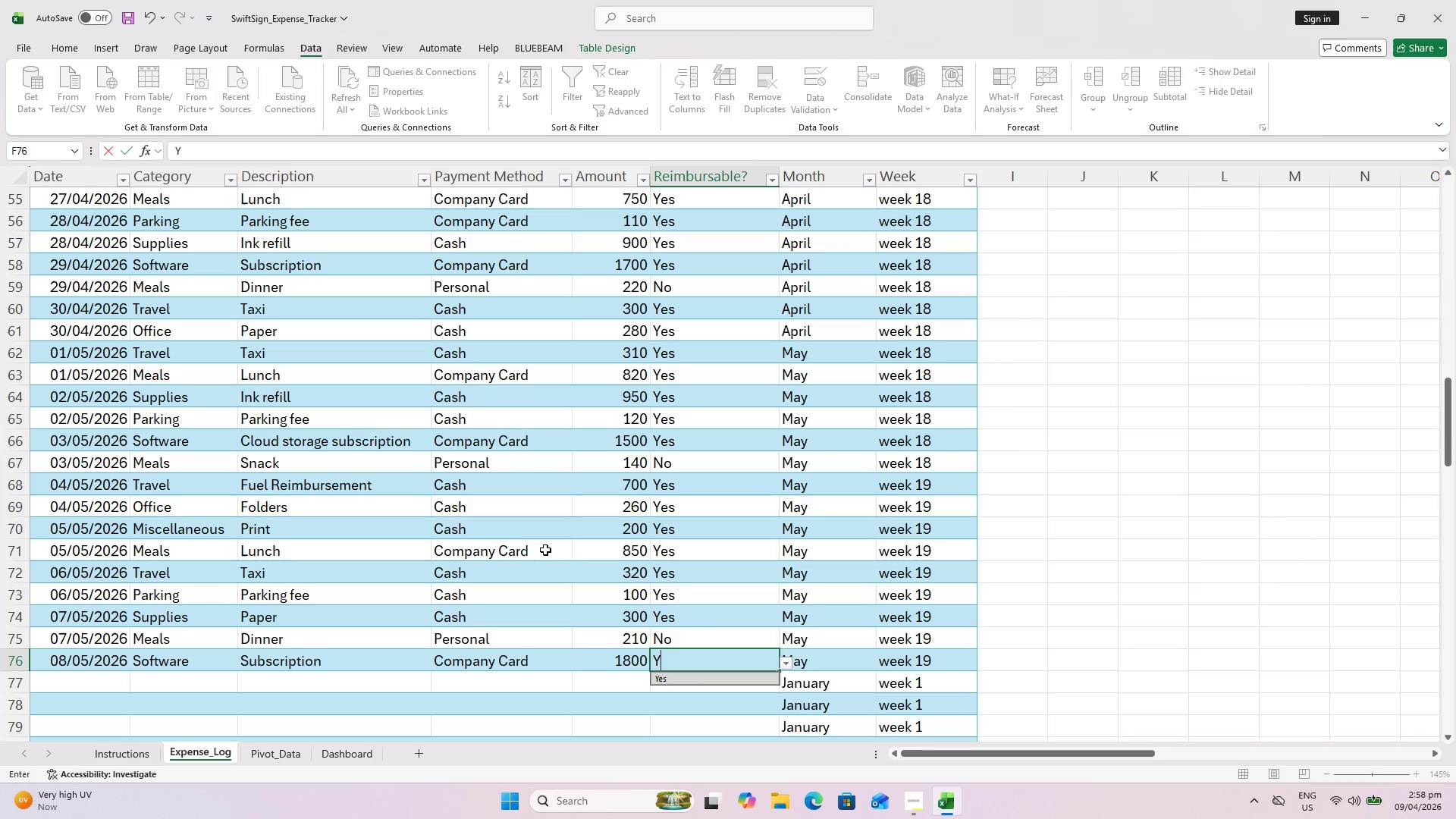 
key(Shift+Y)
 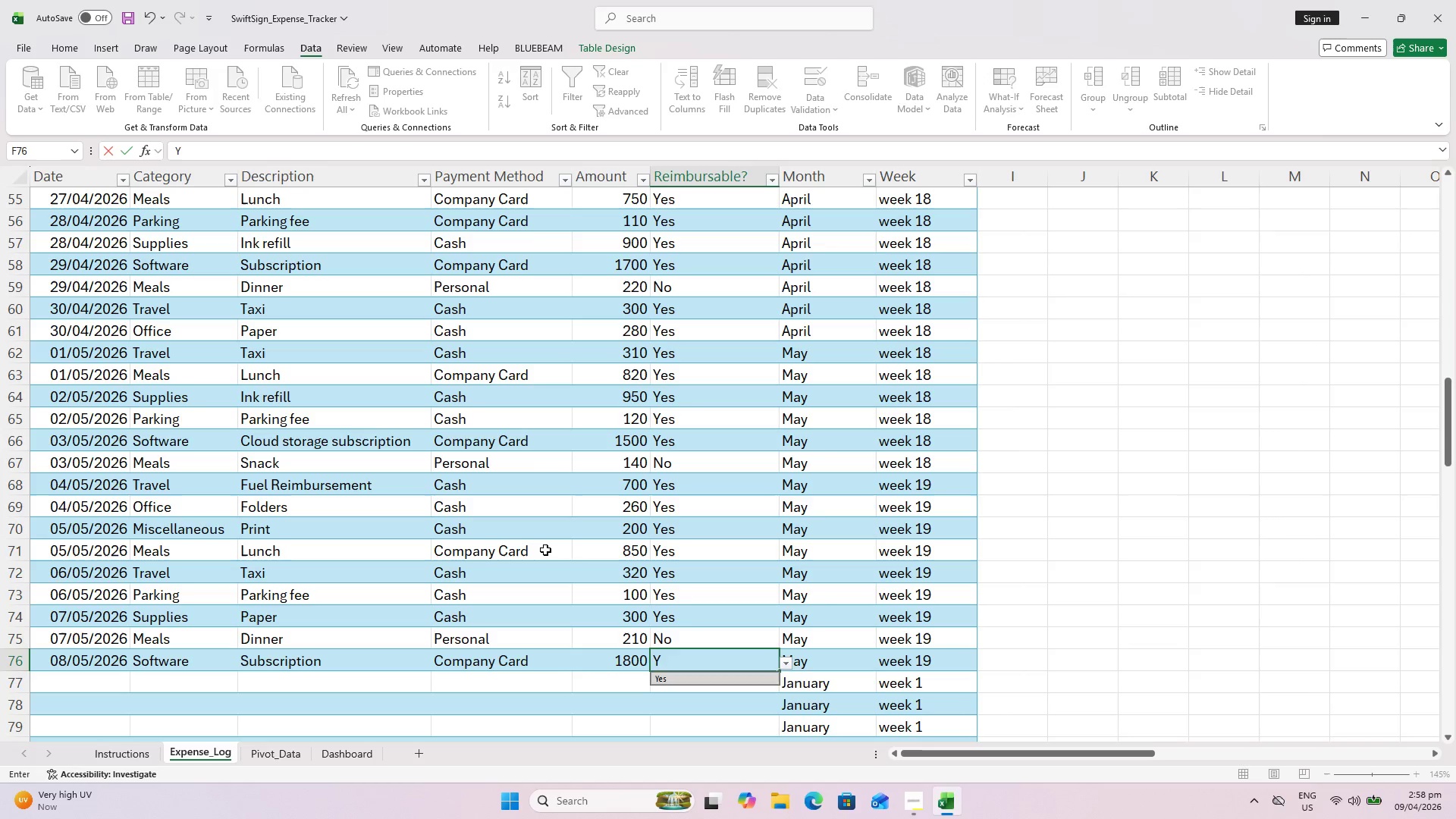 
key(Enter)
 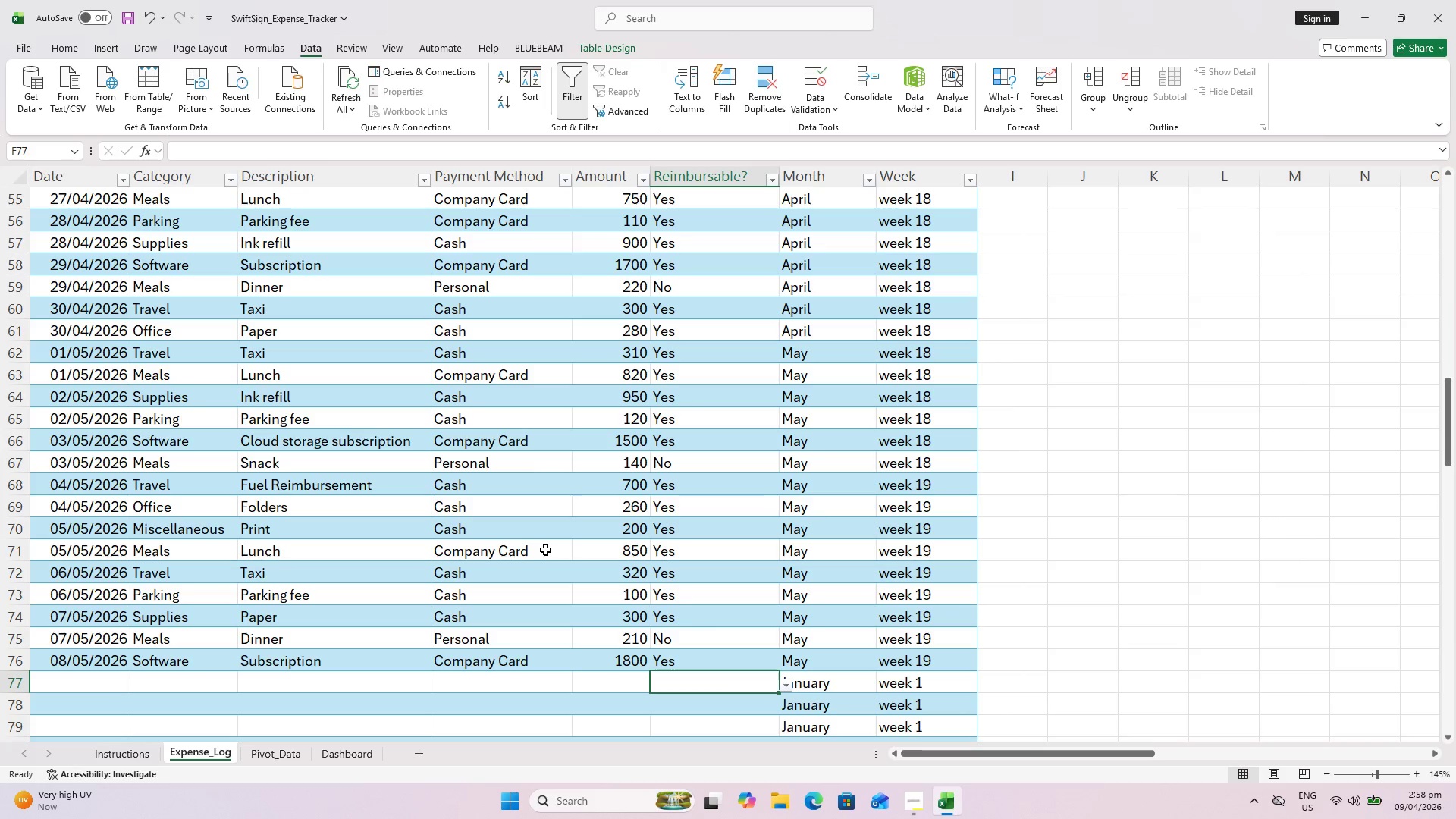 
key(Control+ControlLeft)
 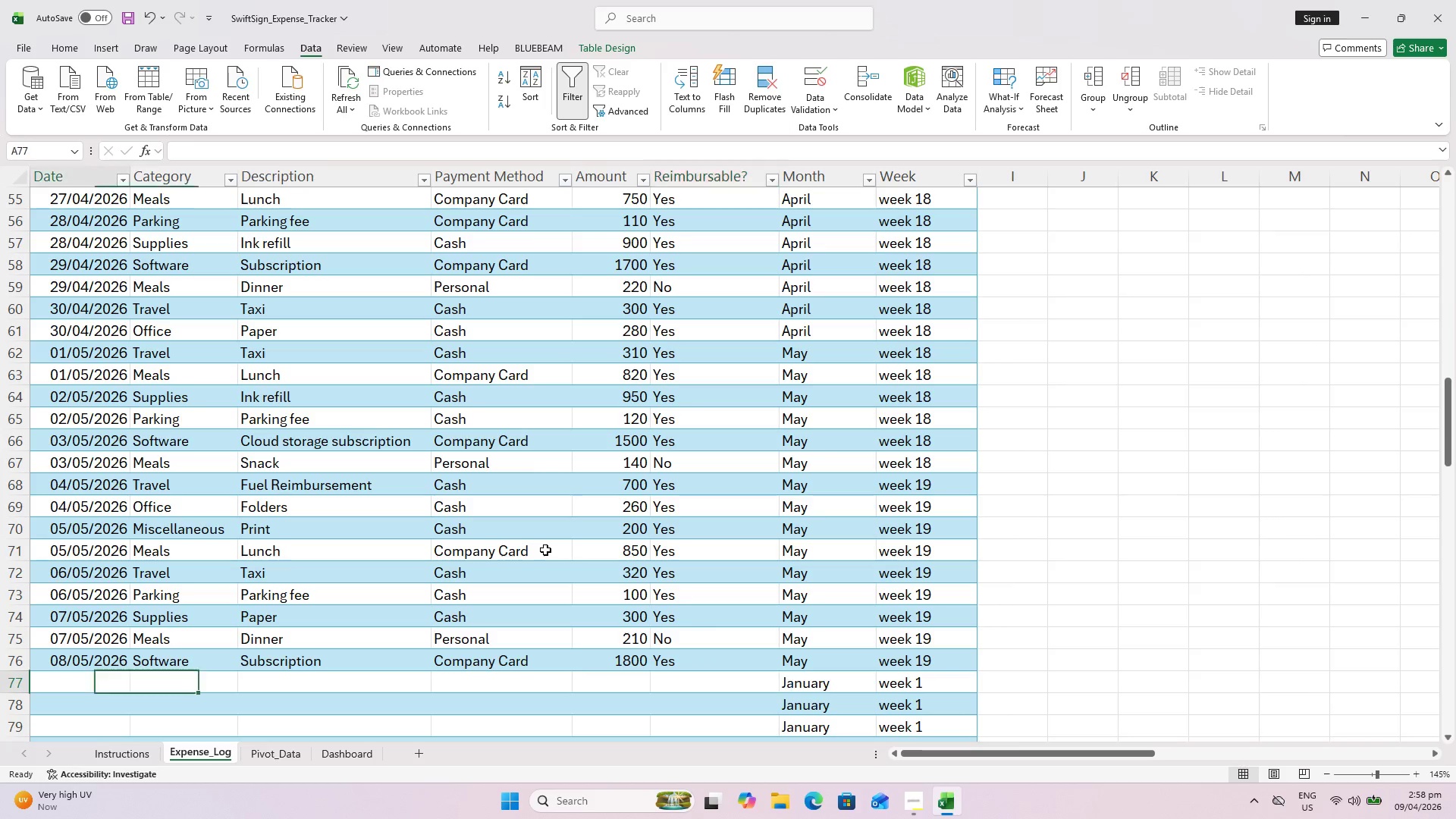 
key(Control+ArrowLeft)
 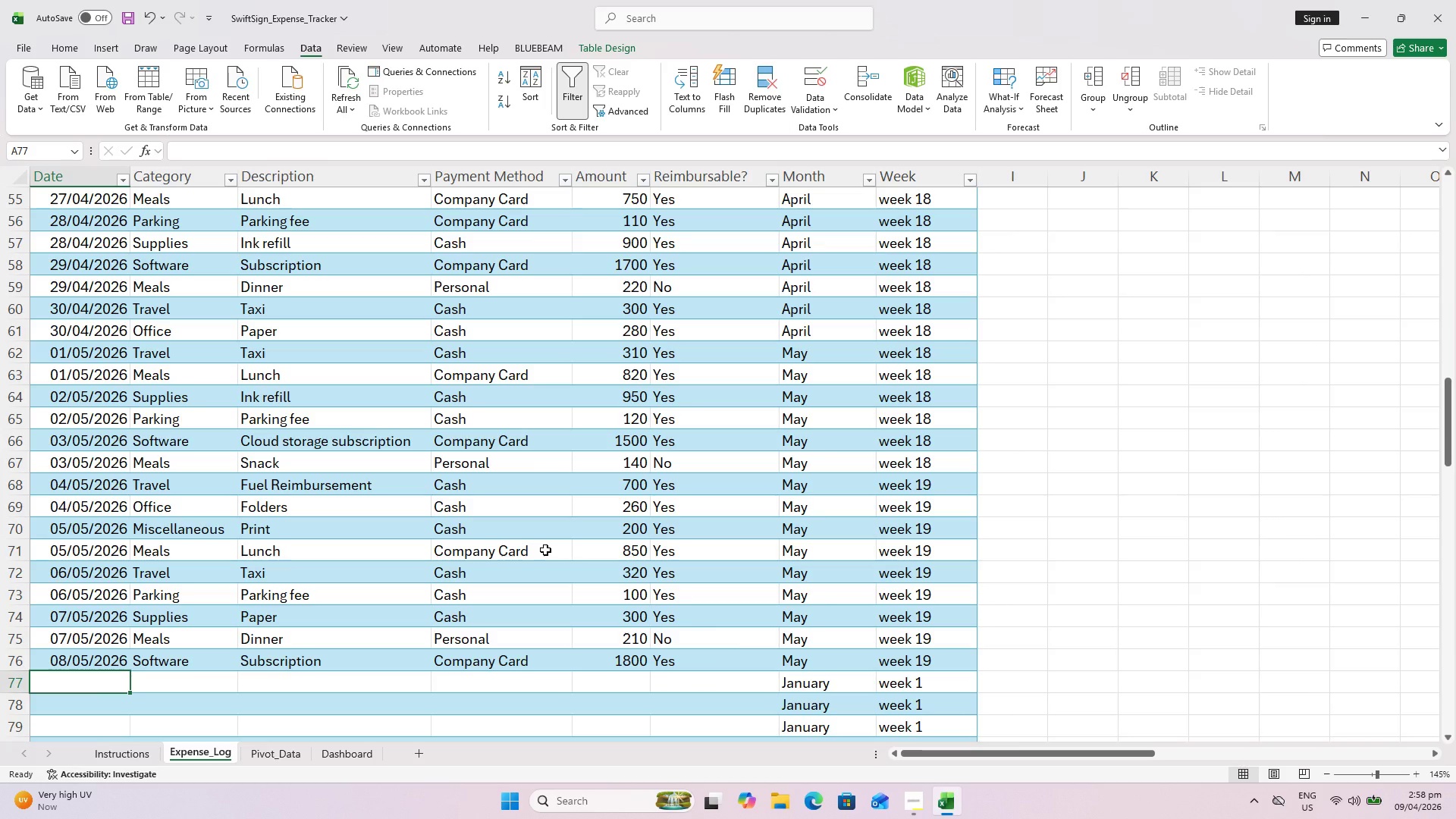 
type(8/5/26)
 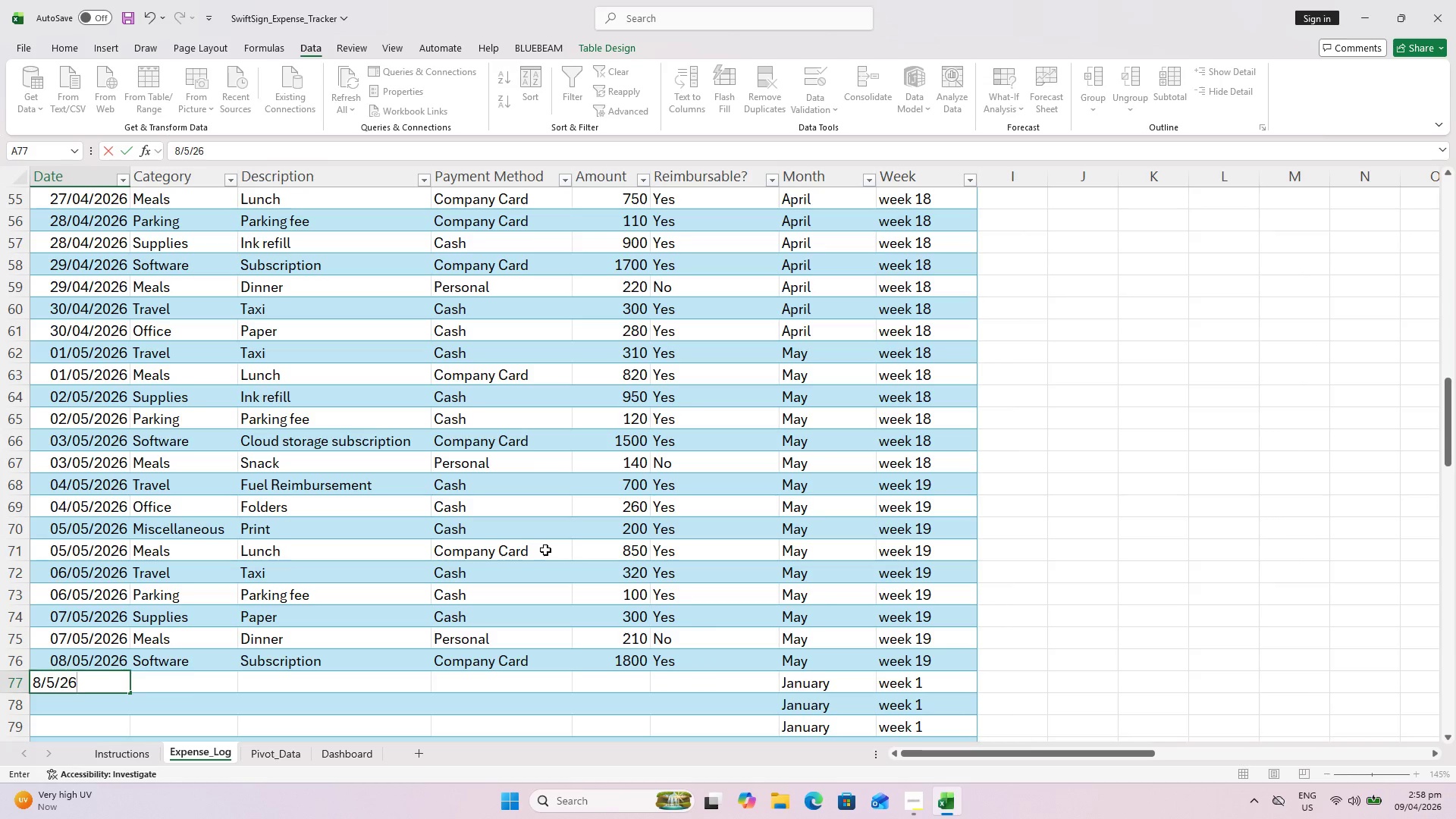 
key(ArrowRight)
 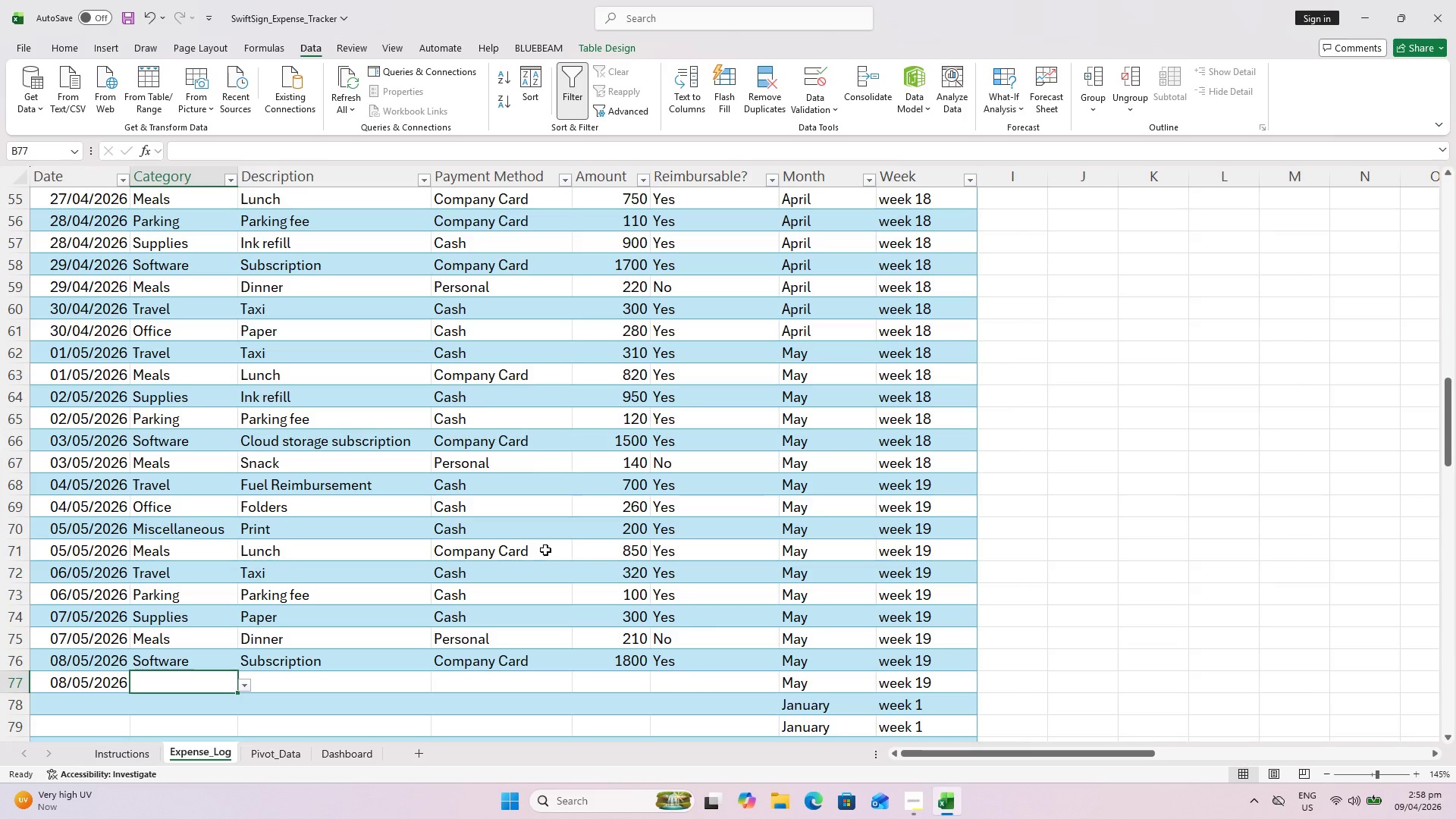 
key(O)
 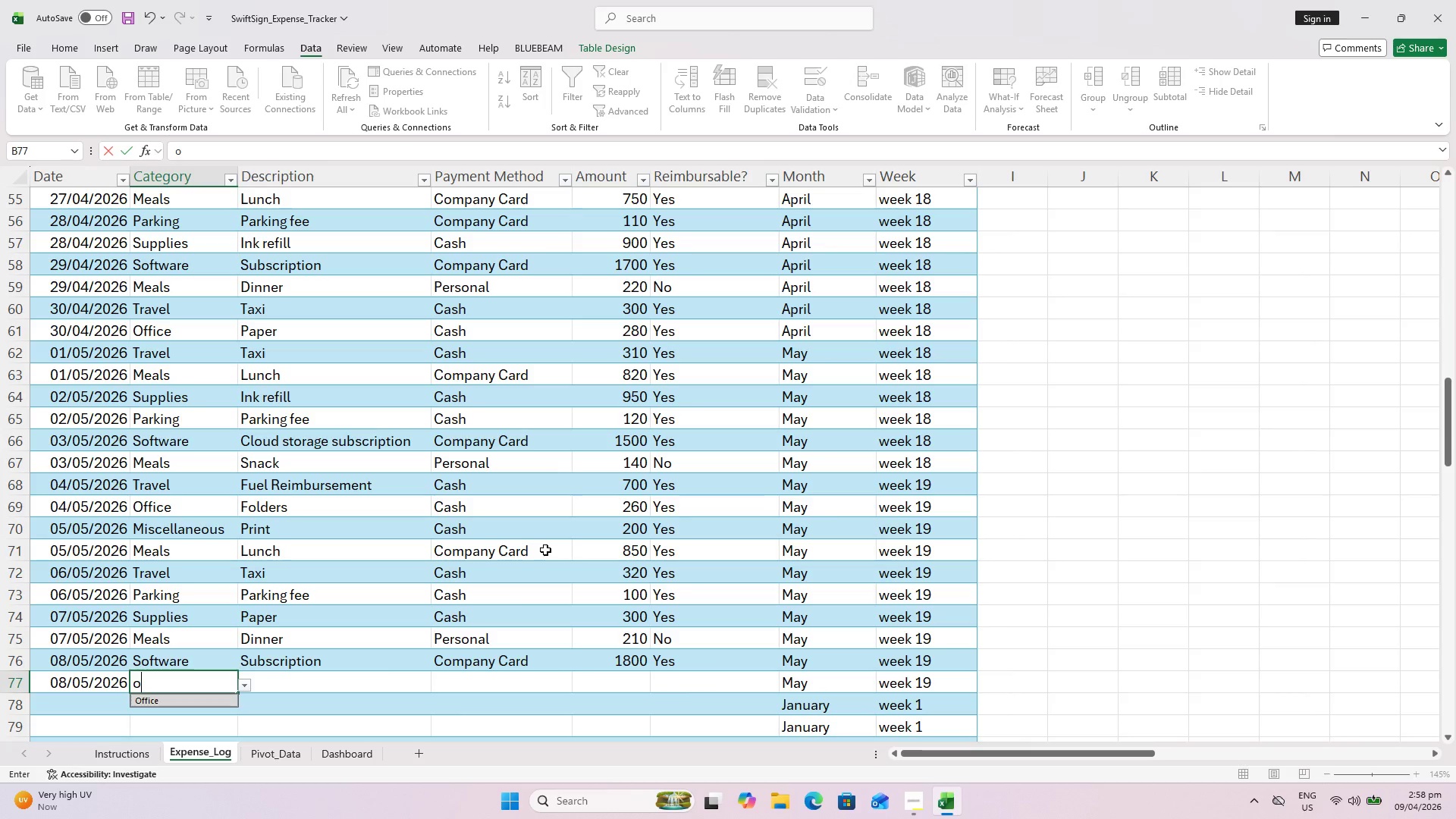 
key(ArrowRight)
 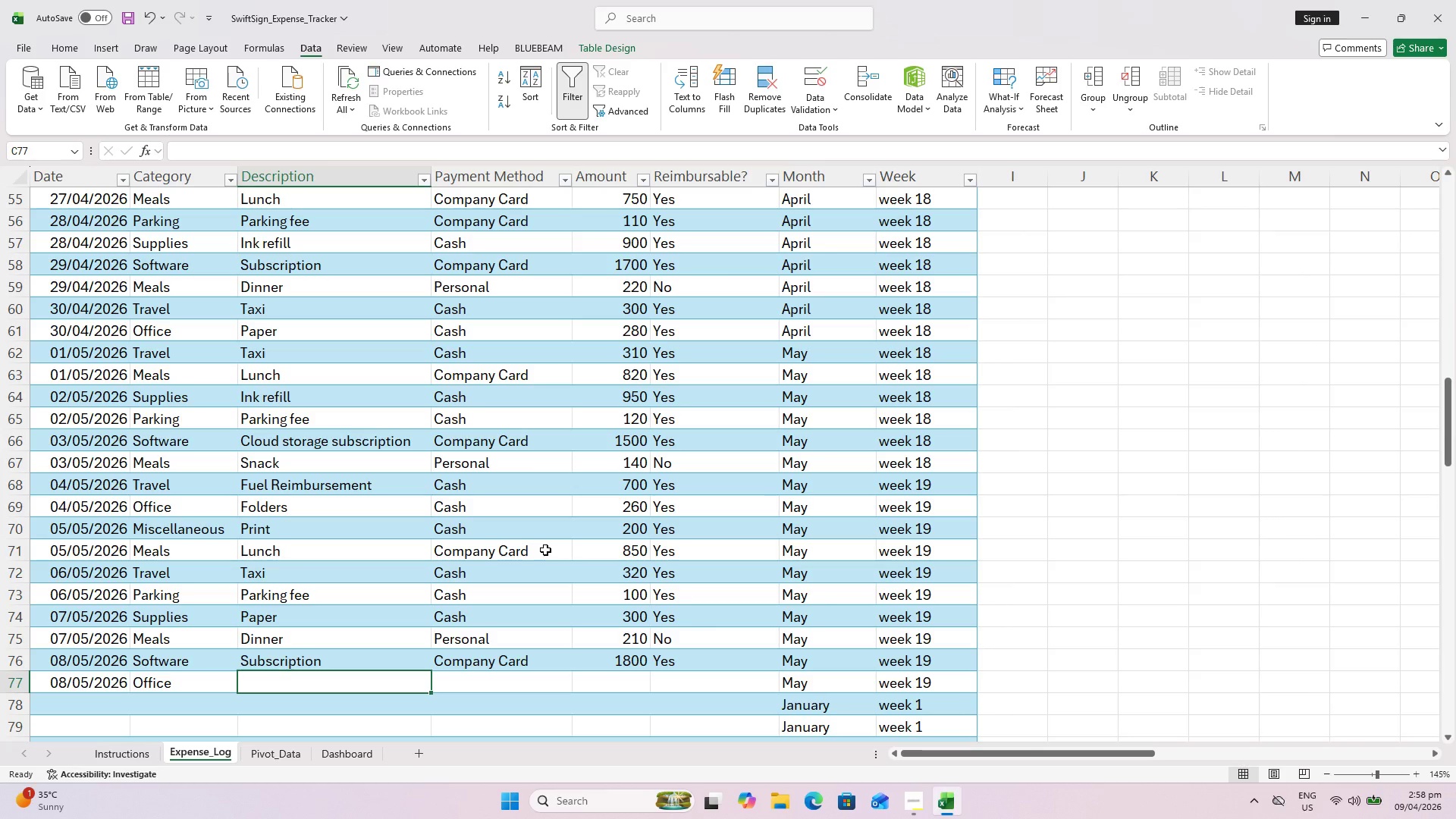 
hold_key(key=ShiftLeft, duration=0.53)
 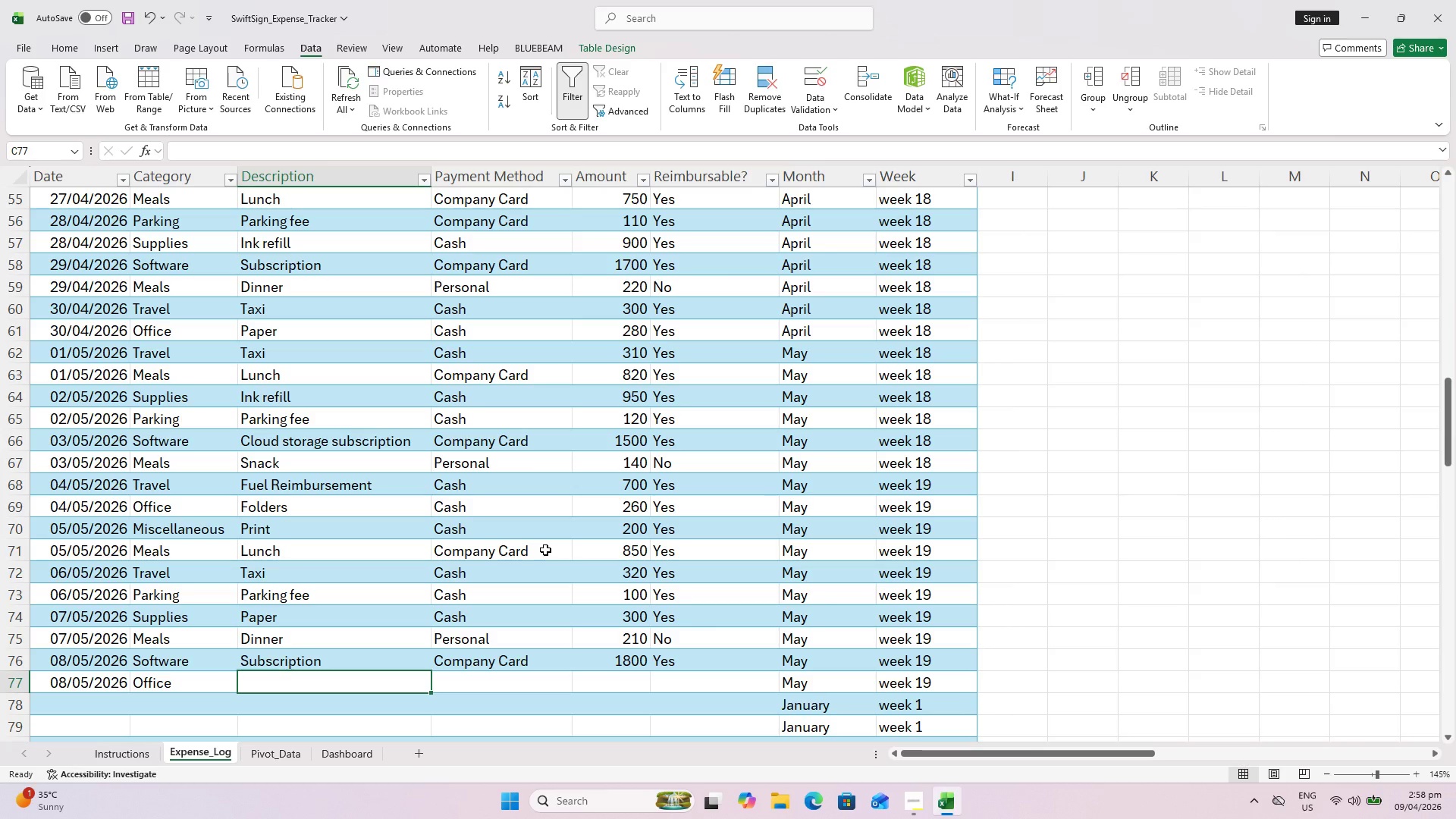 
type(Offic)
 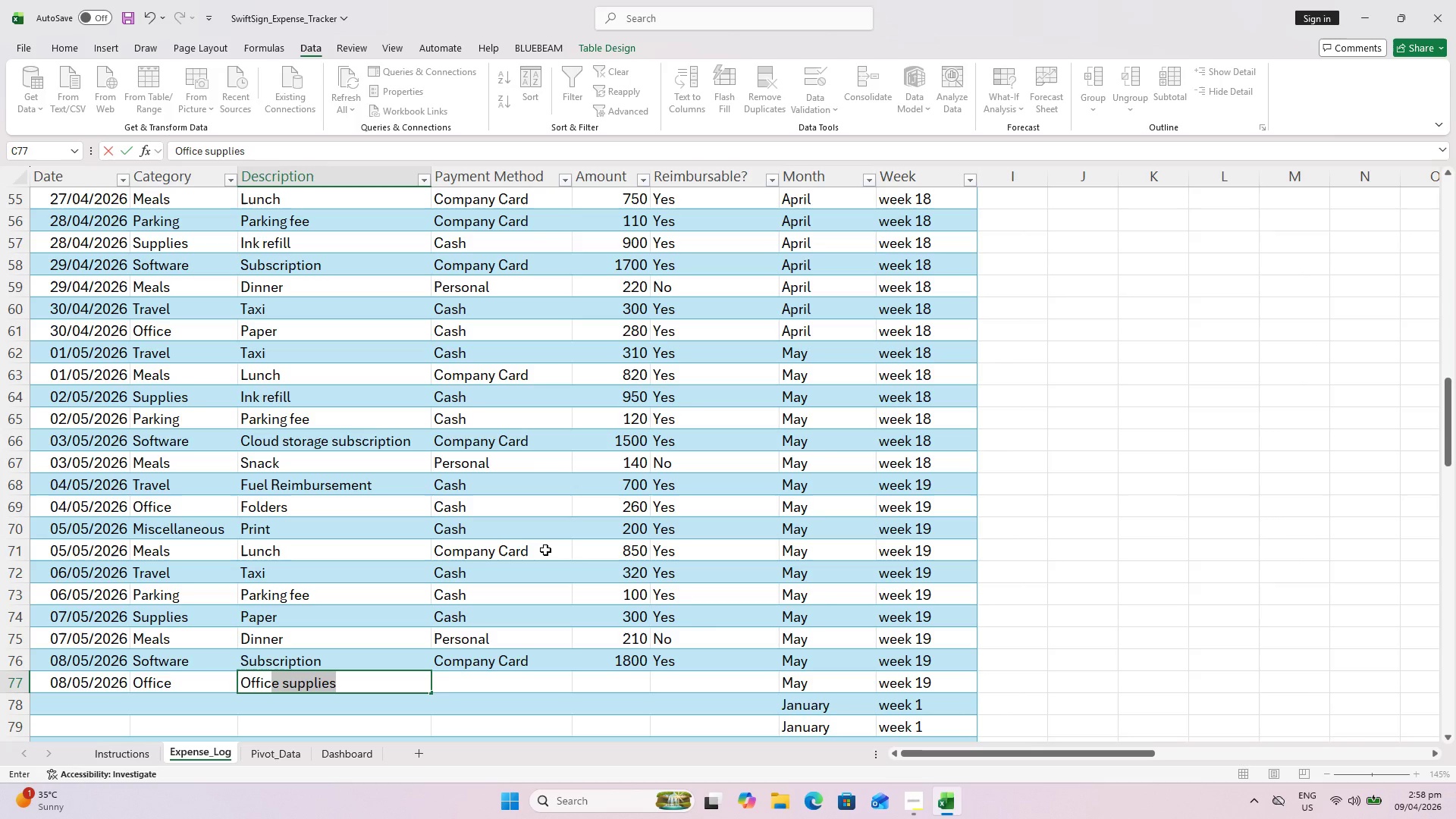 
key(ArrowDown)
 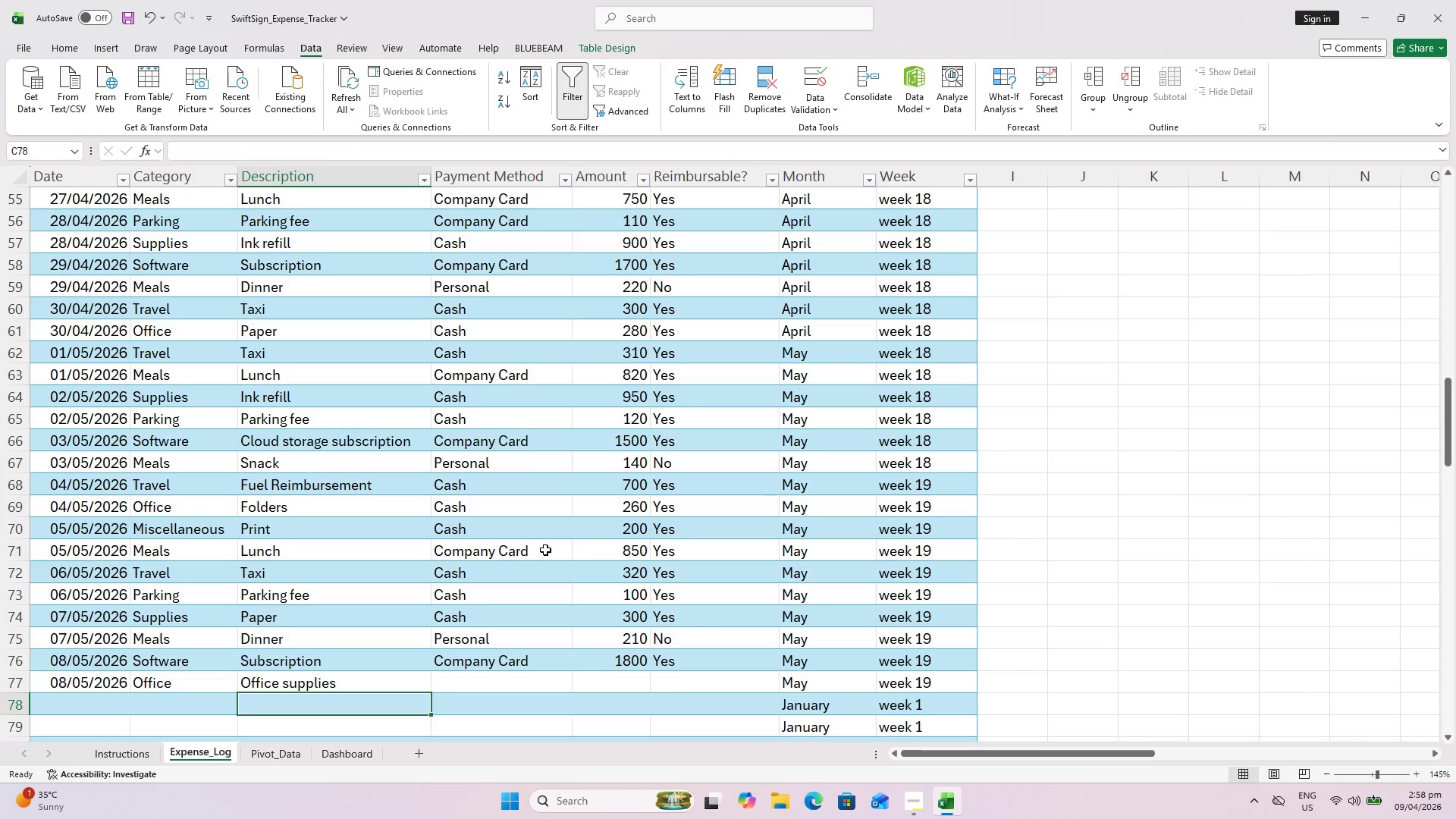 
key(ArrowUp)
 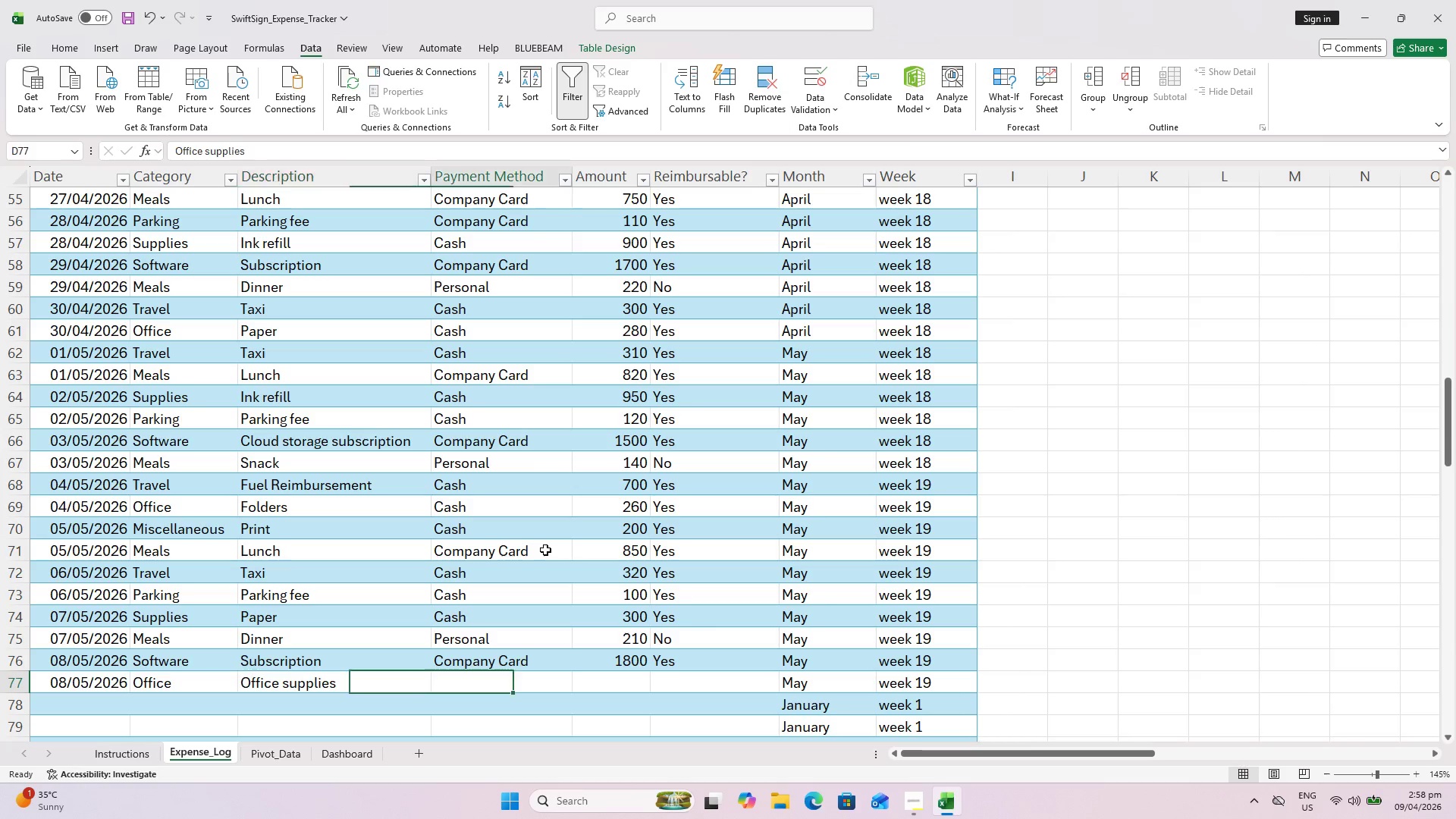 
key(ArrowRight)
 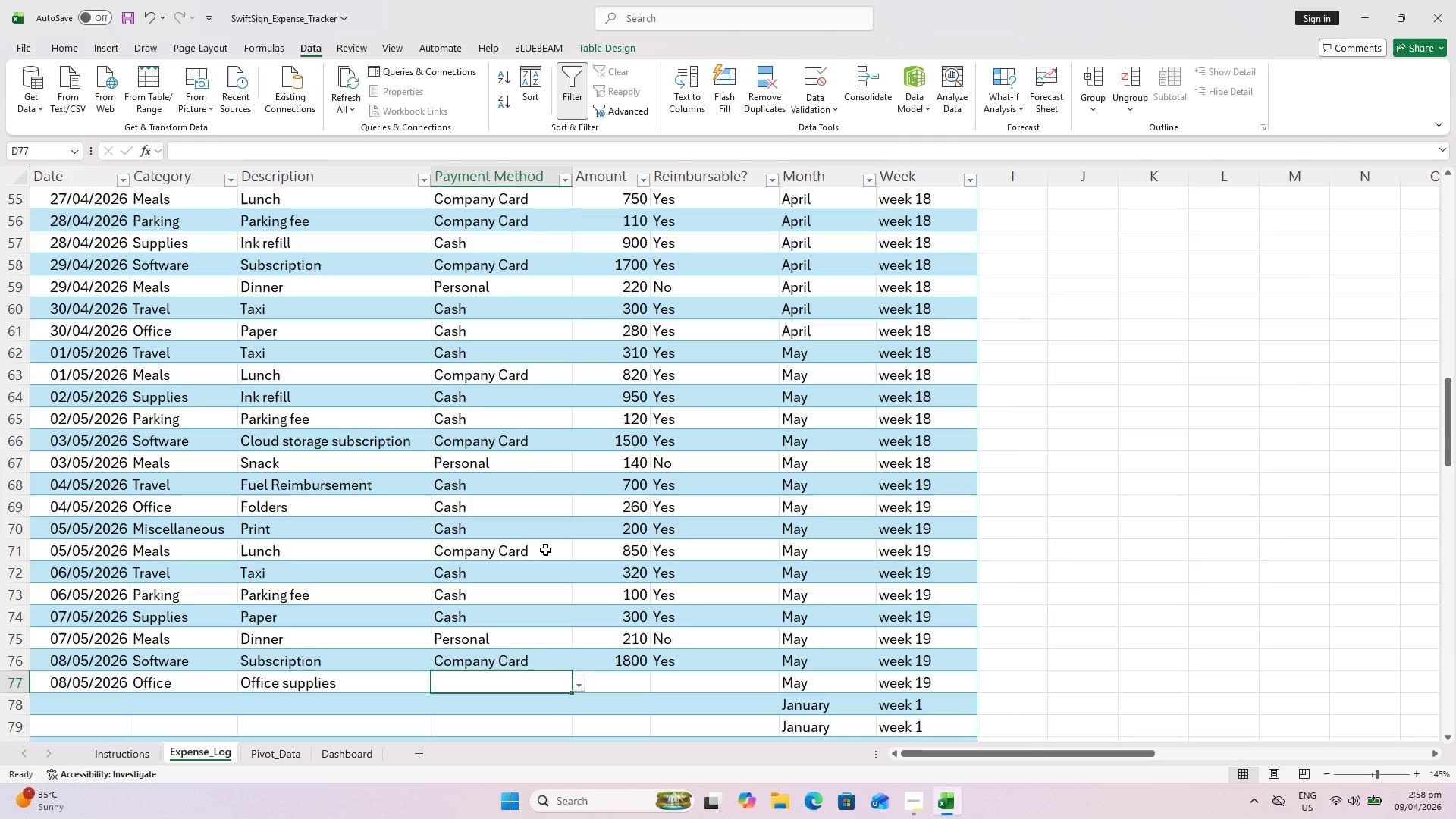 
key(C)
 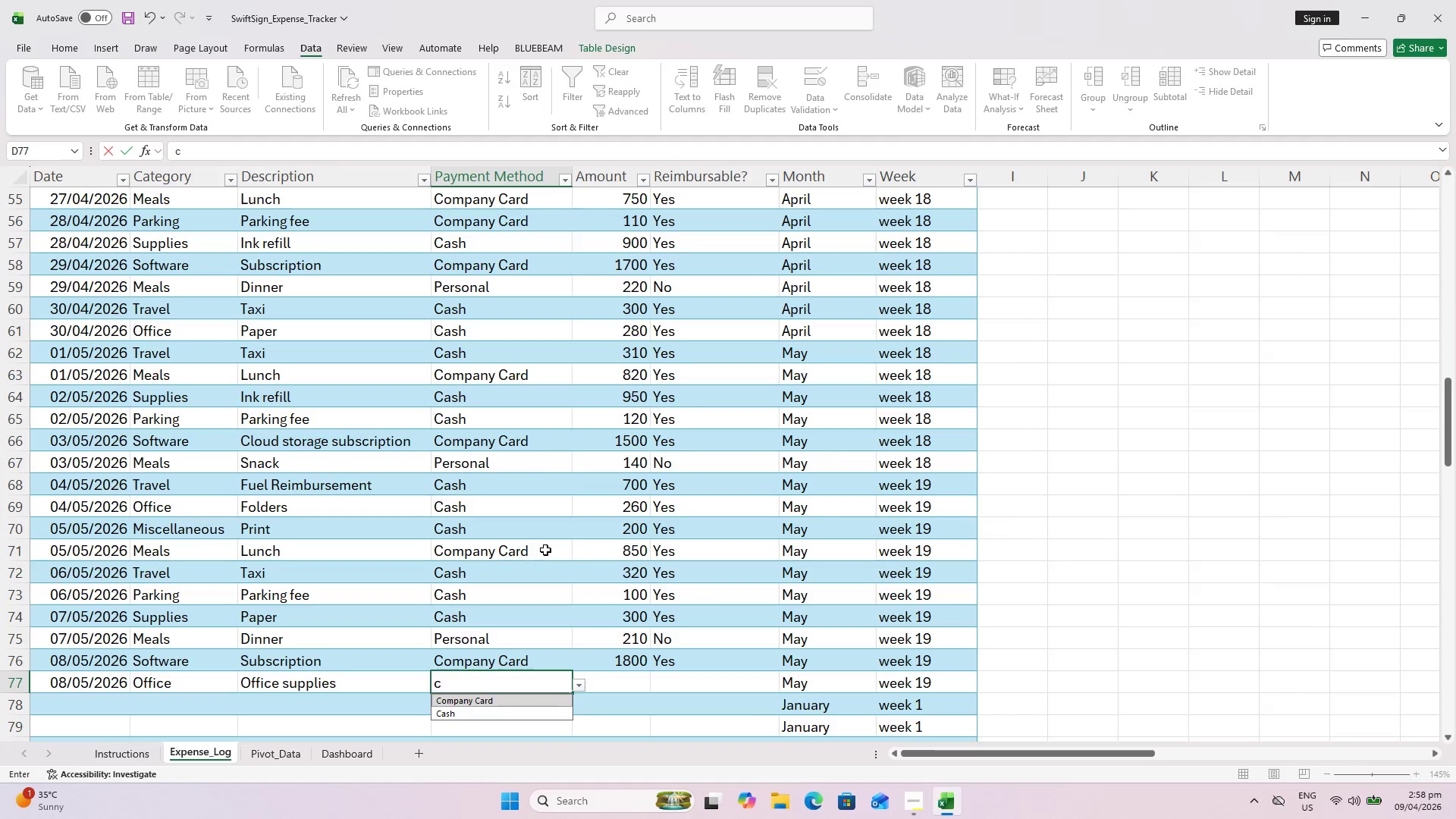 
key(ArrowDown)
 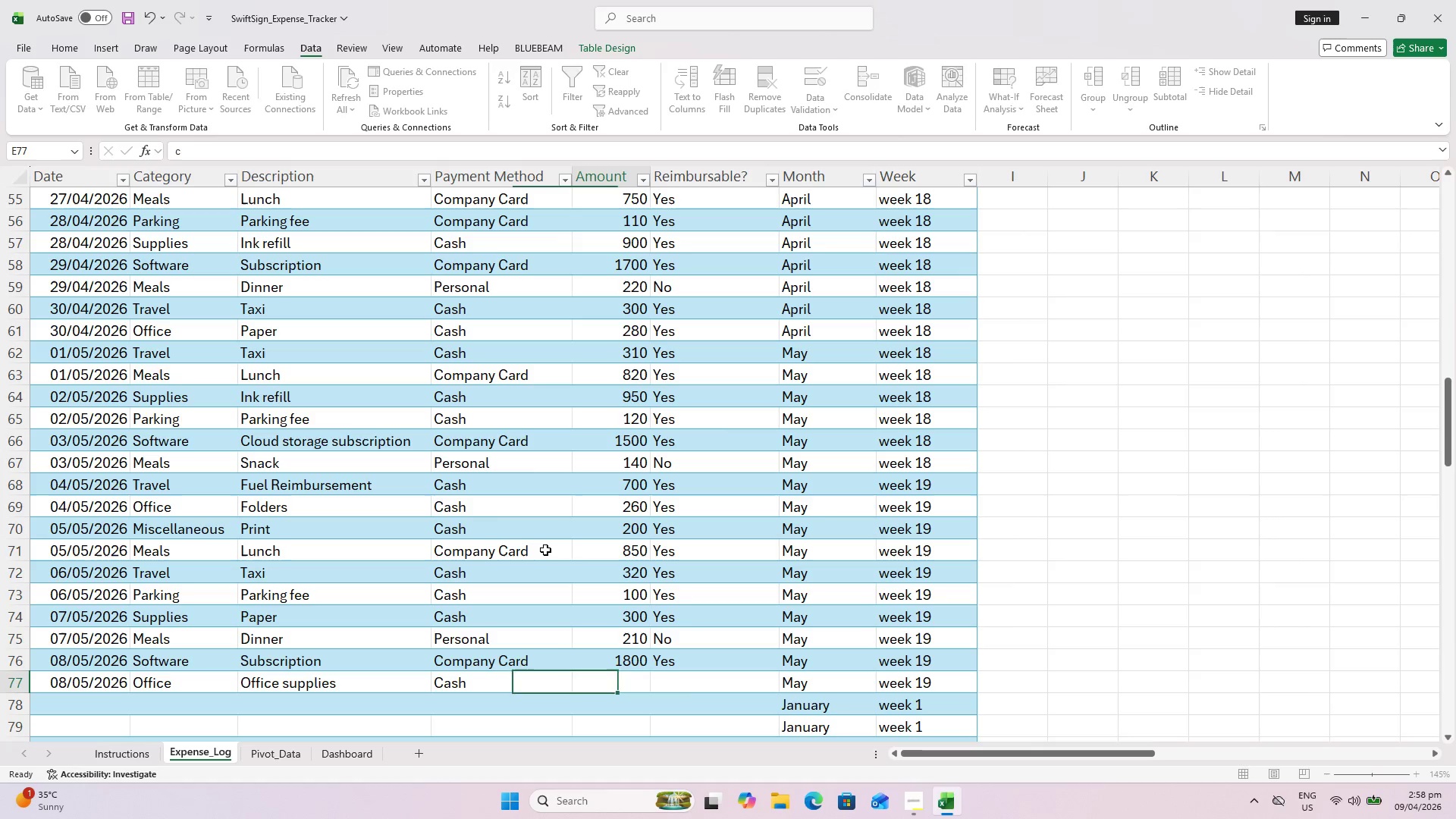 
key(ArrowRight)
 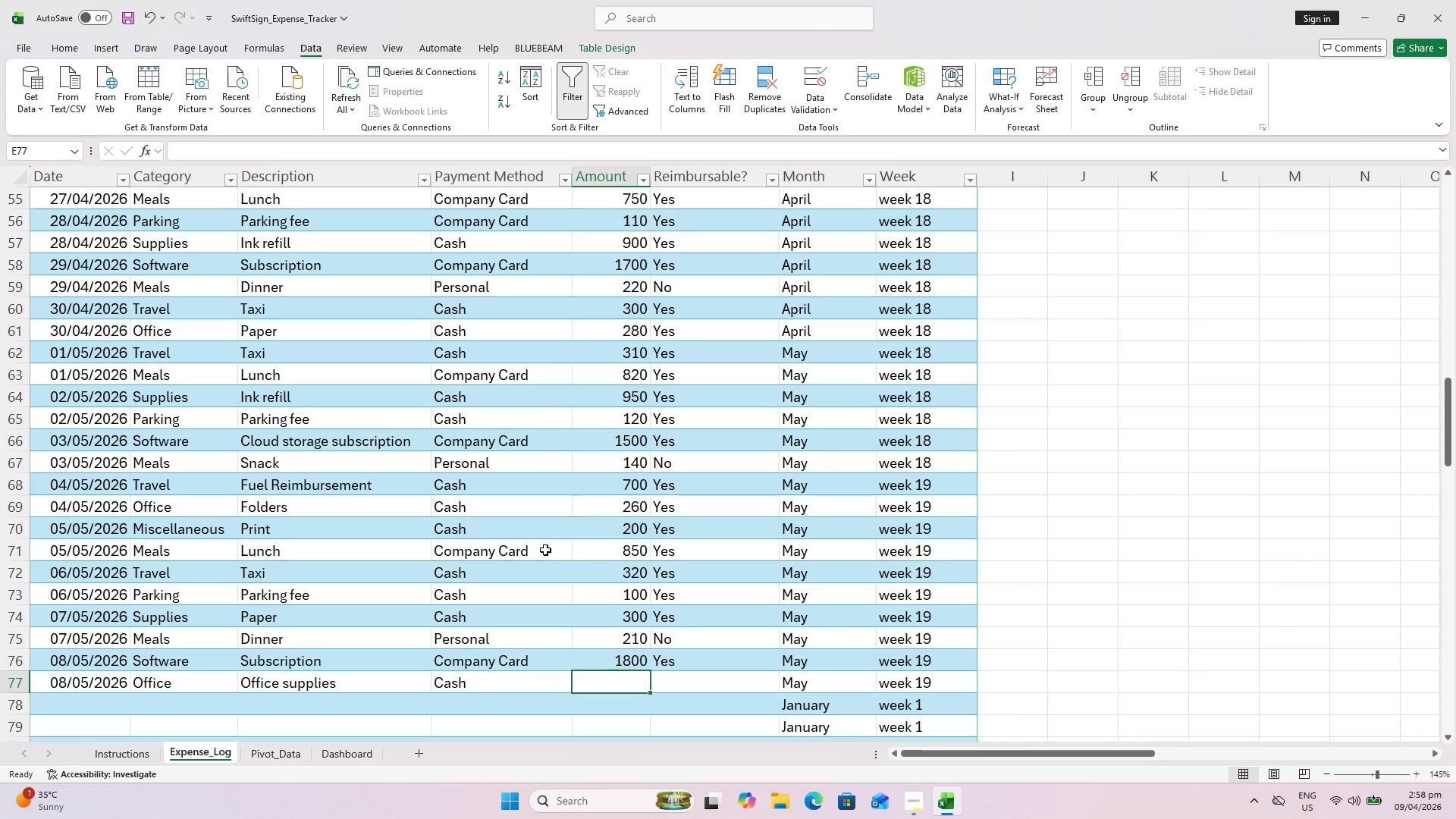 
wait(6.72)
 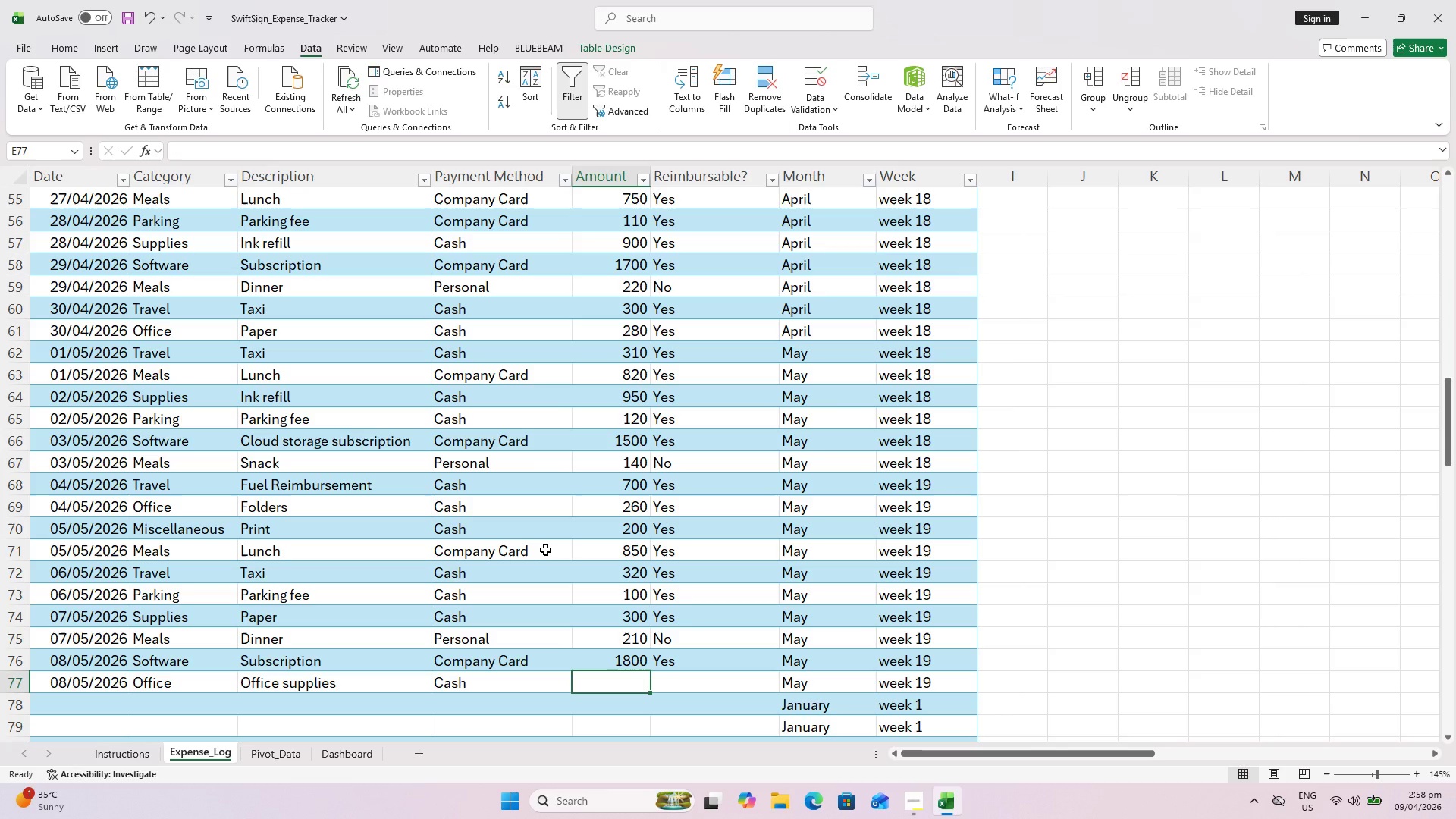 
type(280)
 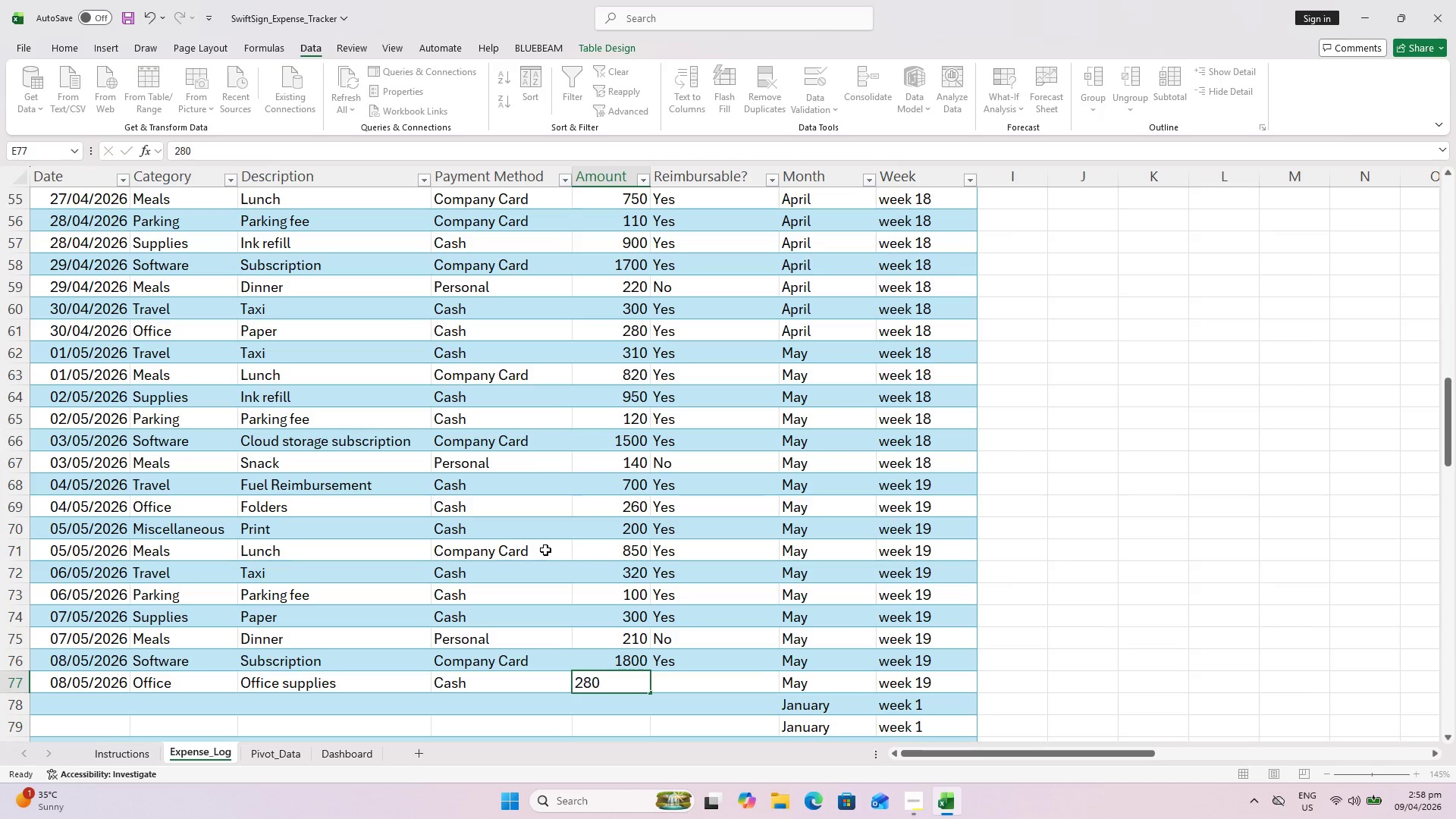 
key(ArrowRight)
 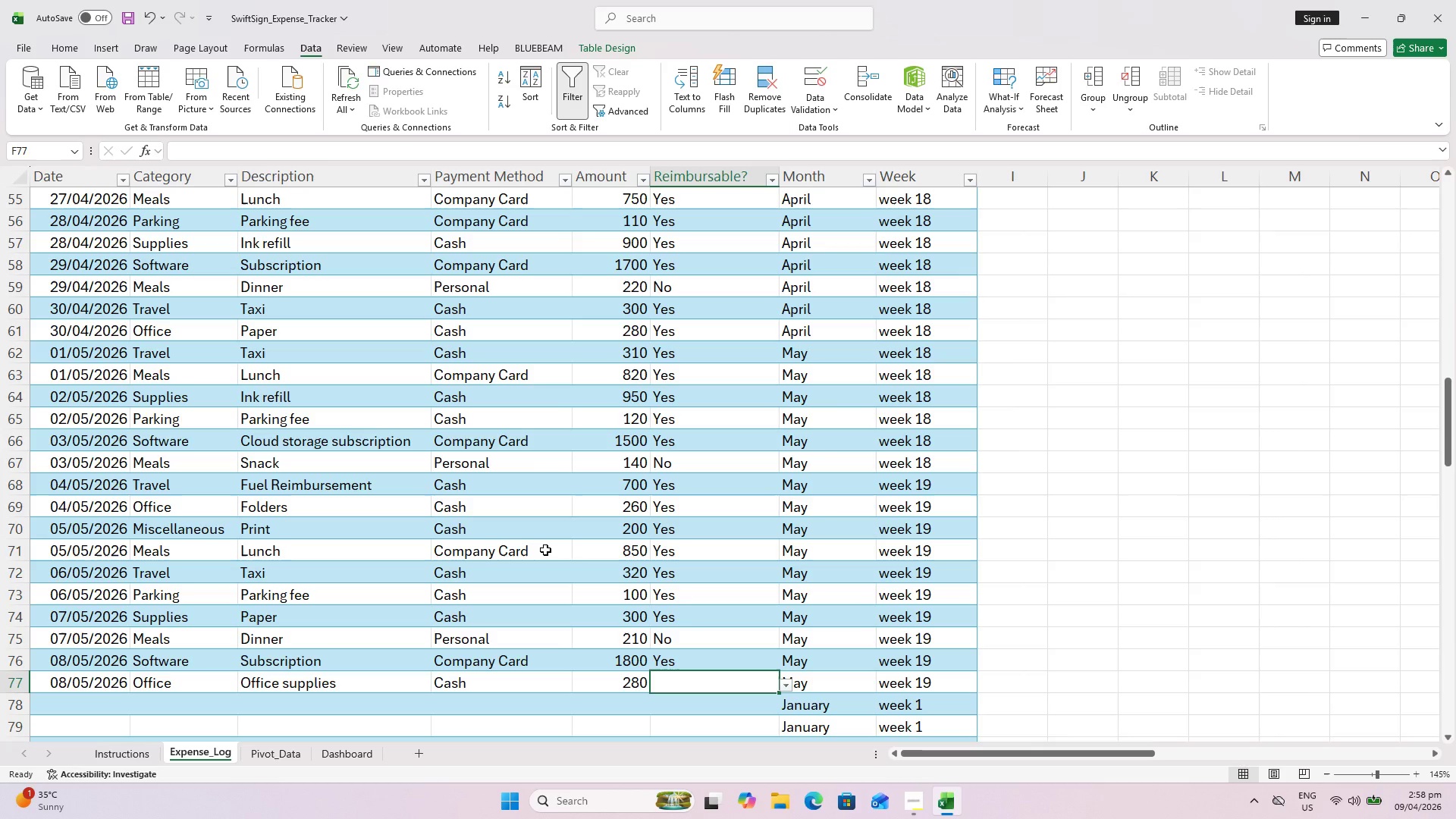 
key(Shift+ShiftLeft)
 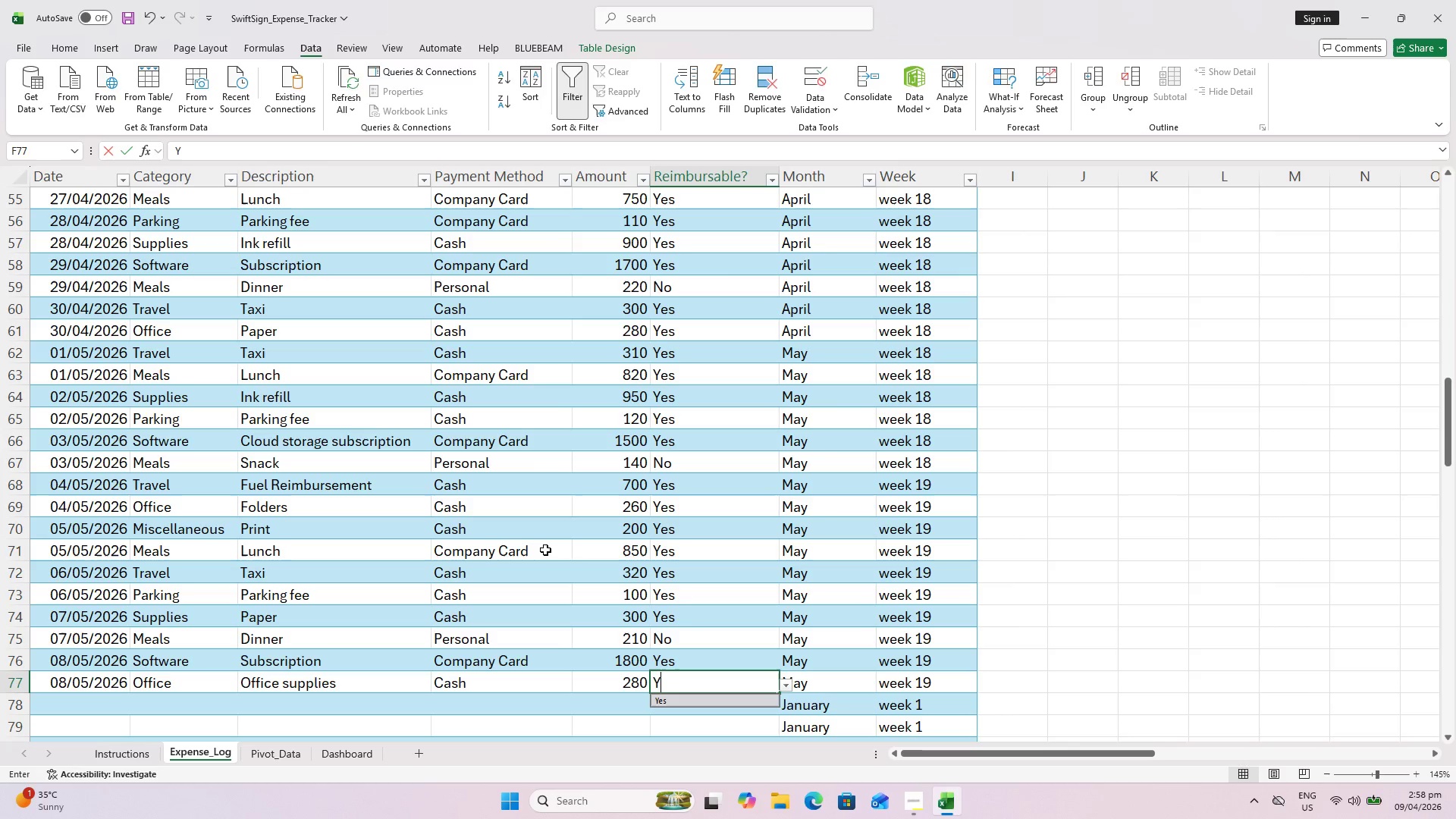 
key(Shift+Y)
 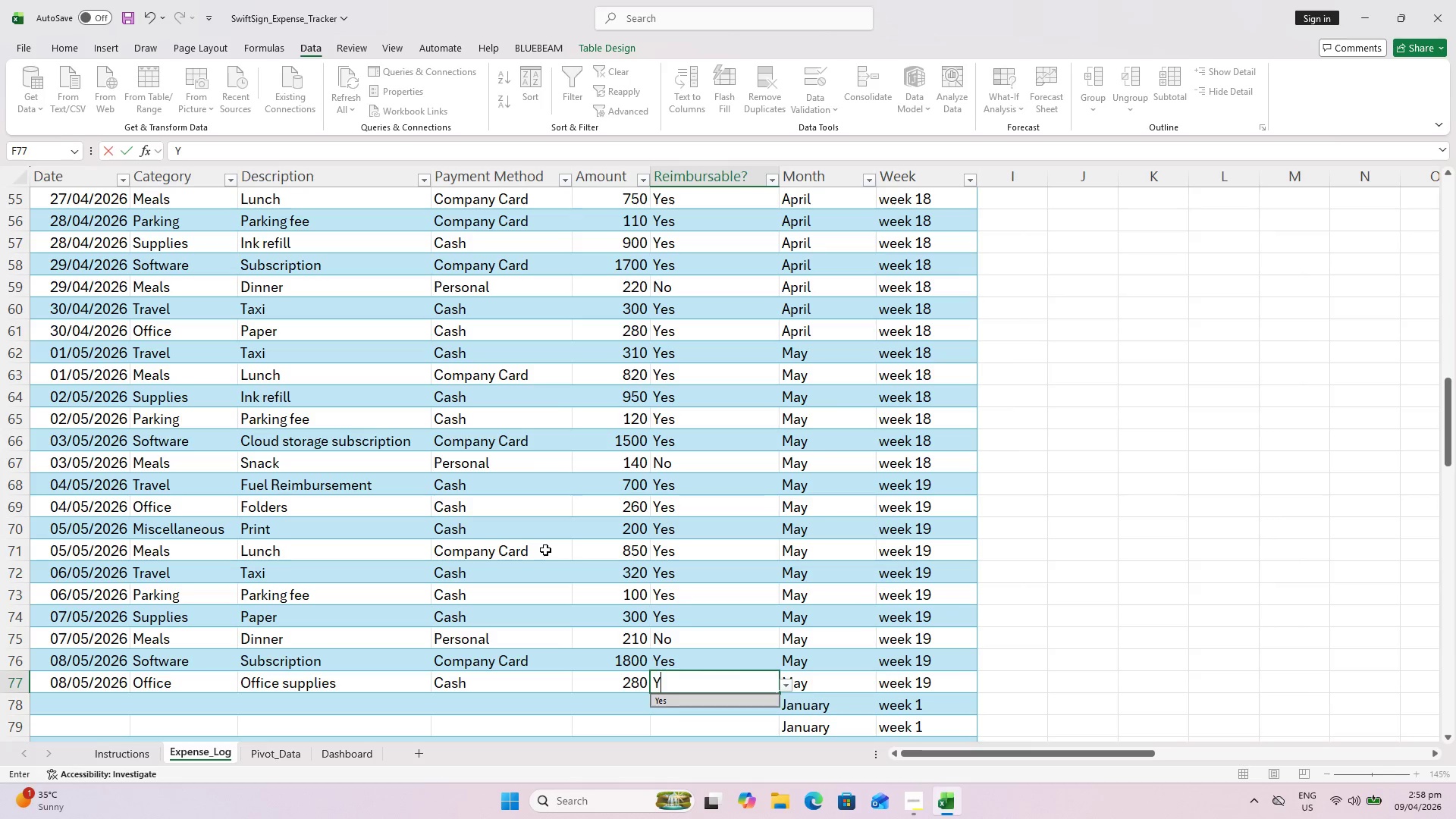 
key(Enter)
 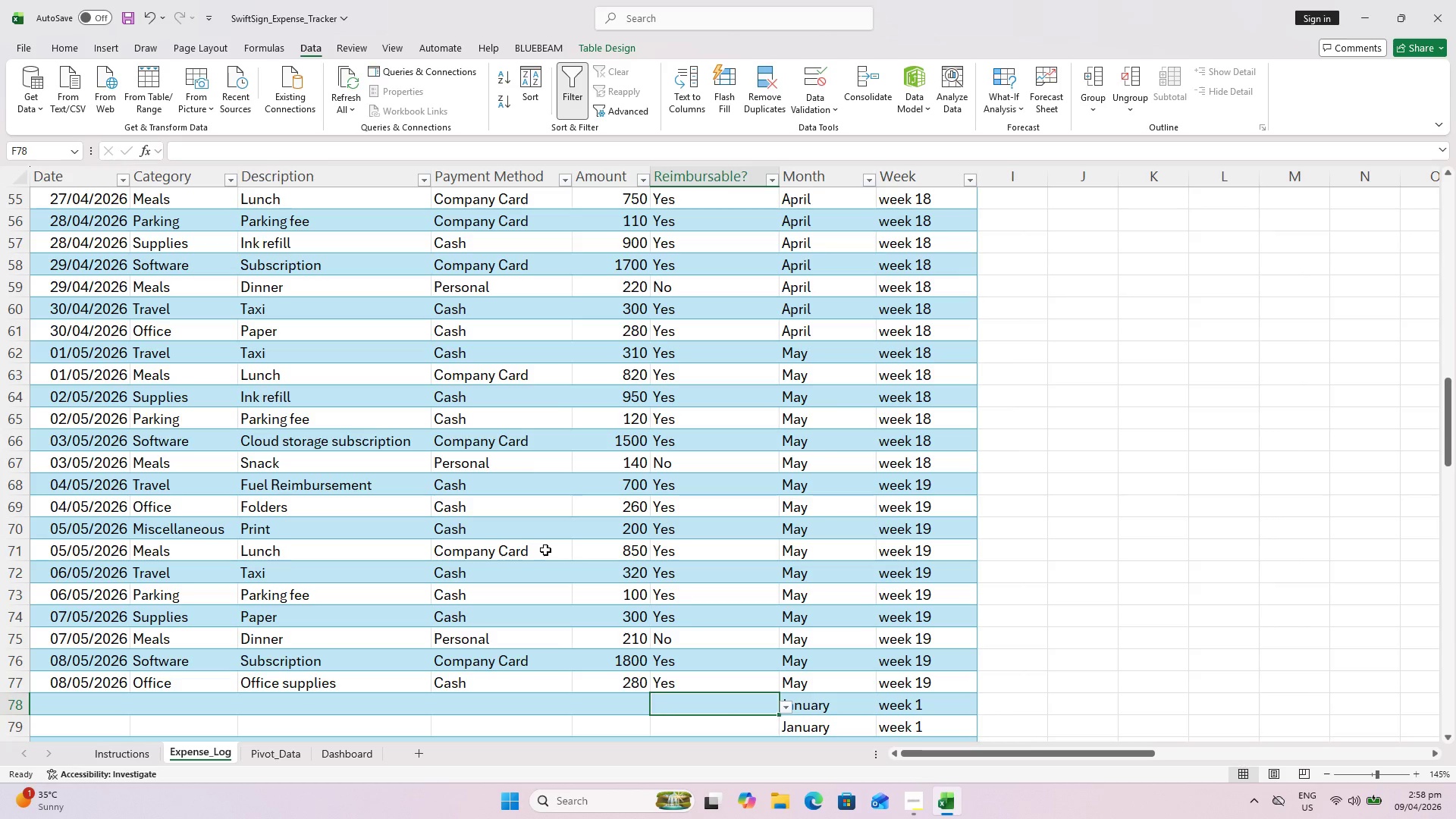 
key(Control+ControlLeft)
 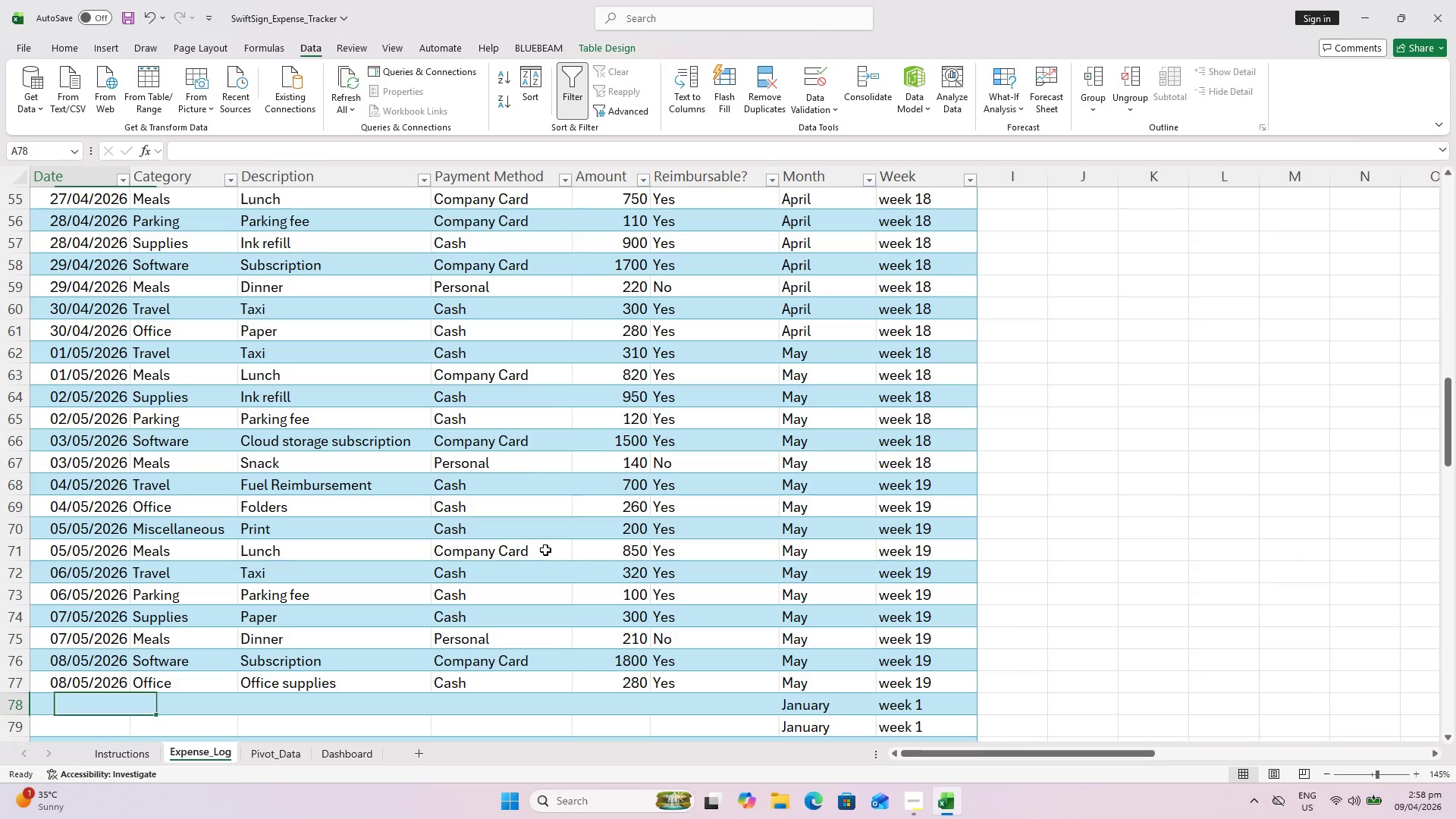 
key(Control+ArrowLeft)
 